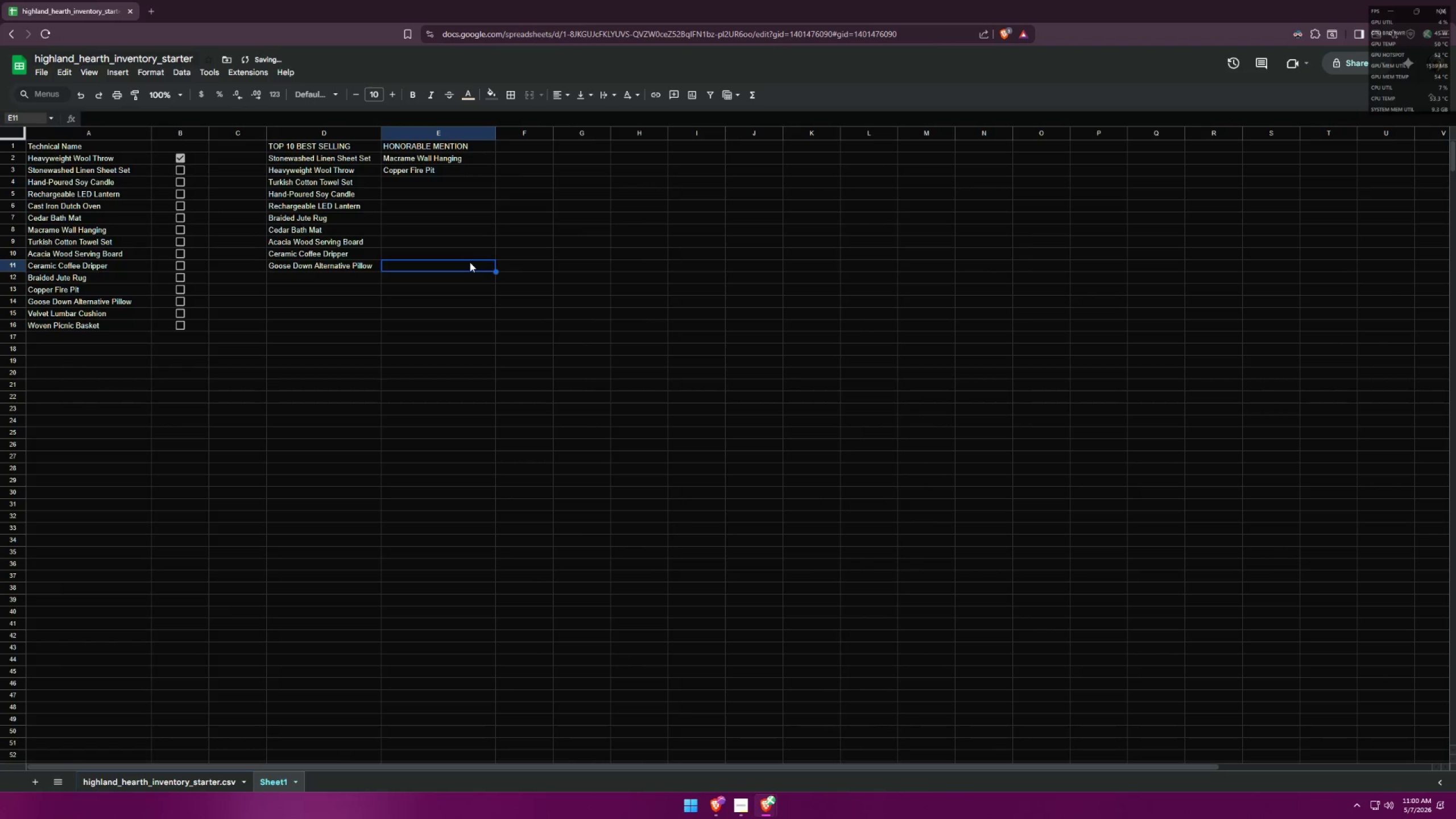 
left_click([332, 158])
 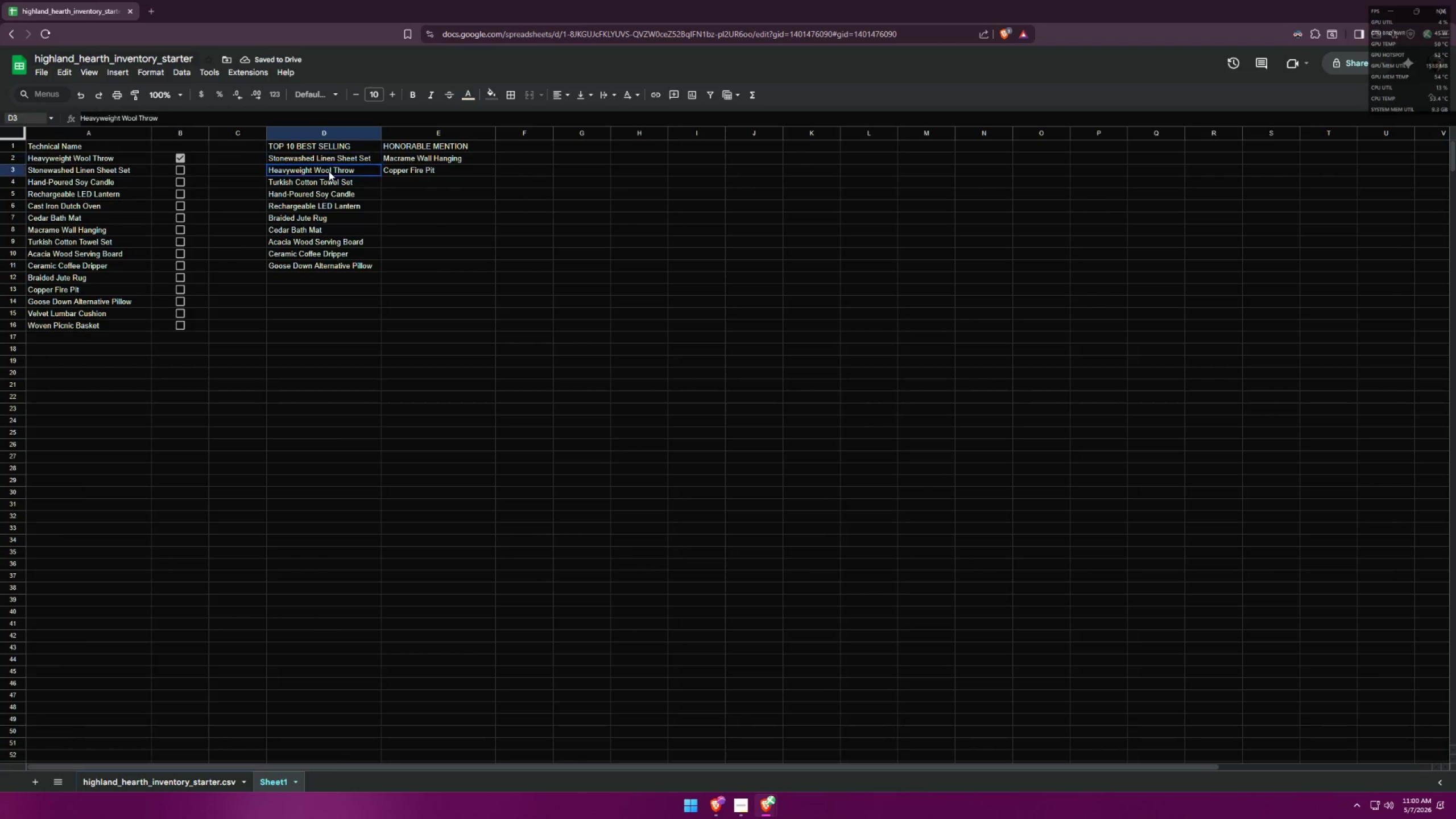 
double_click([344, 159])
 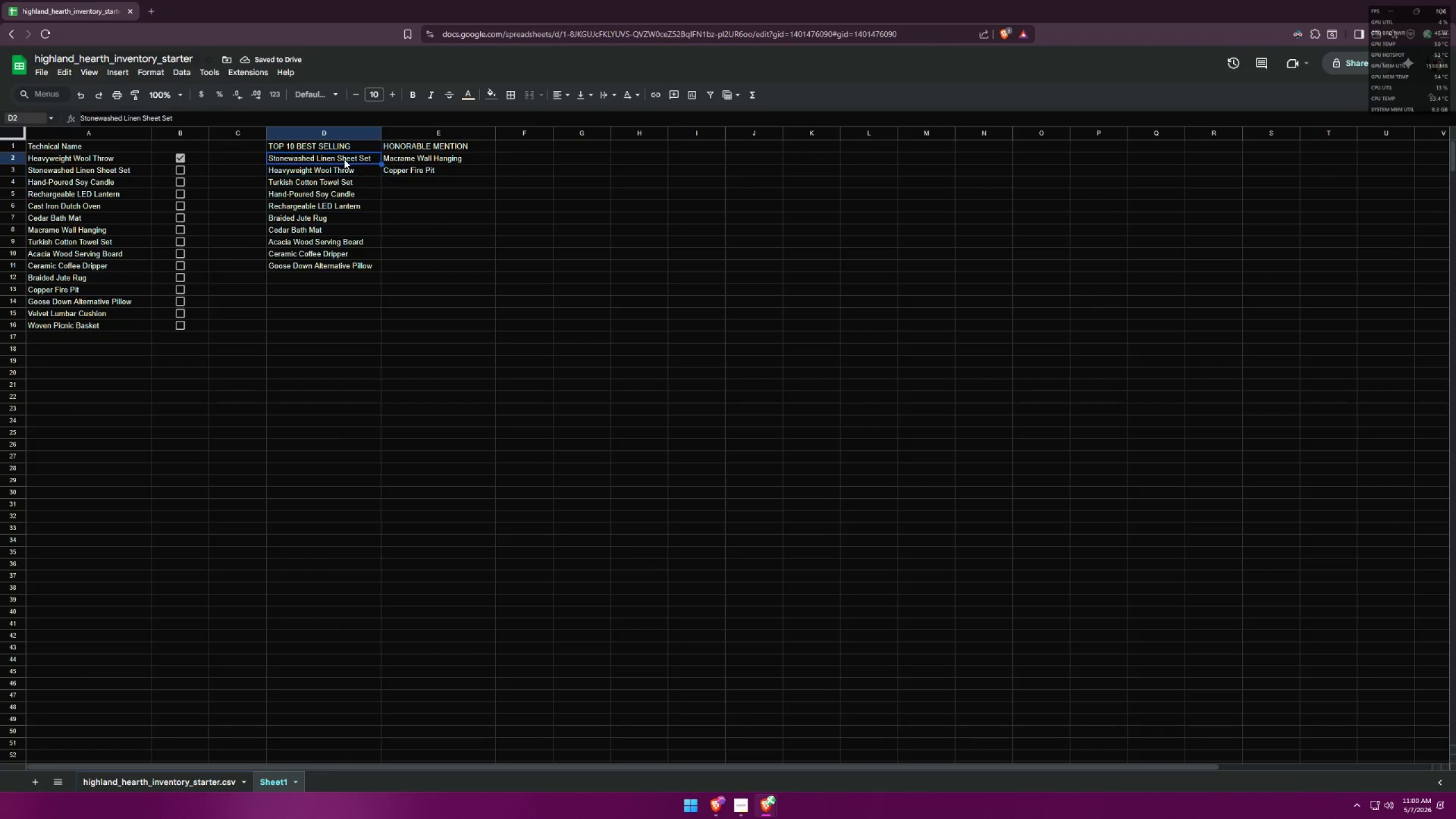 
key(Control+ControlLeft)
 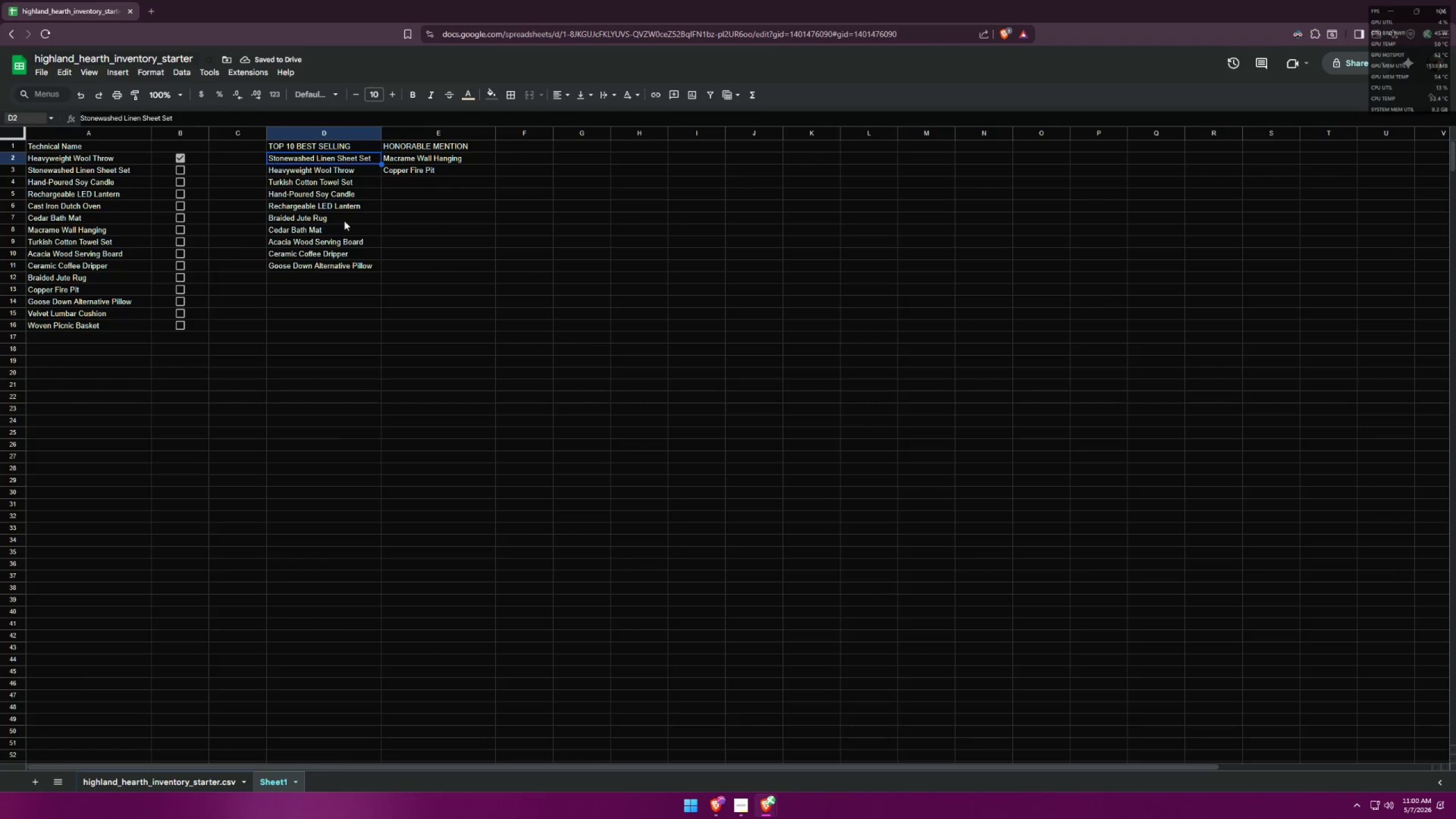 
key(Control+C)
 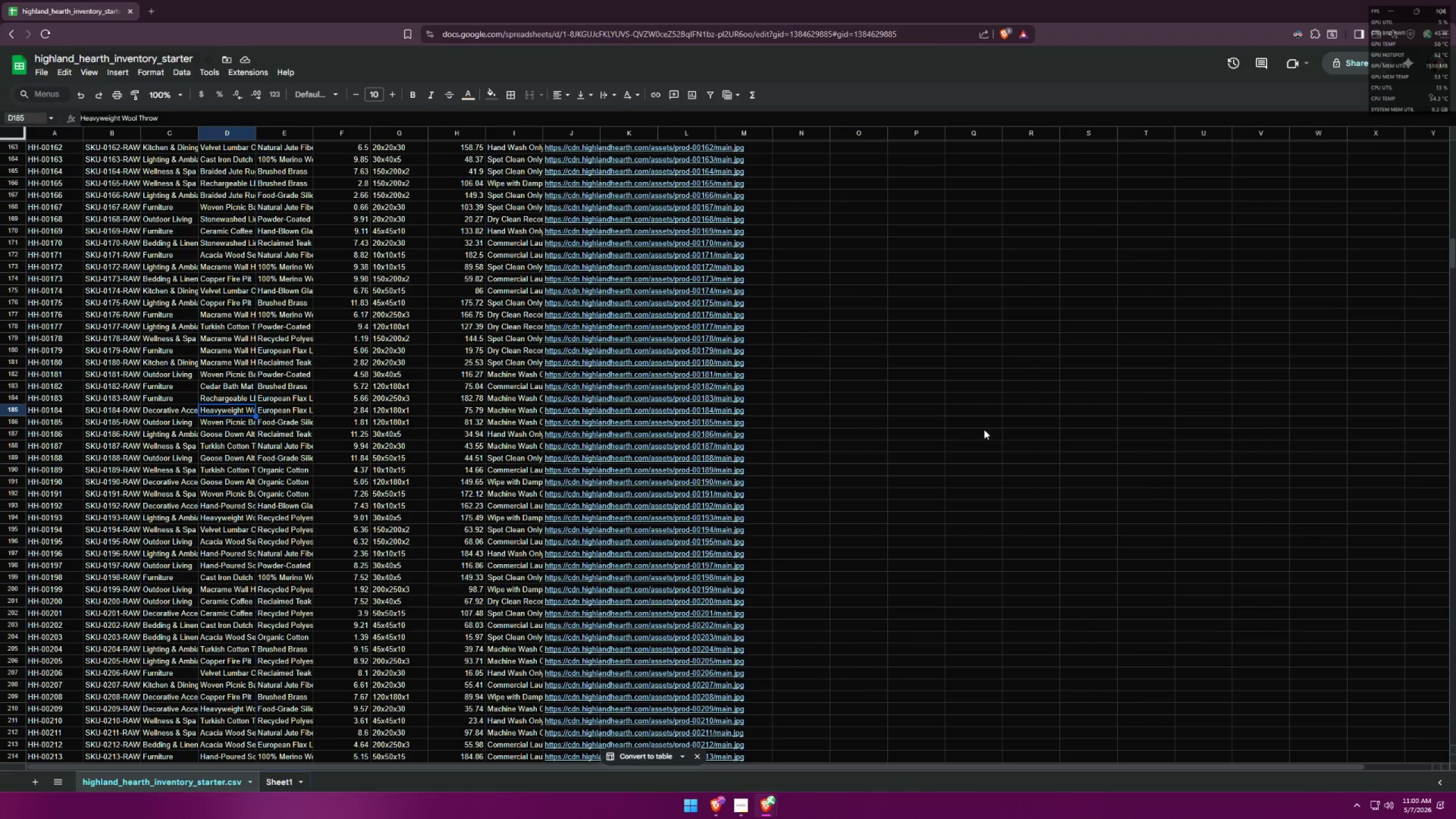 
key(Control+F)
 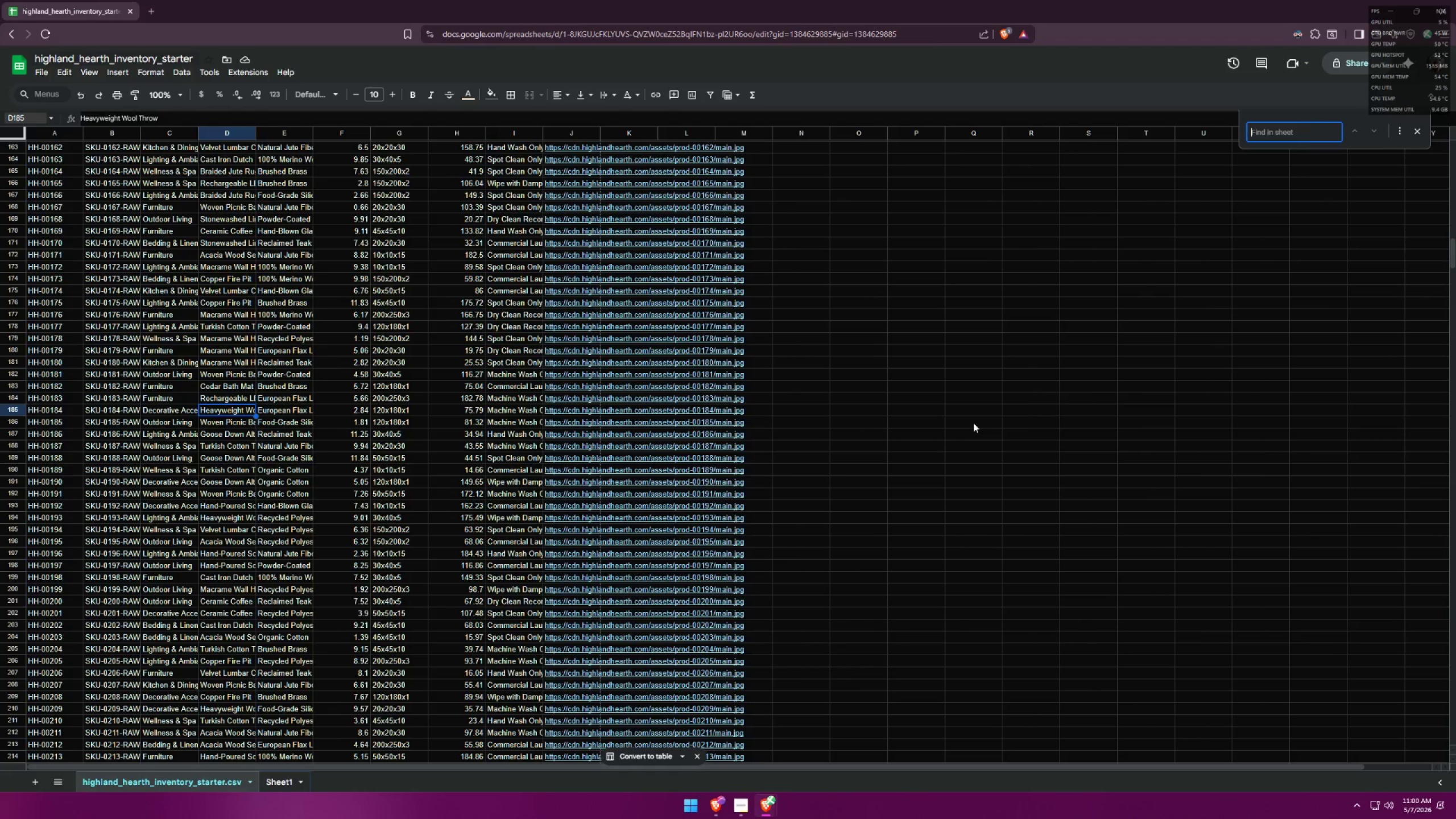 
key(Control+V)
 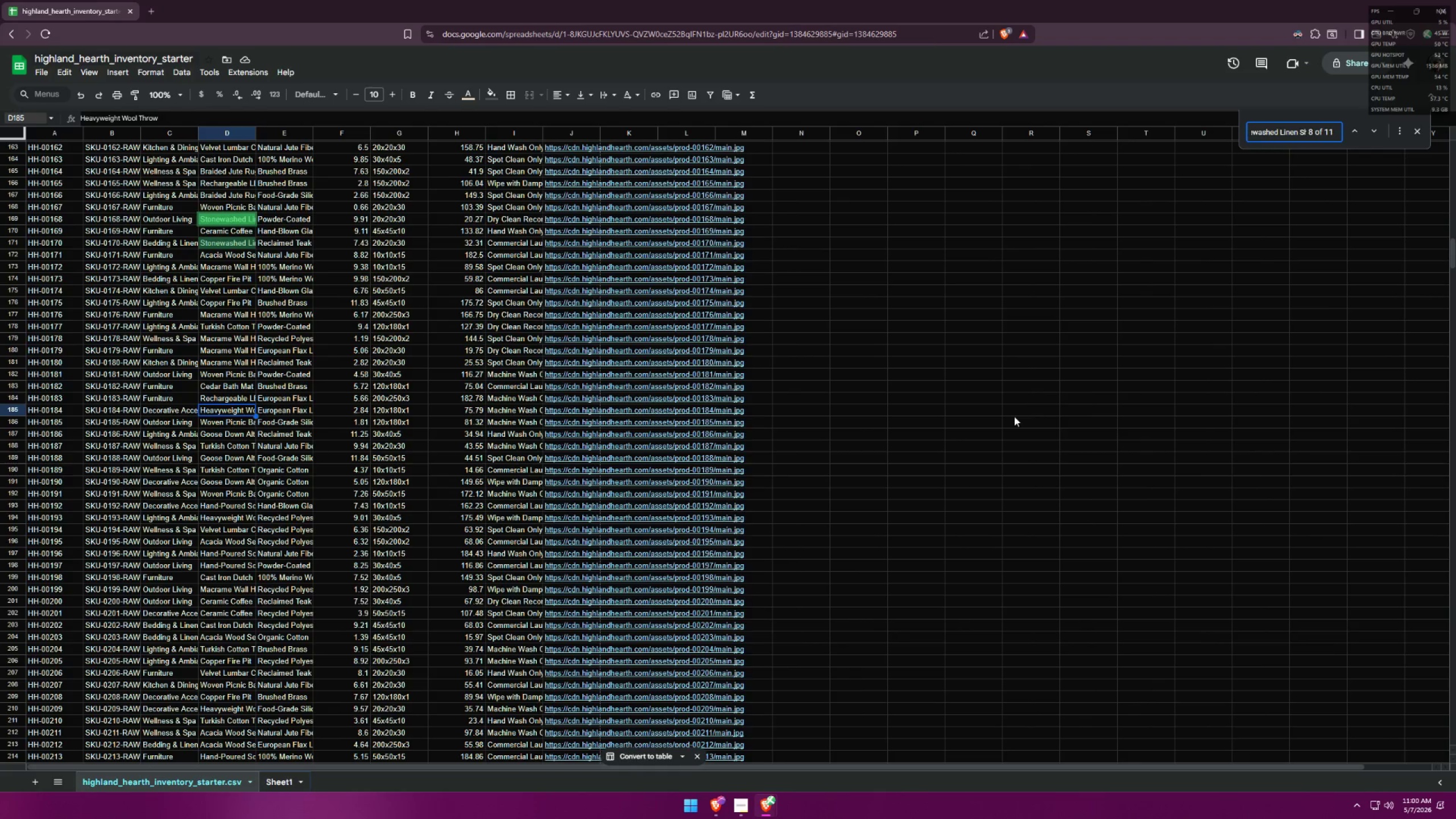 
scroll: coordinate [524, 255], scroll_direction: up, amount: 42.0
 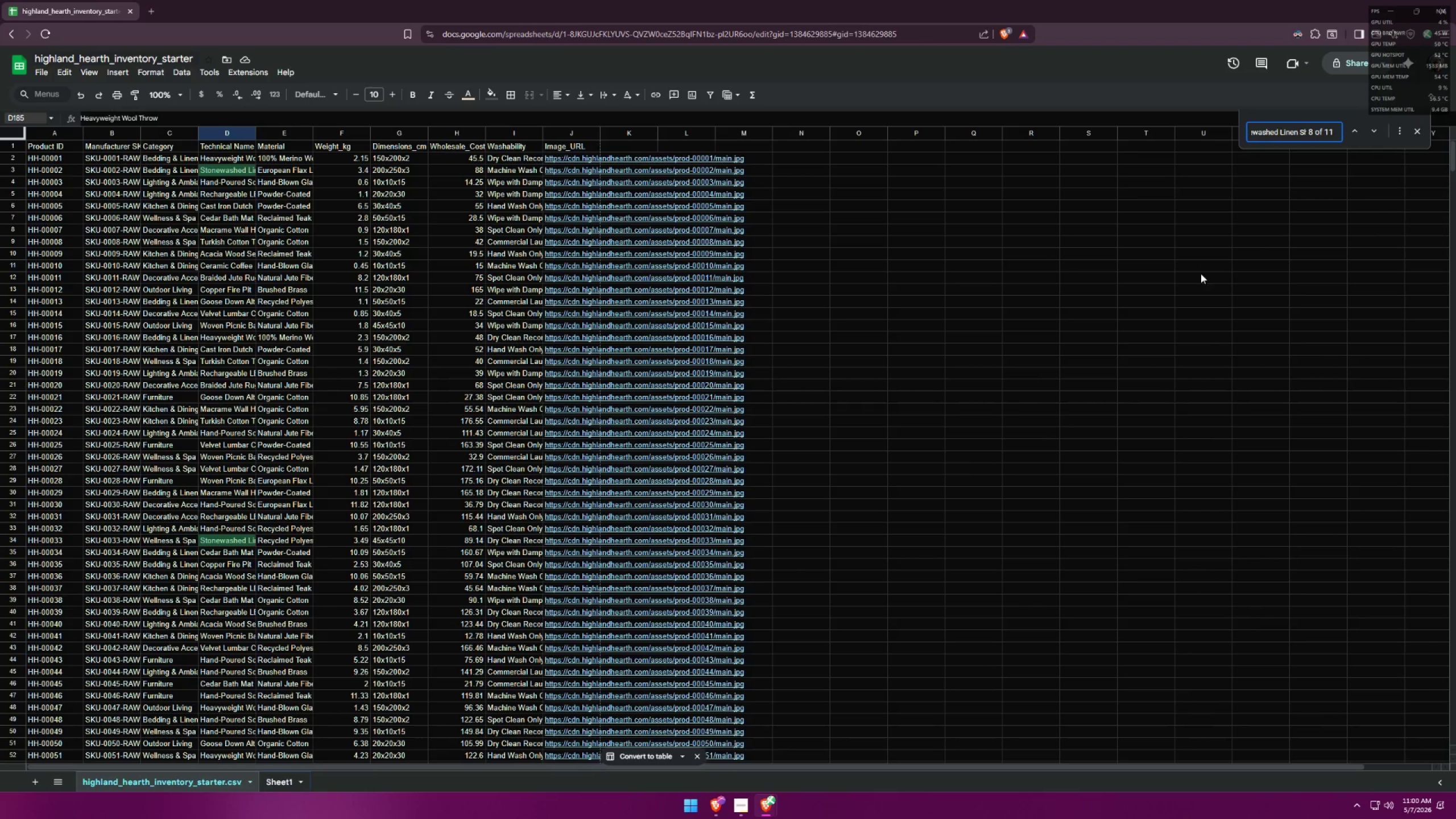 
left_click([768, 799])
 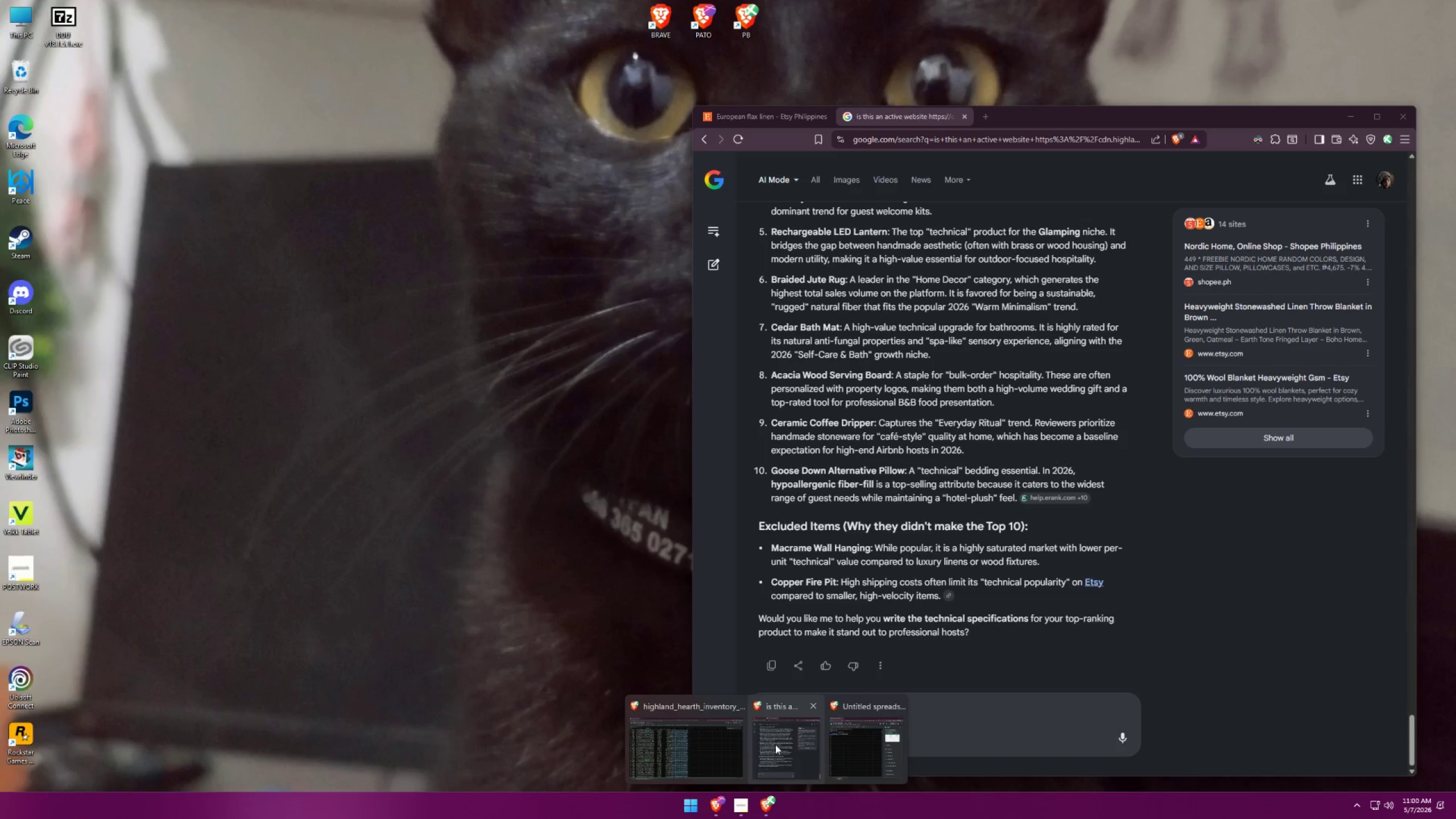 
double_click([856, 718])
 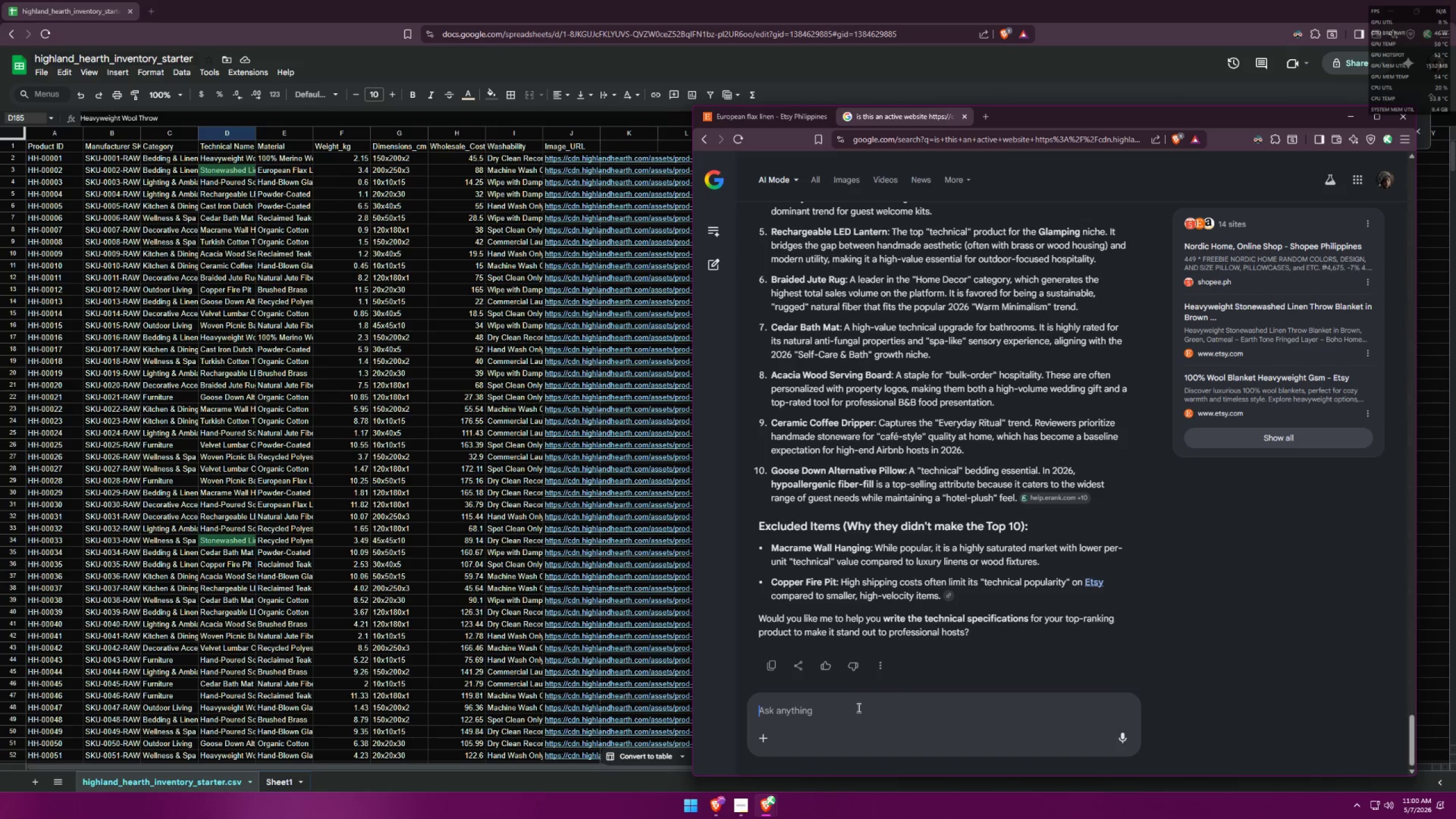 
type(for )
 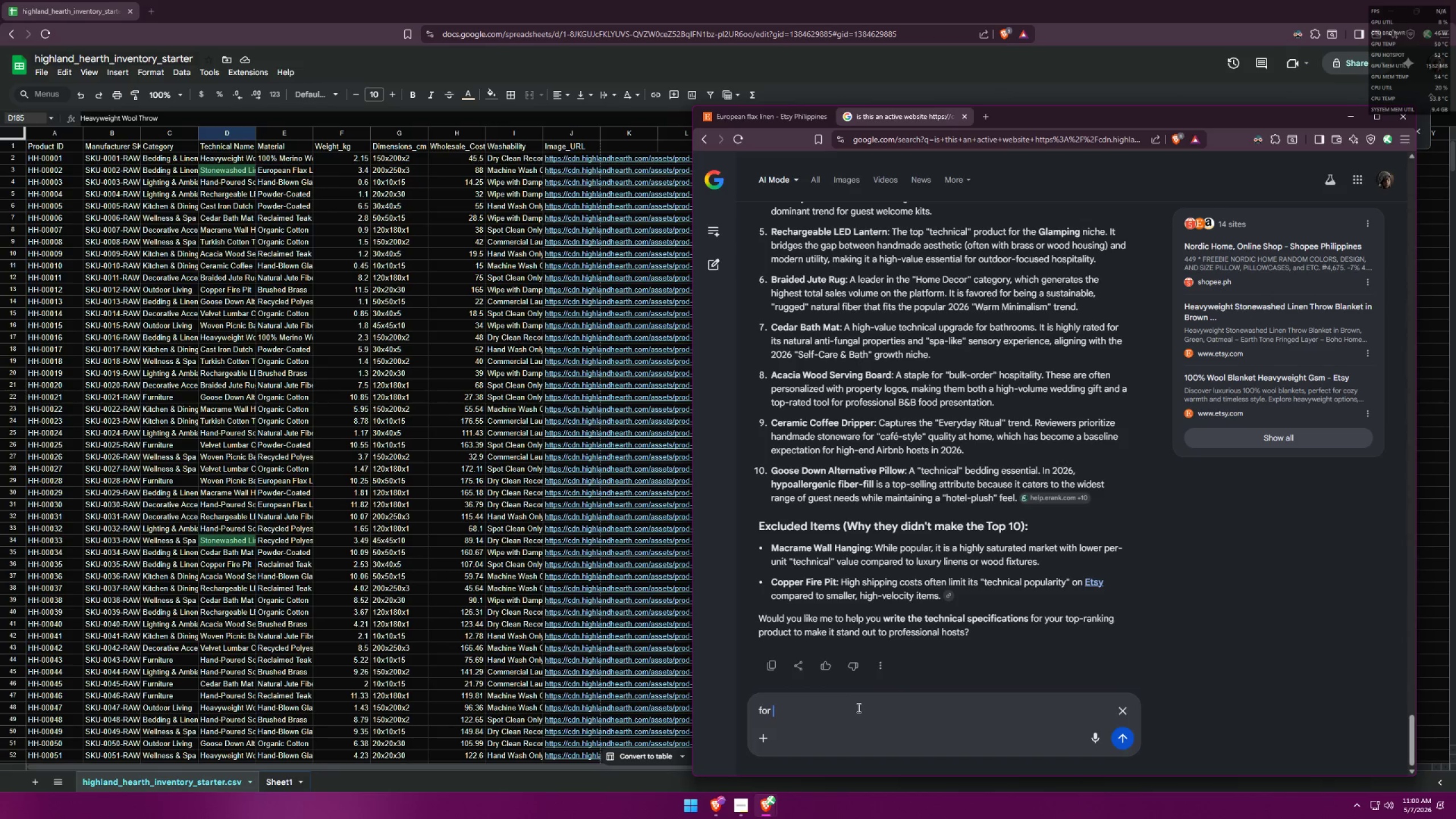 
key(Control+ControlLeft)
 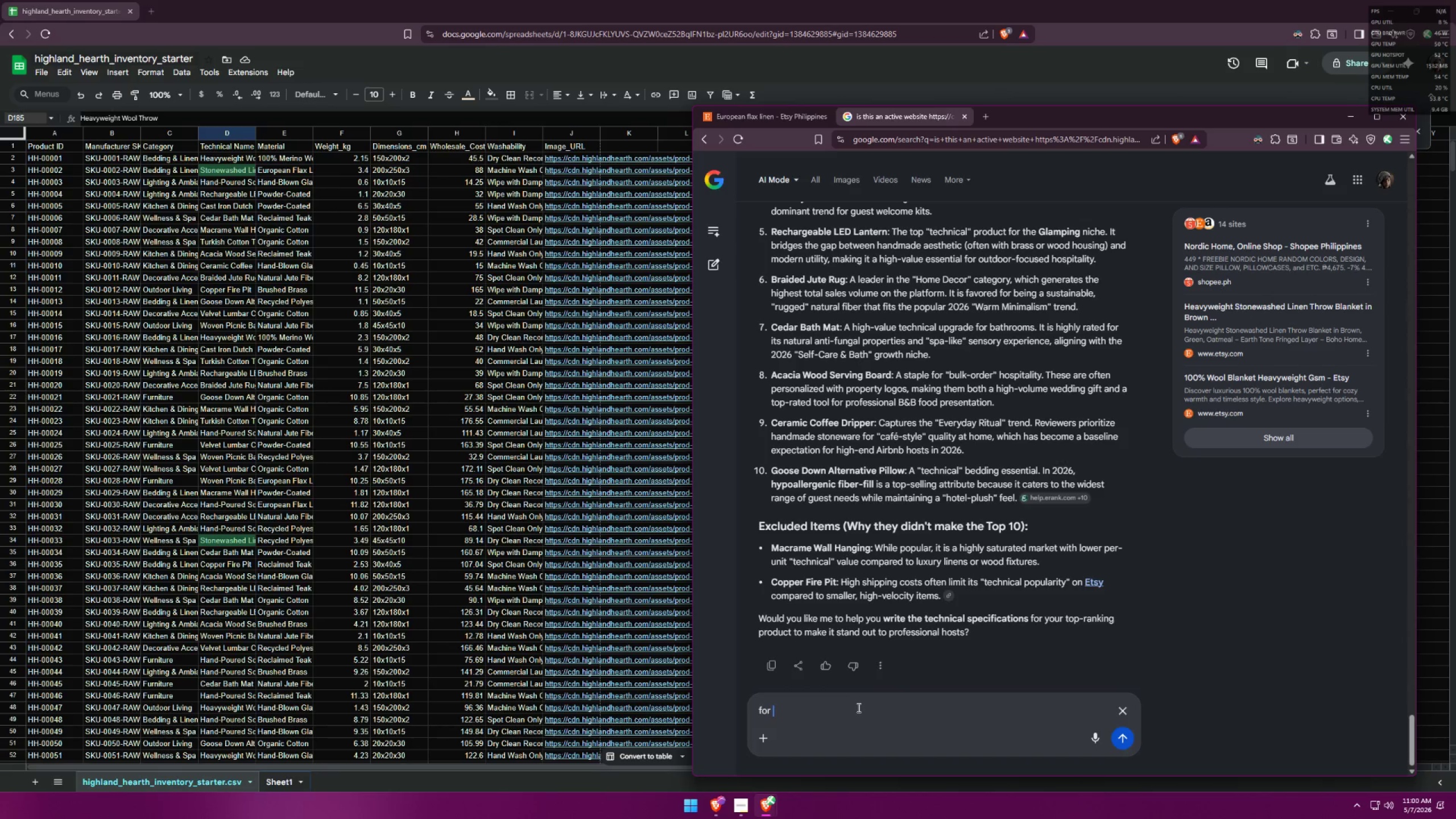 
key(Control+V)
 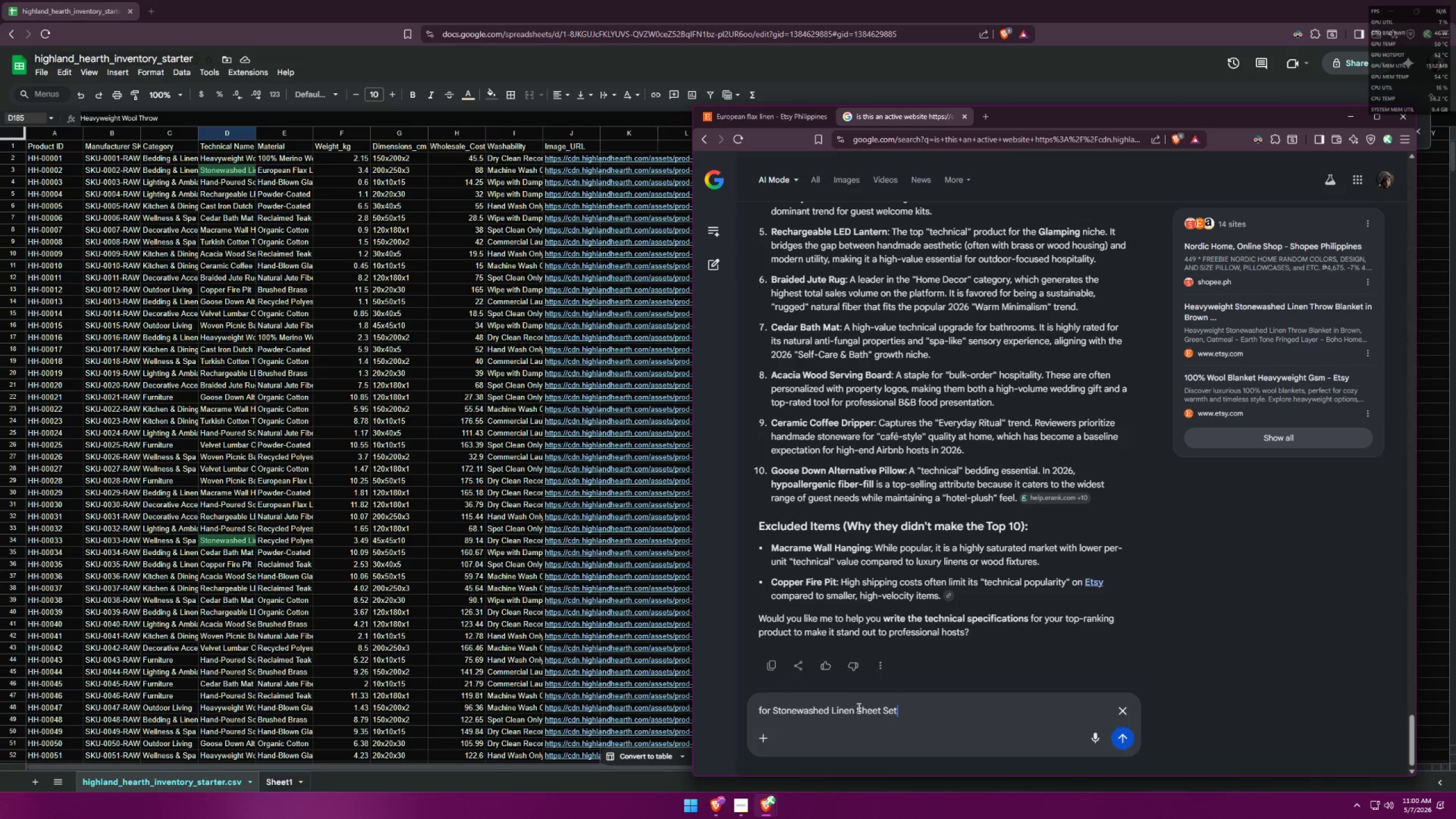 
type( what mat)
key(Backspace)
type(terial is the best selling on ETSY right now )
 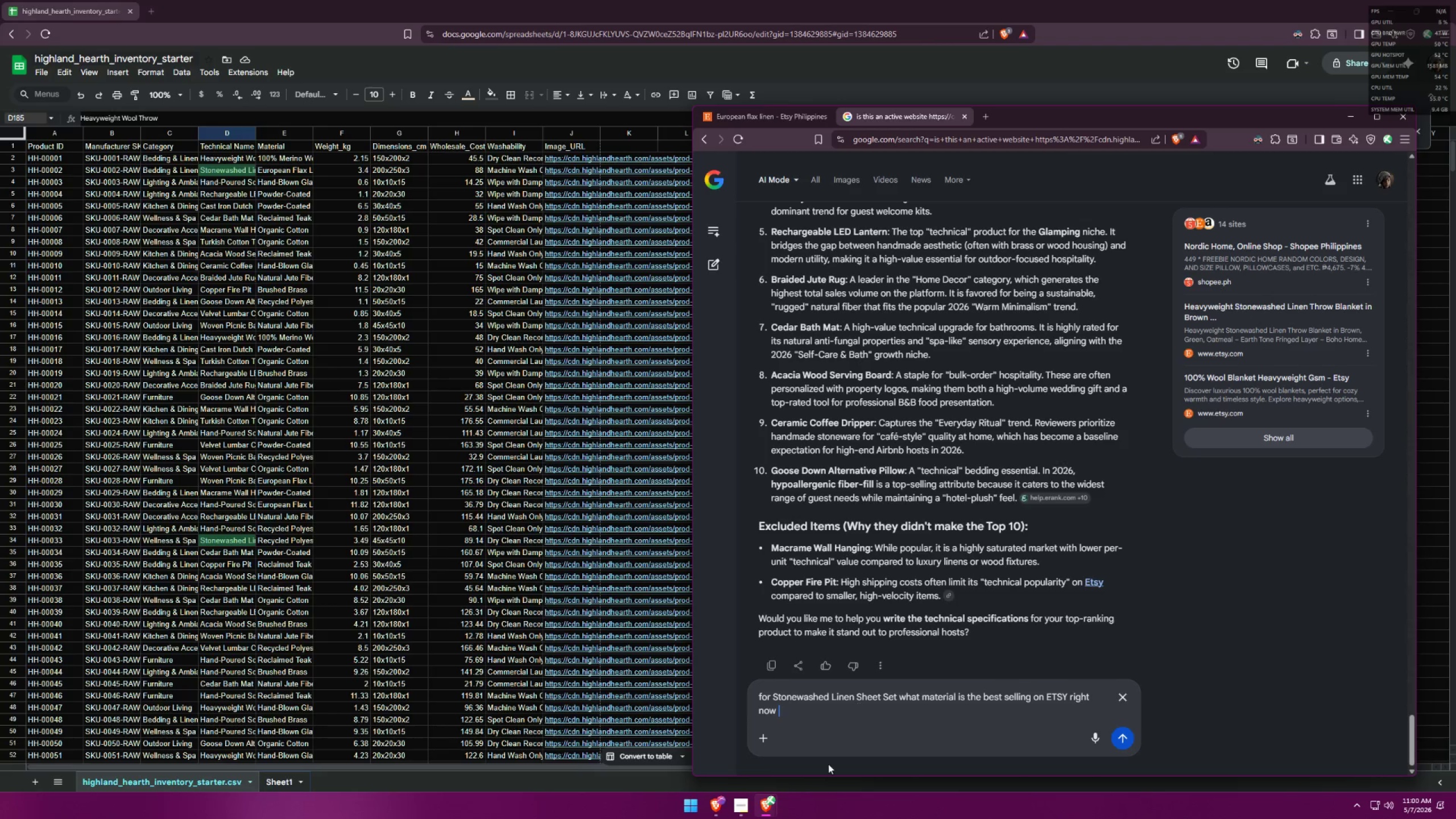 
left_click([286, 171])
 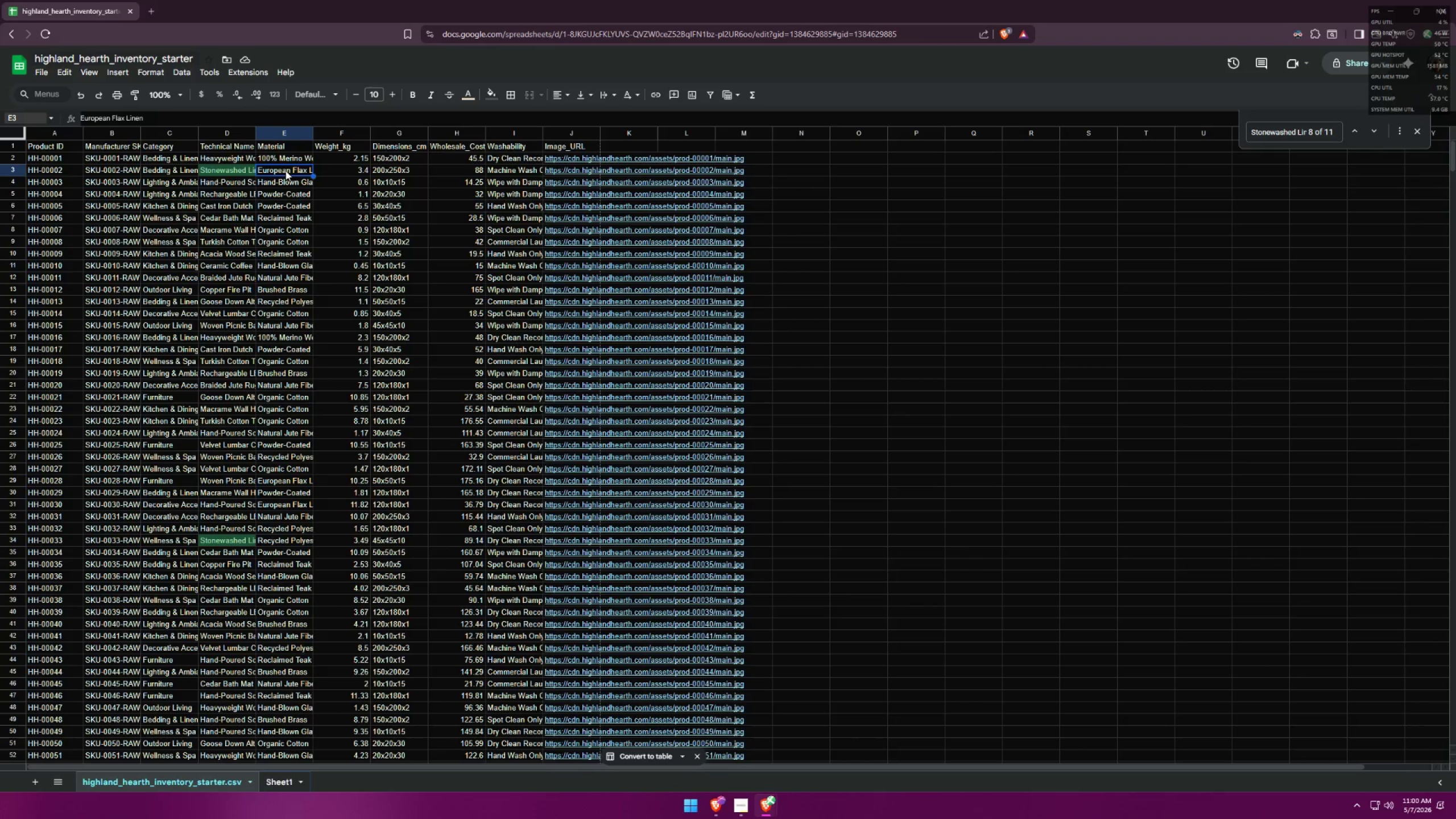 
key(Control+ControlLeft)
 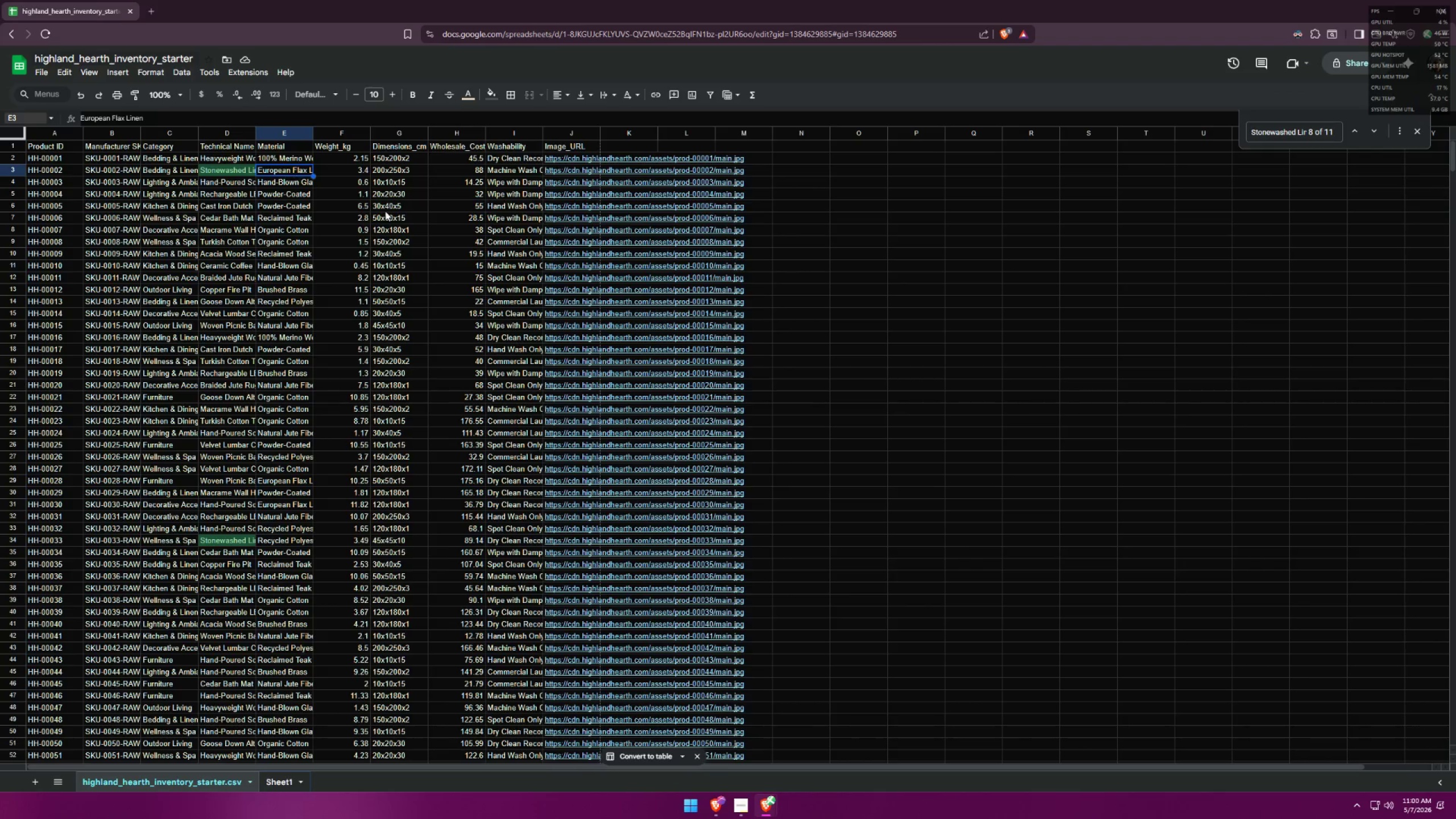 
key(Control+C)
 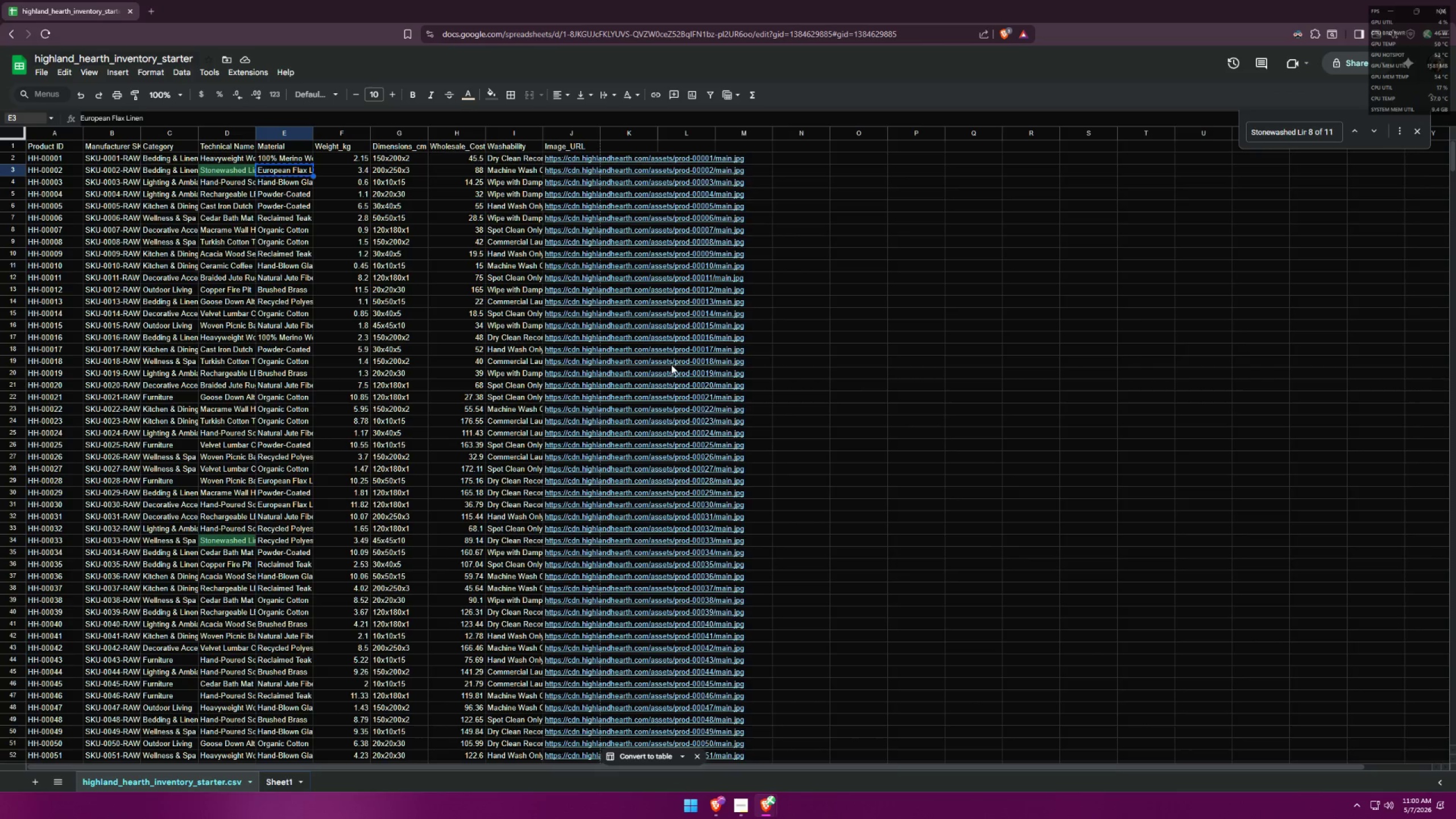 
key(Alt+AltLeft)
 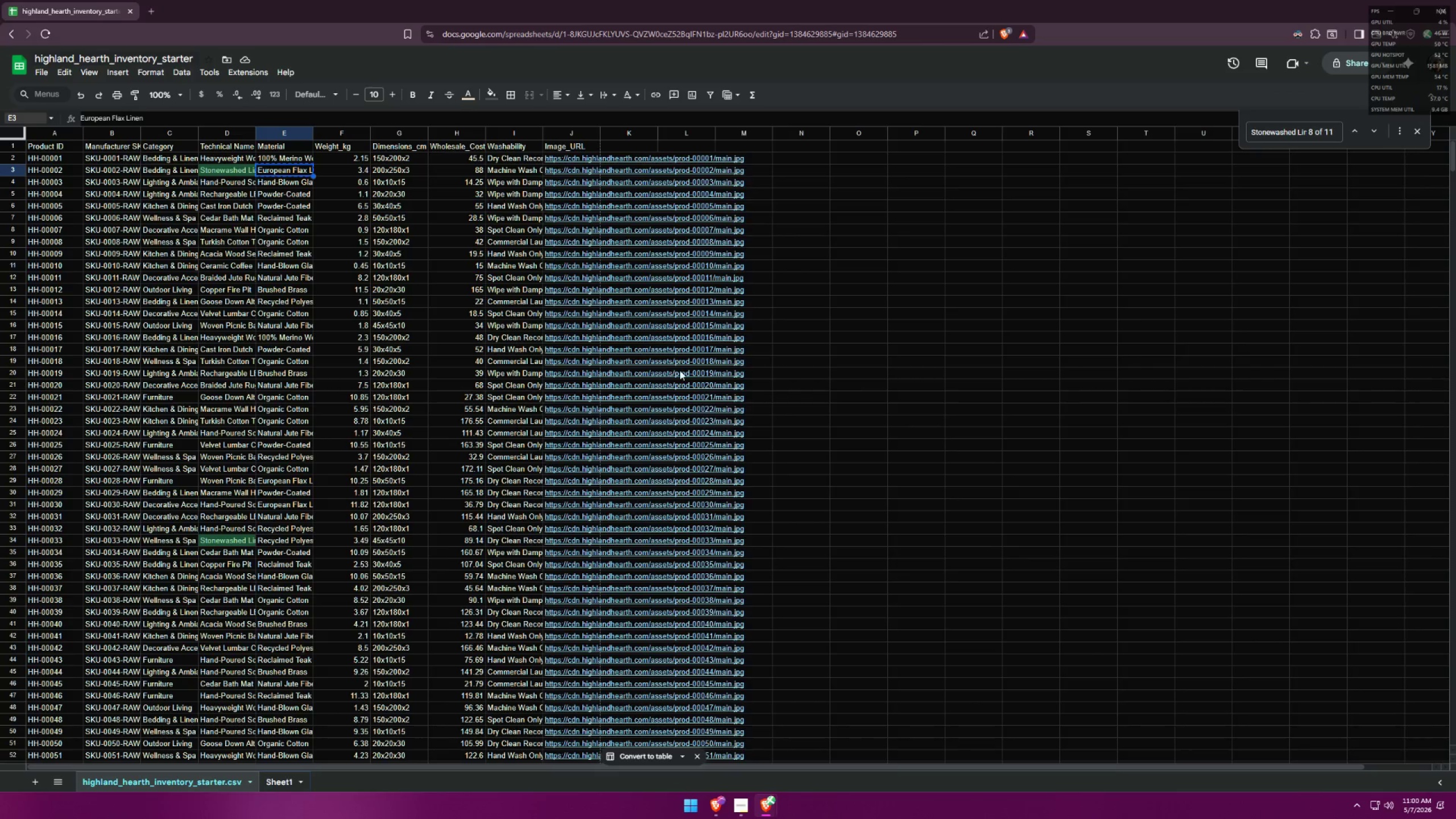 
key(Alt+Tab)
 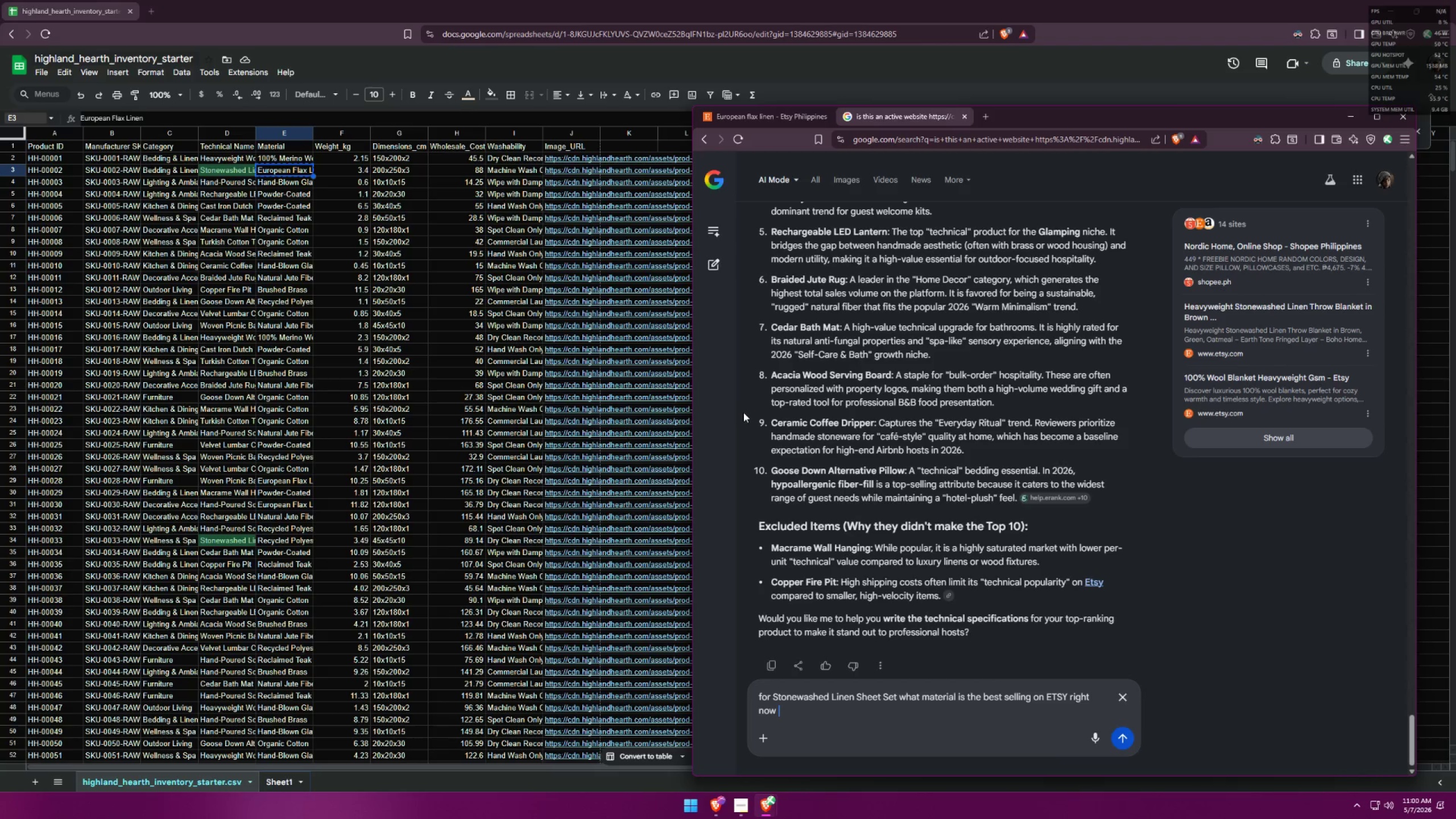 
key(Control+ControlLeft)
 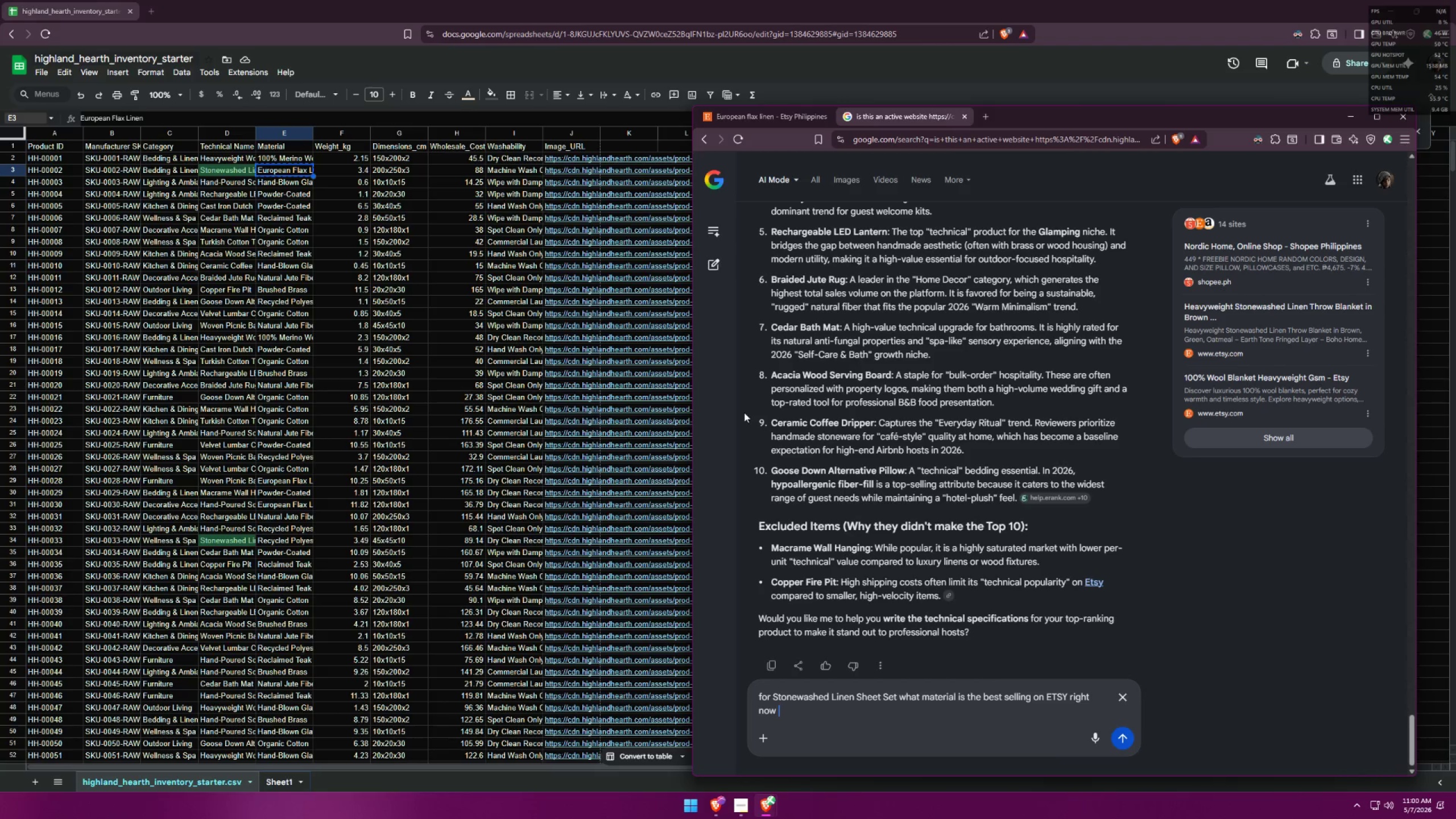 
key(Control+V)
 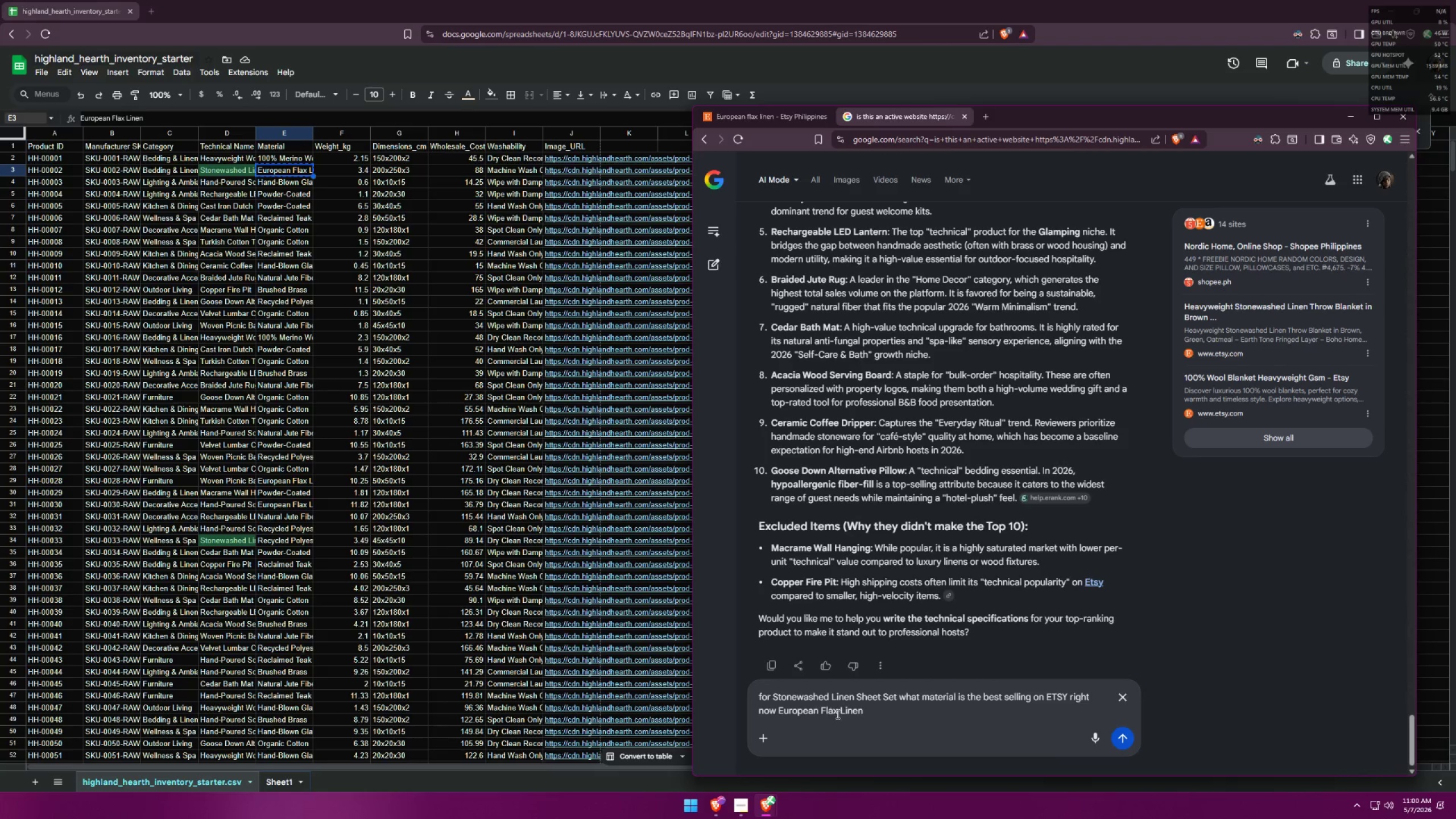 
key(Comma)
 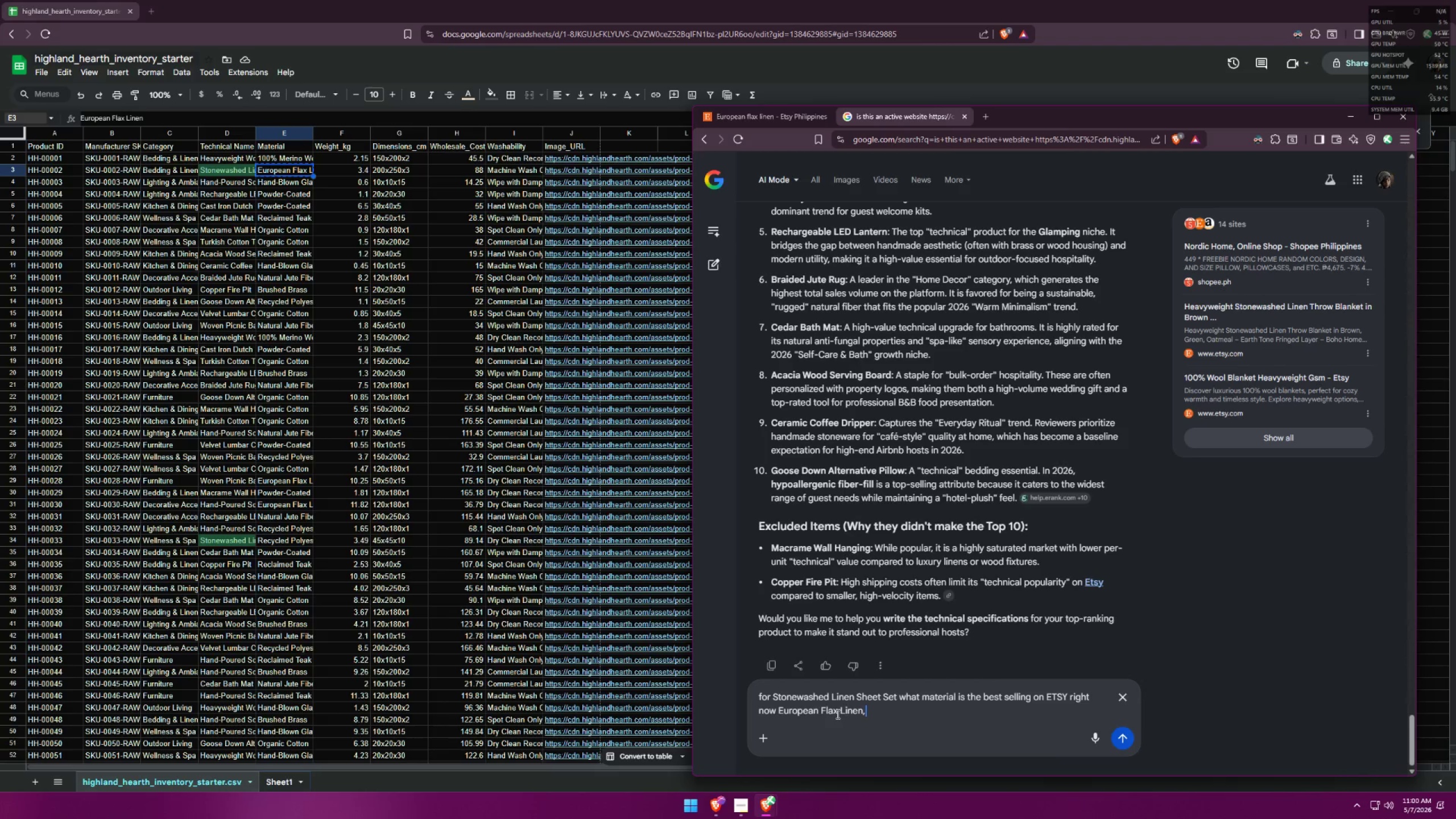 
key(Space)
 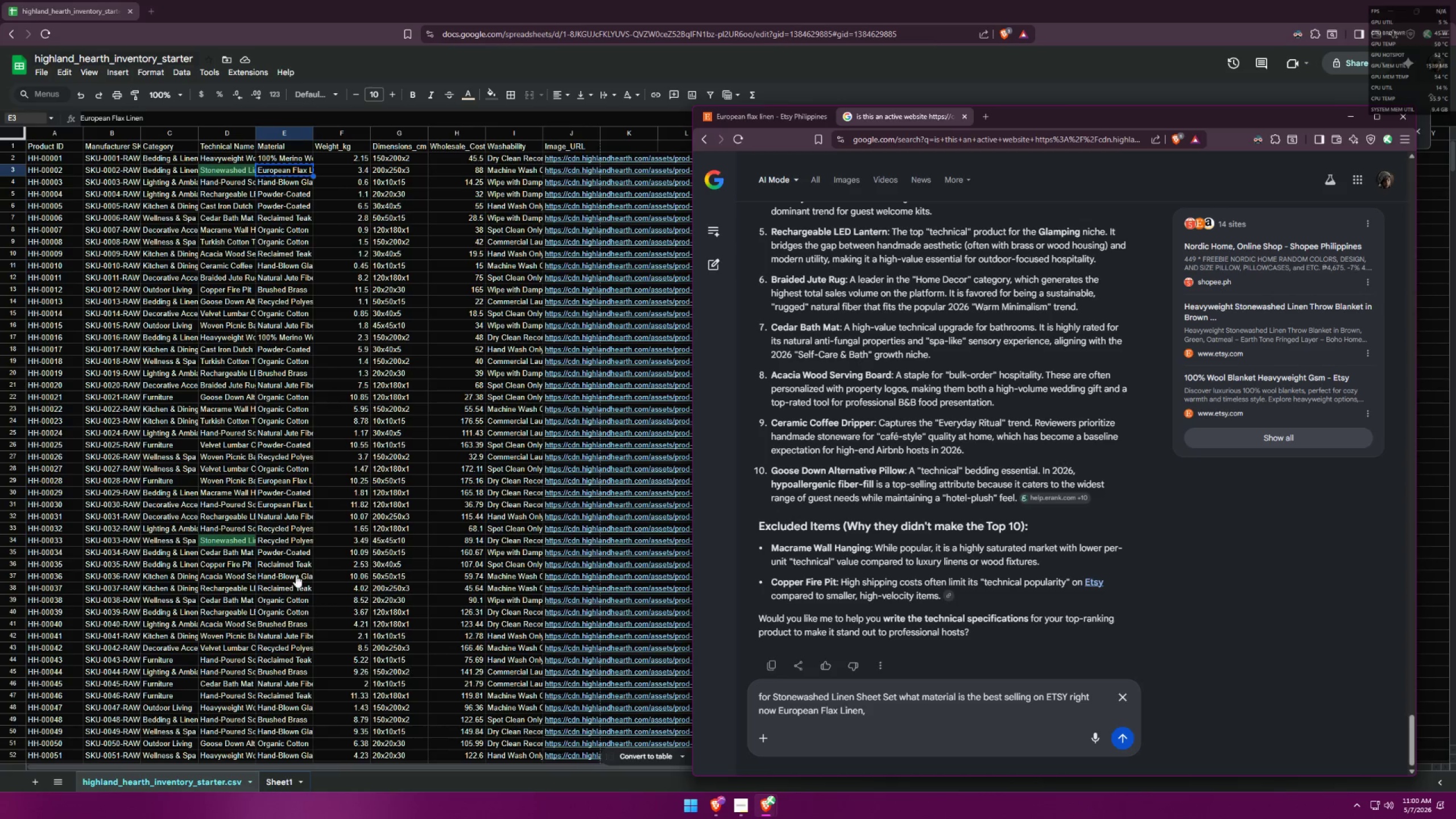 
left_click([295, 540])
 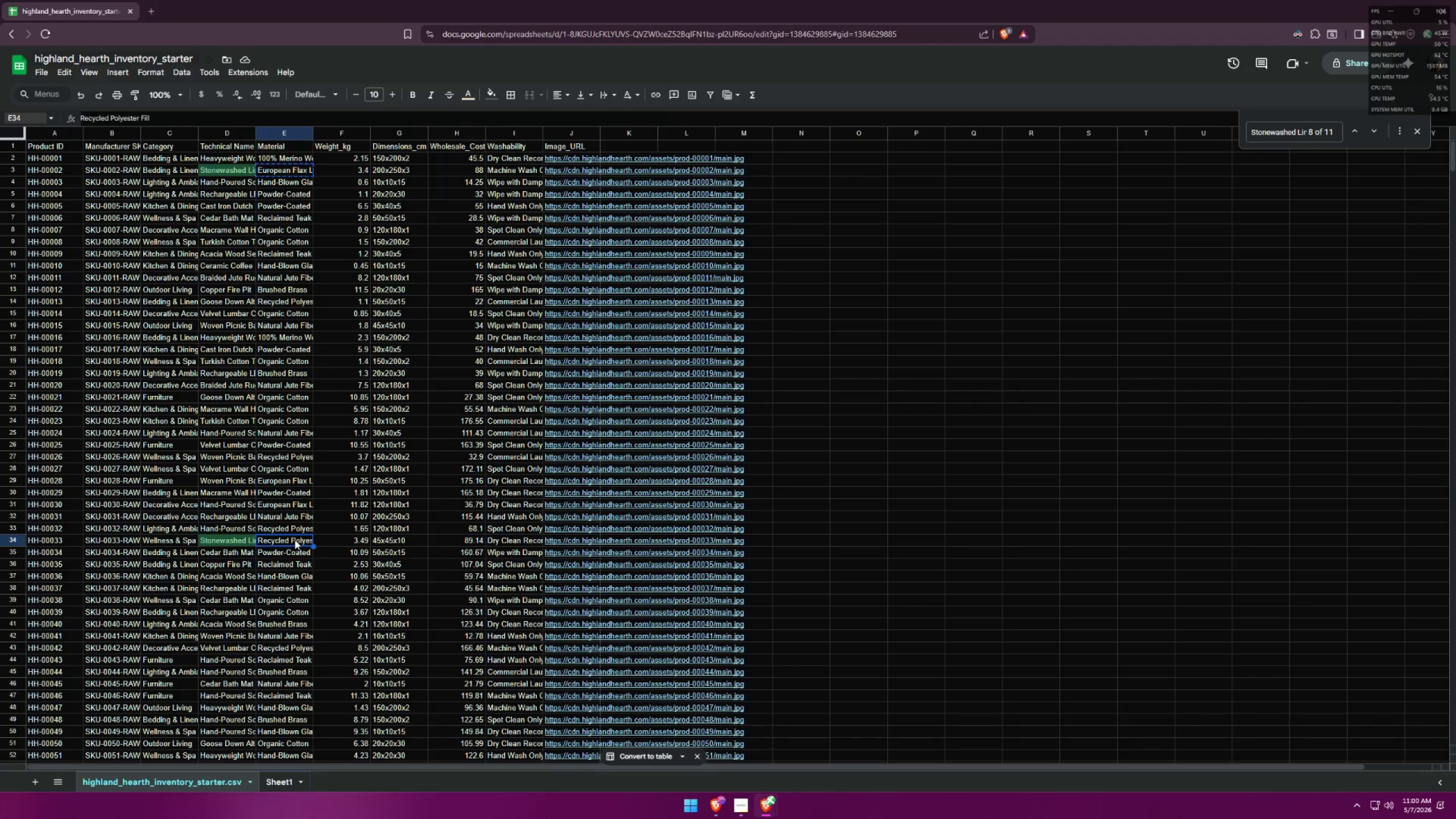 
key(Control+ControlLeft)
 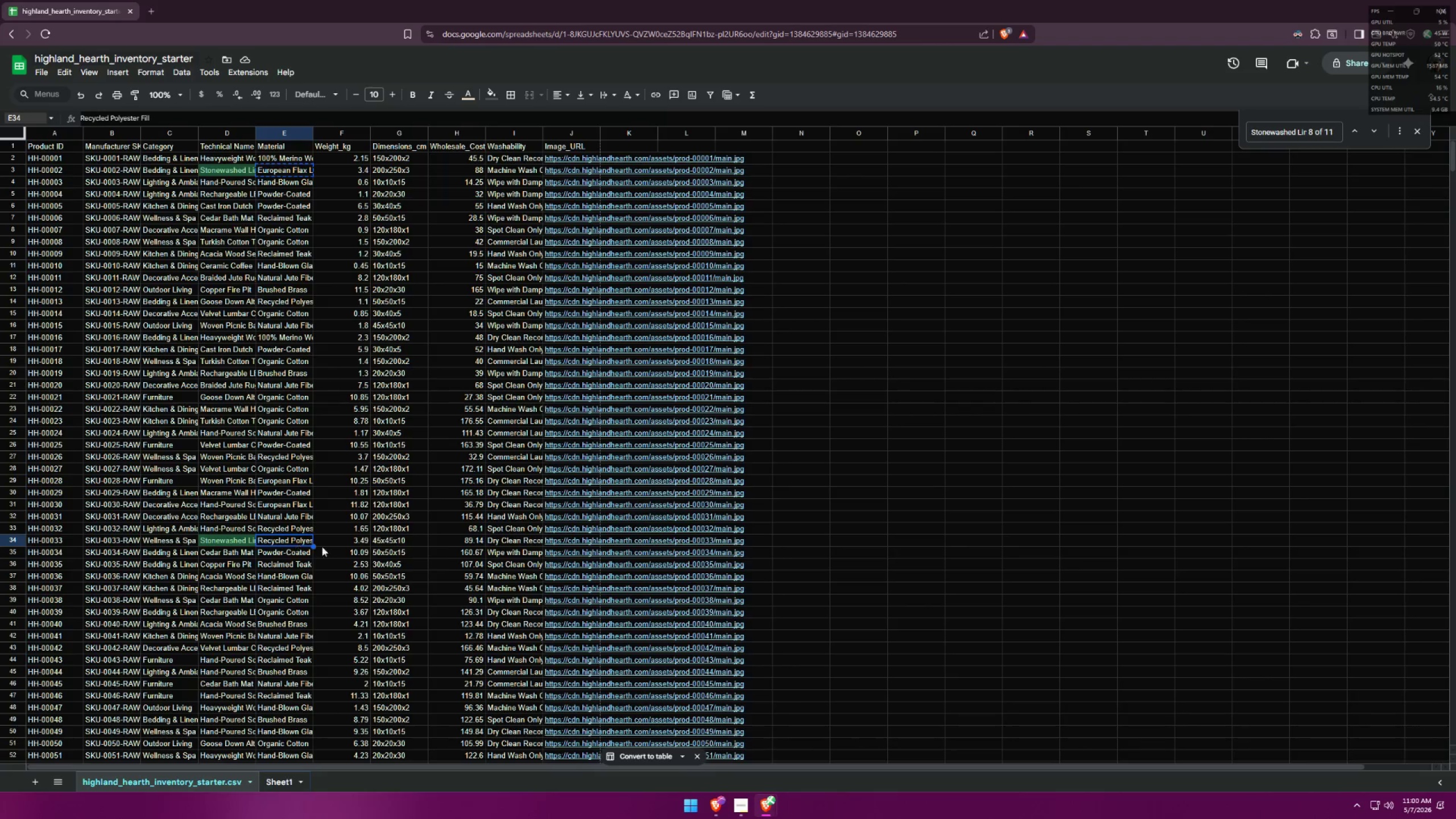 
key(Control+C)
 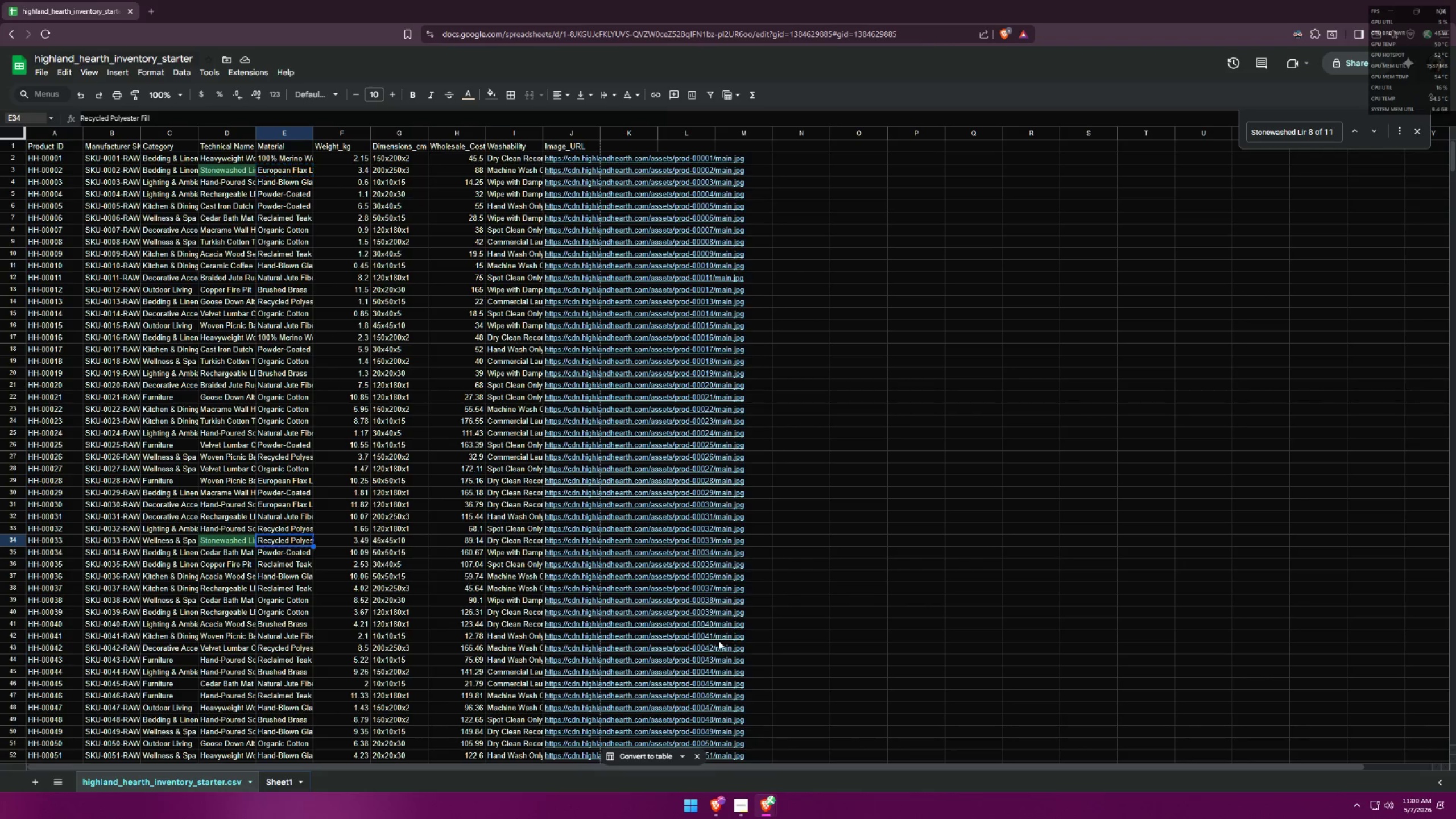 
key(Alt+AltLeft)
 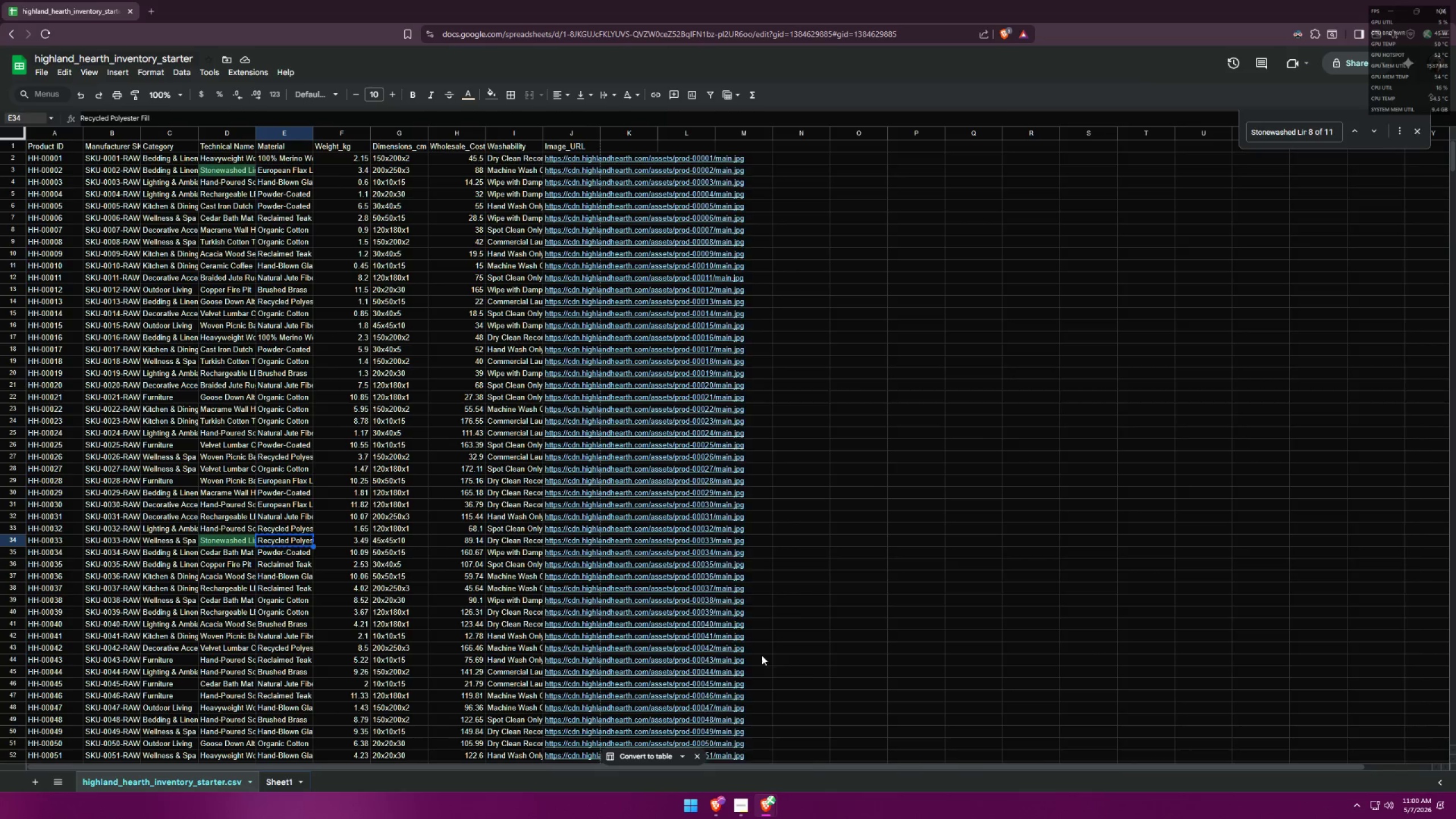 
key(Alt+Tab)
 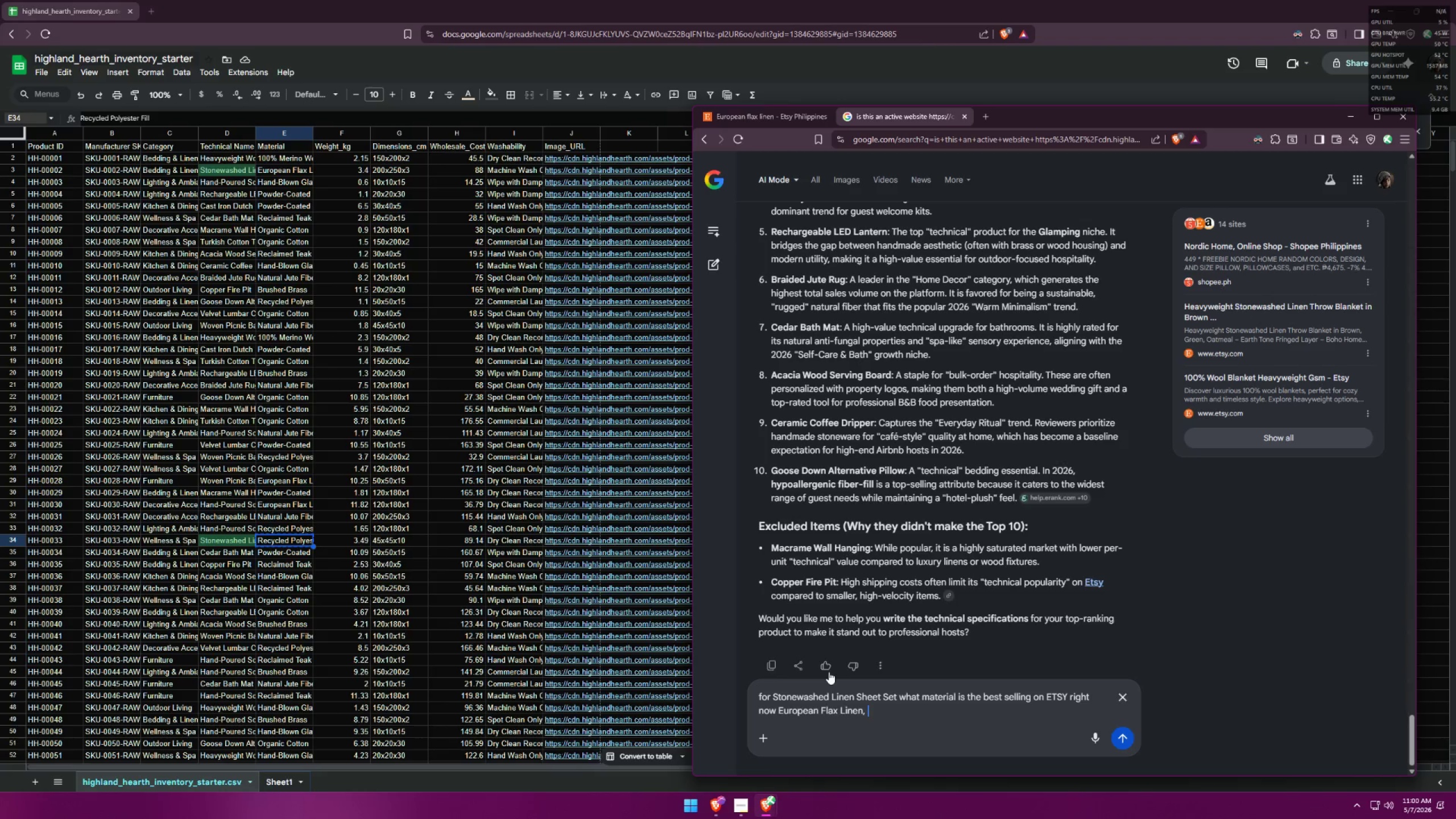 
key(Control+ControlLeft)
 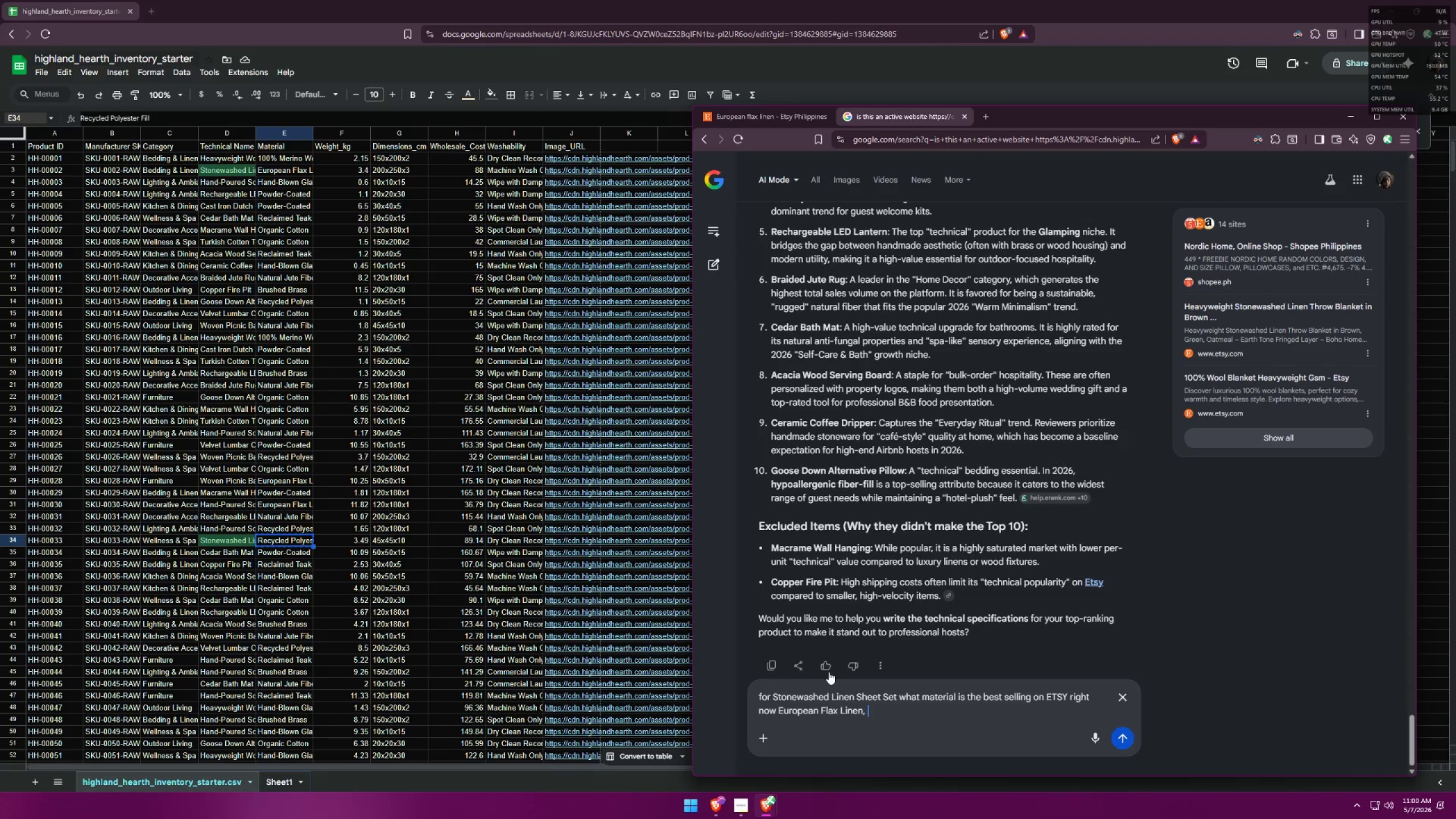 
key(Control+V)
 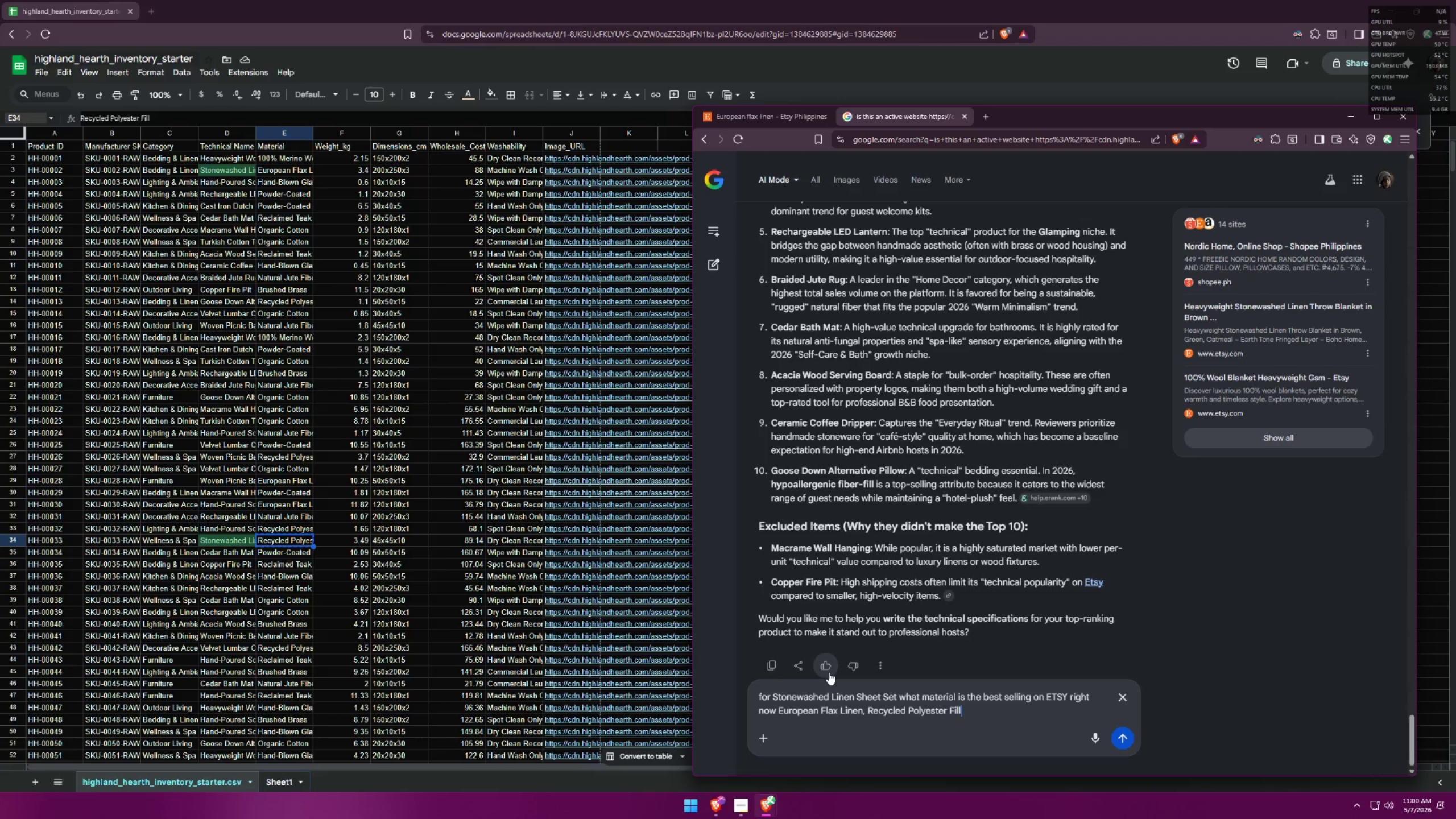 
key(Comma)
 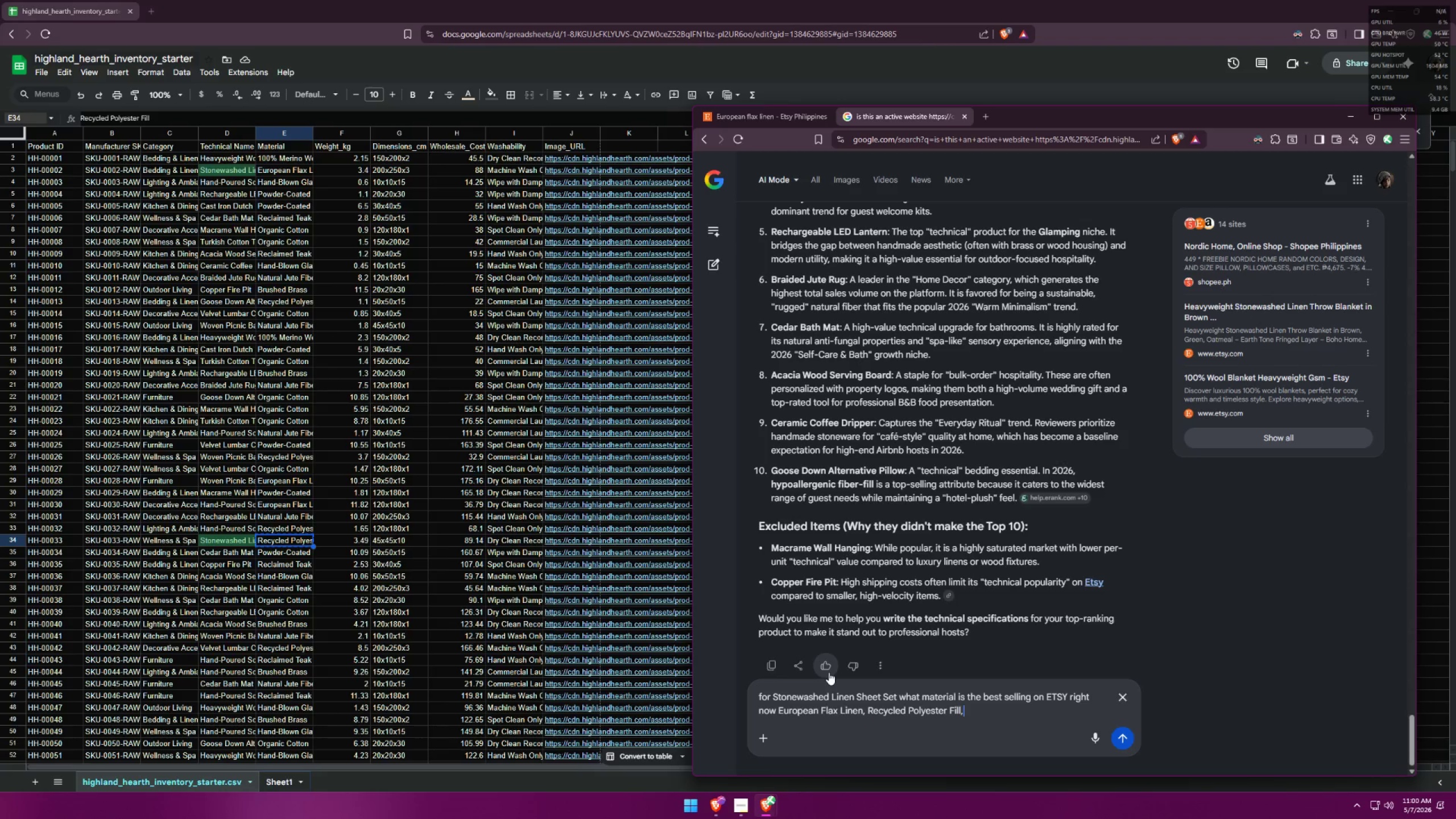 
key(Space)
 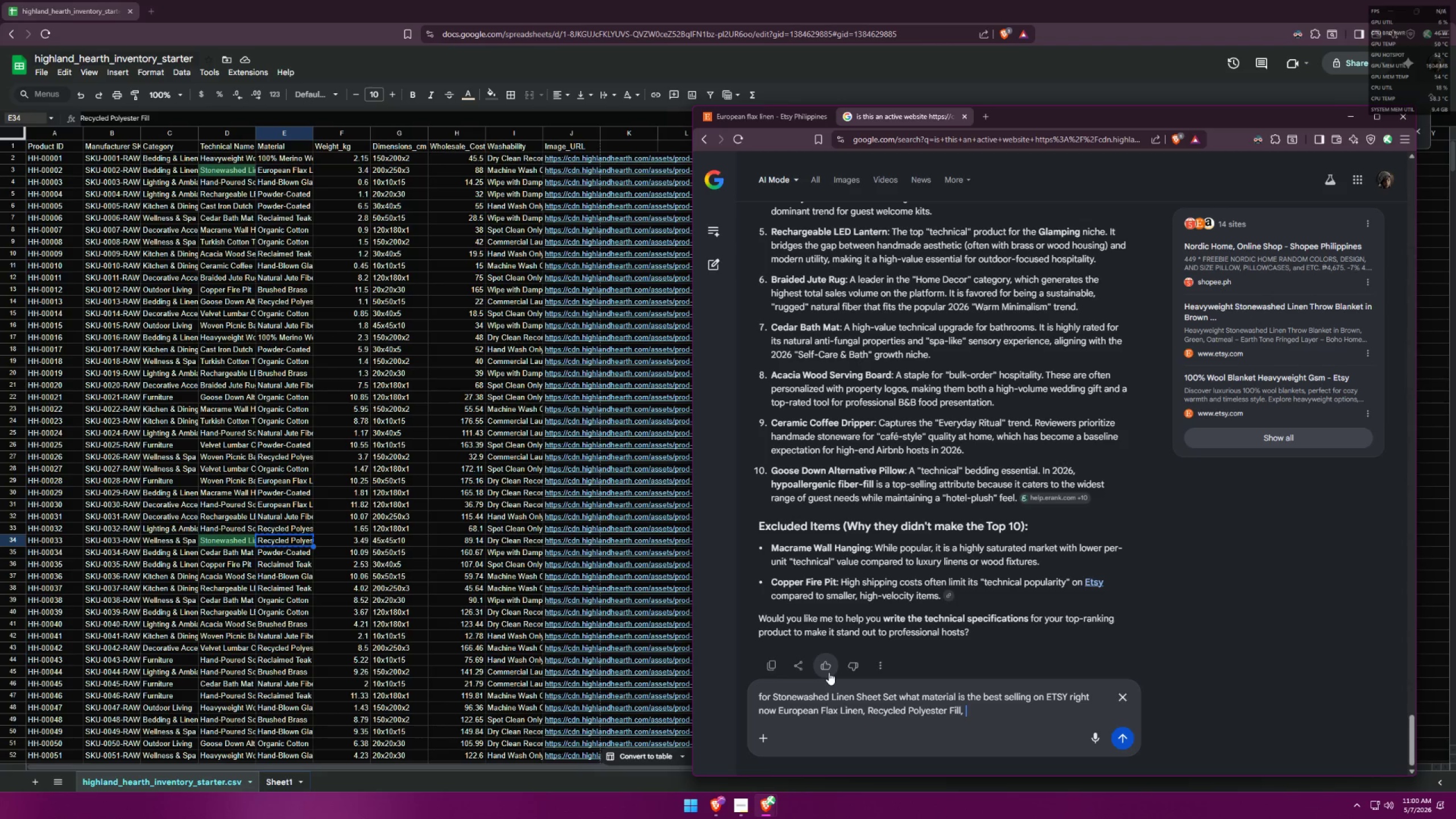 
key(Alt+AltLeft)
 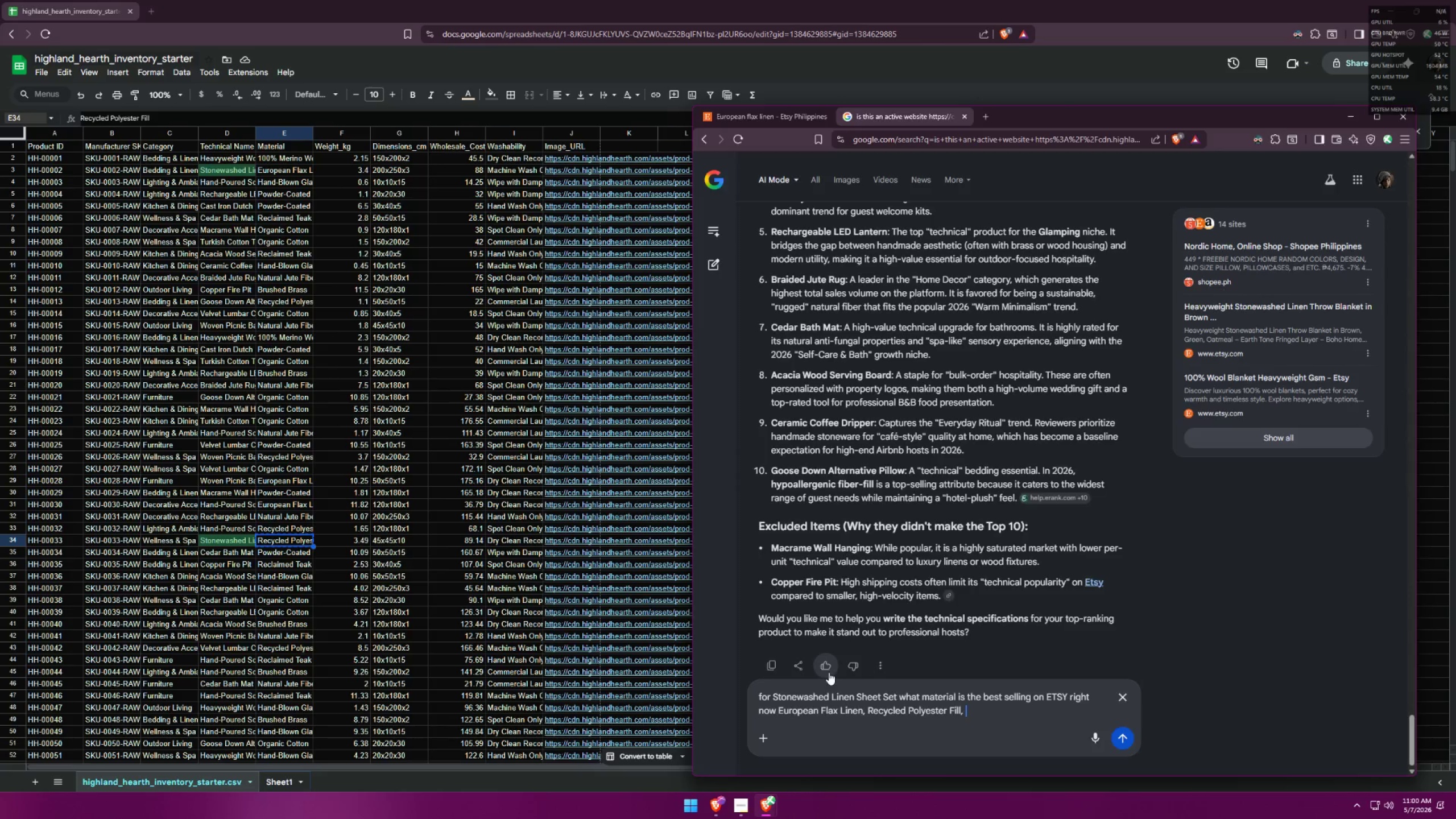 
key(Alt+Tab)
 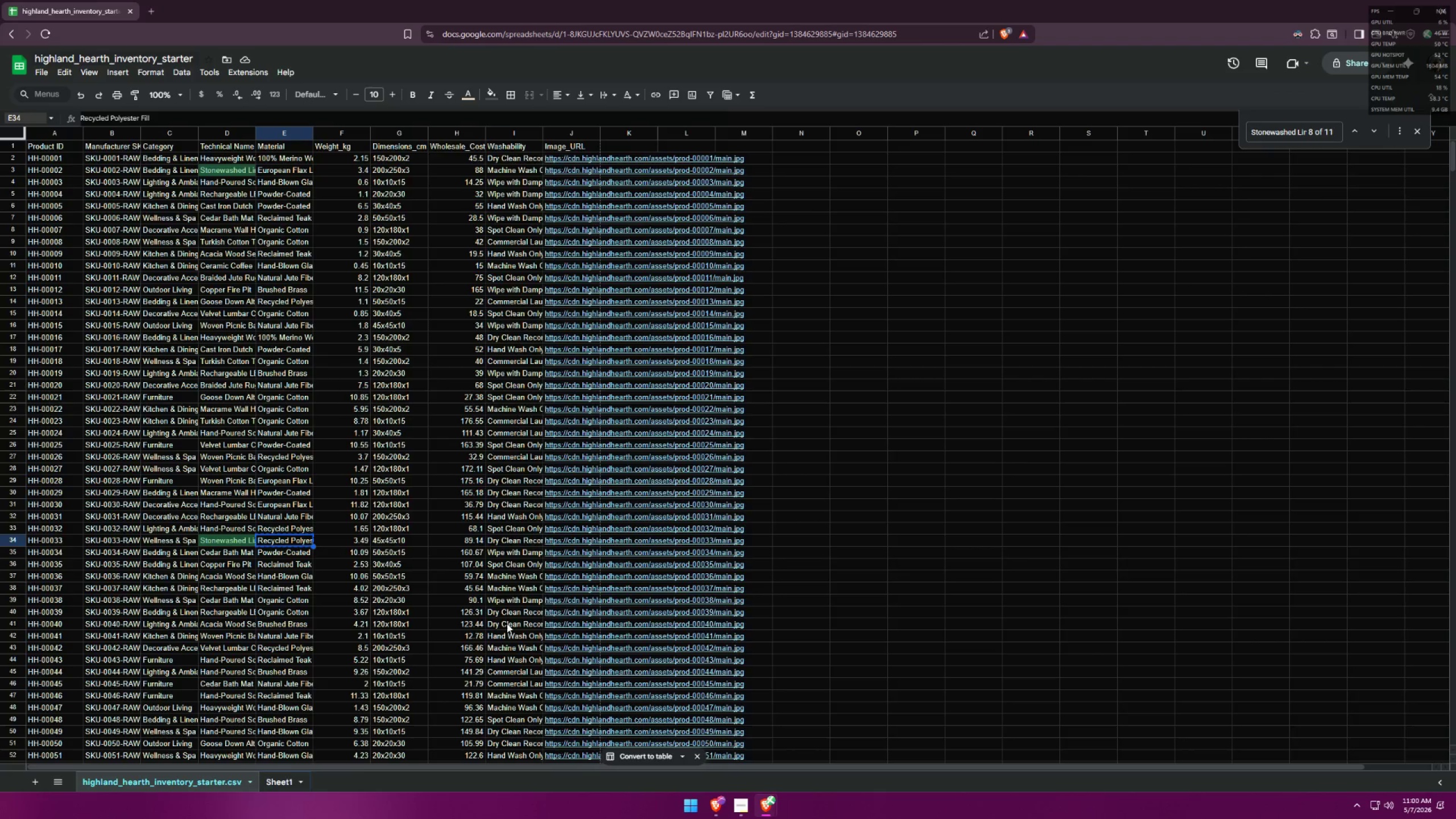 
scroll: coordinate [340, 525], scroll_direction: down, amount: 10.0
 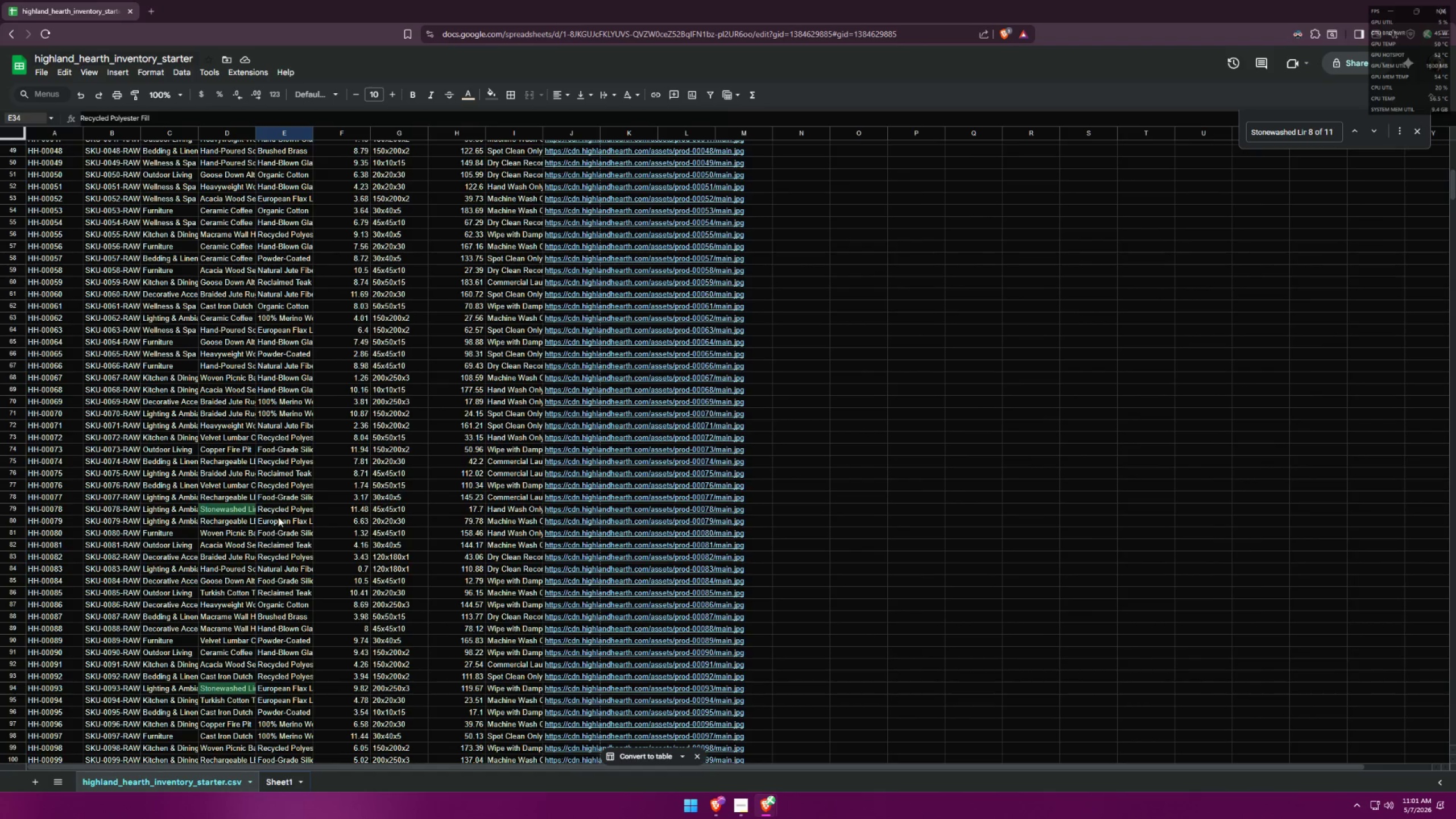 
left_click([287, 511])
 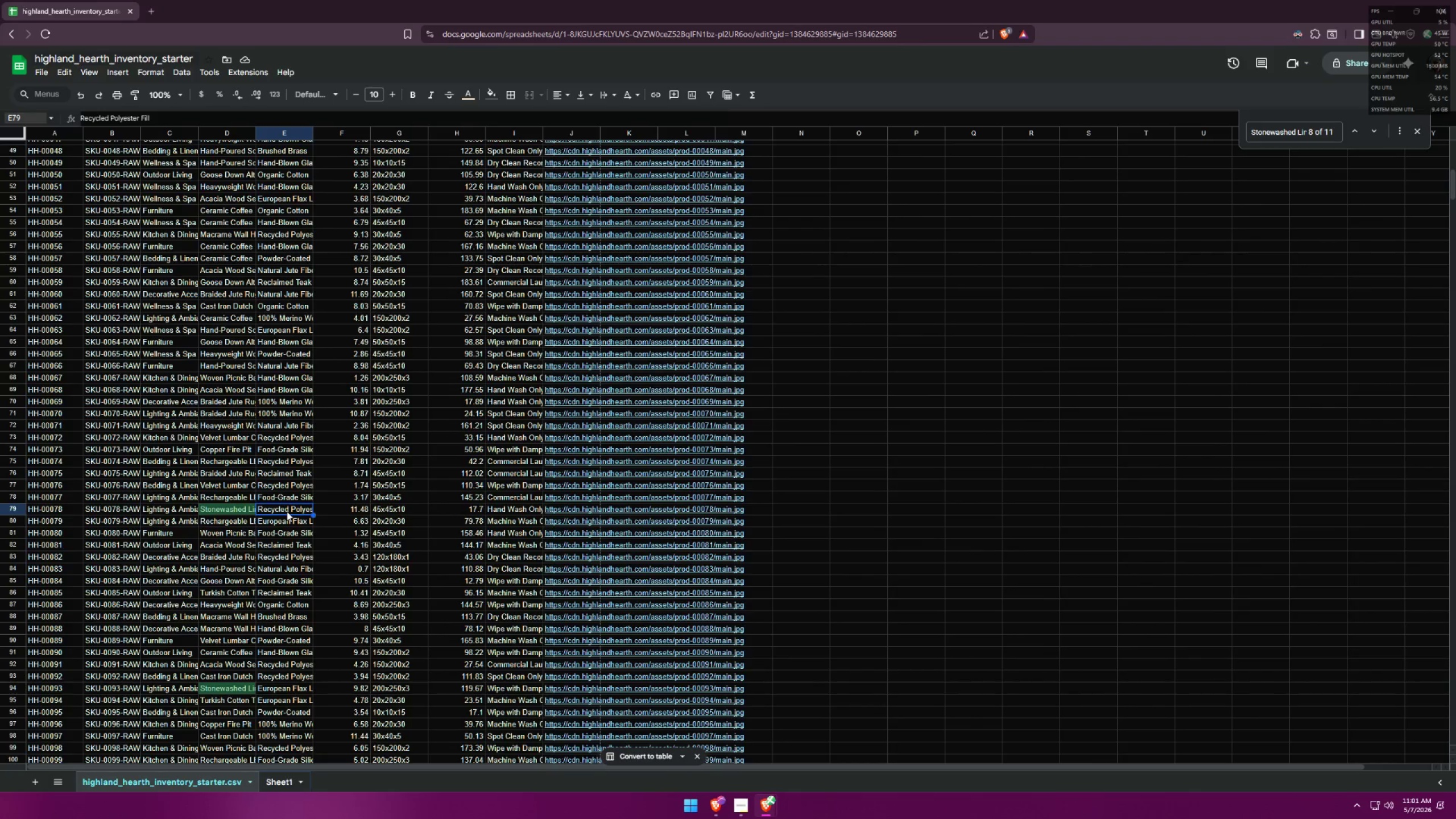 
key(Alt+AltLeft)
 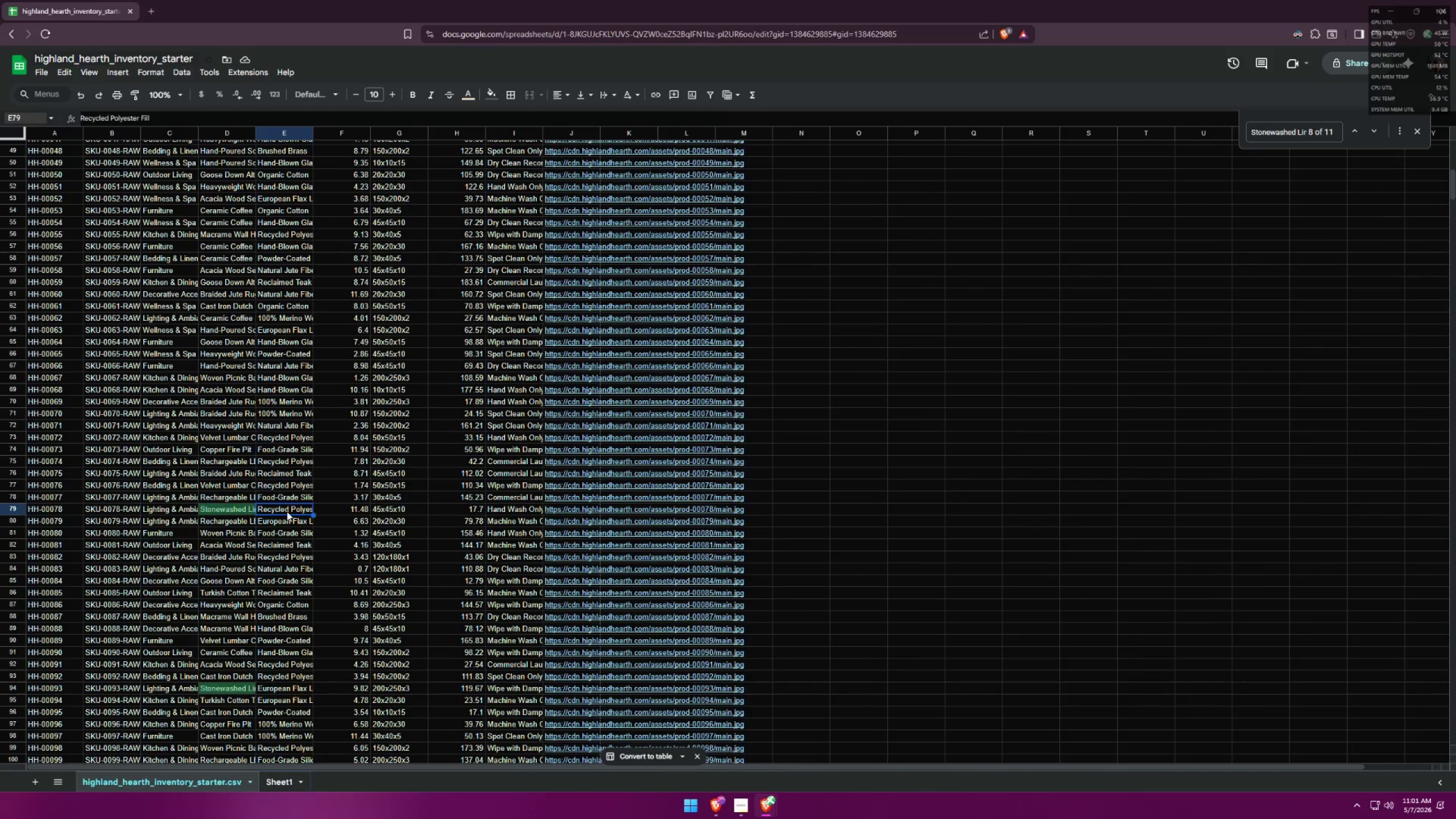 
key(Alt+Tab)
 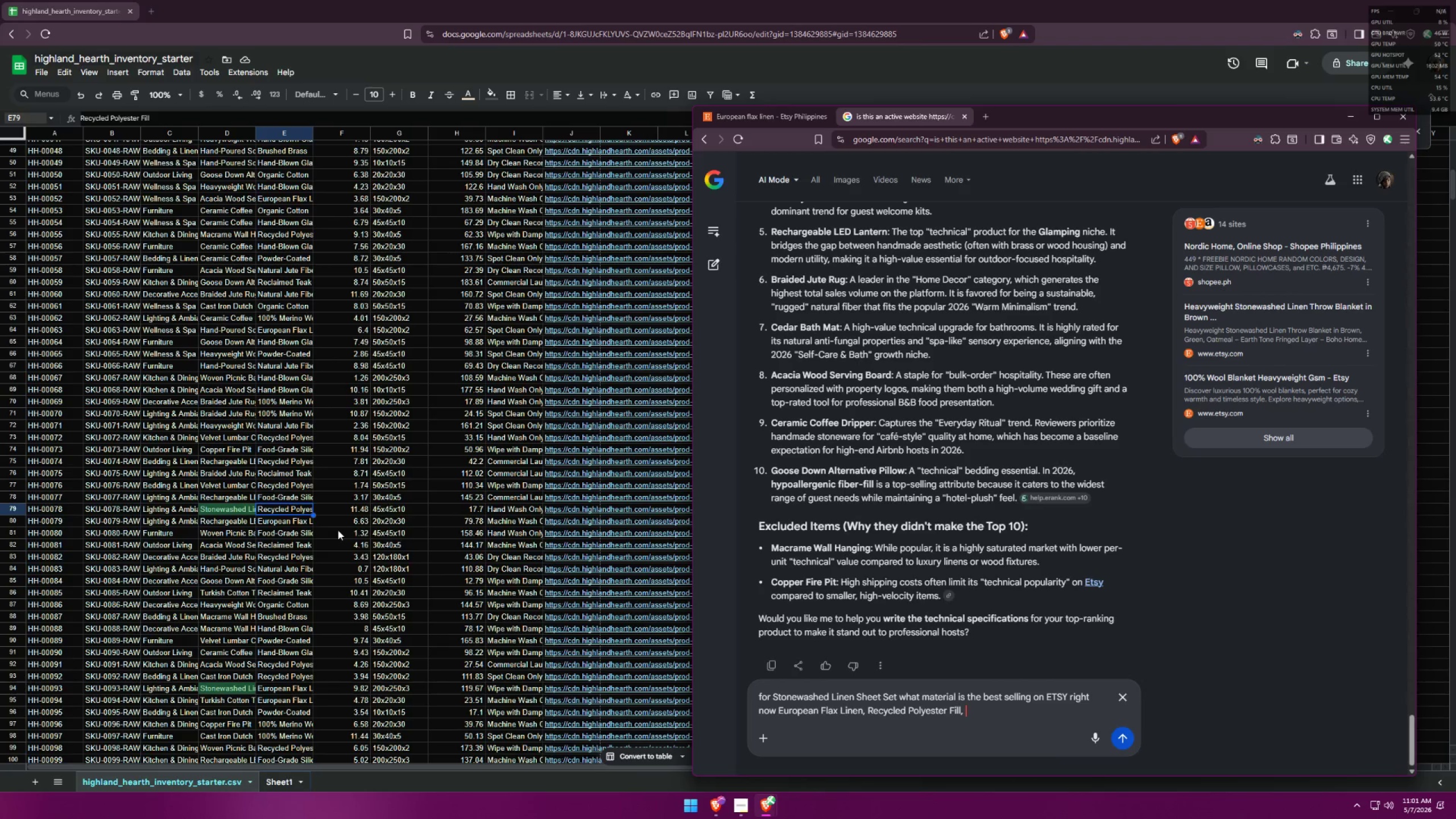 
key(Alt+AltLeft)
 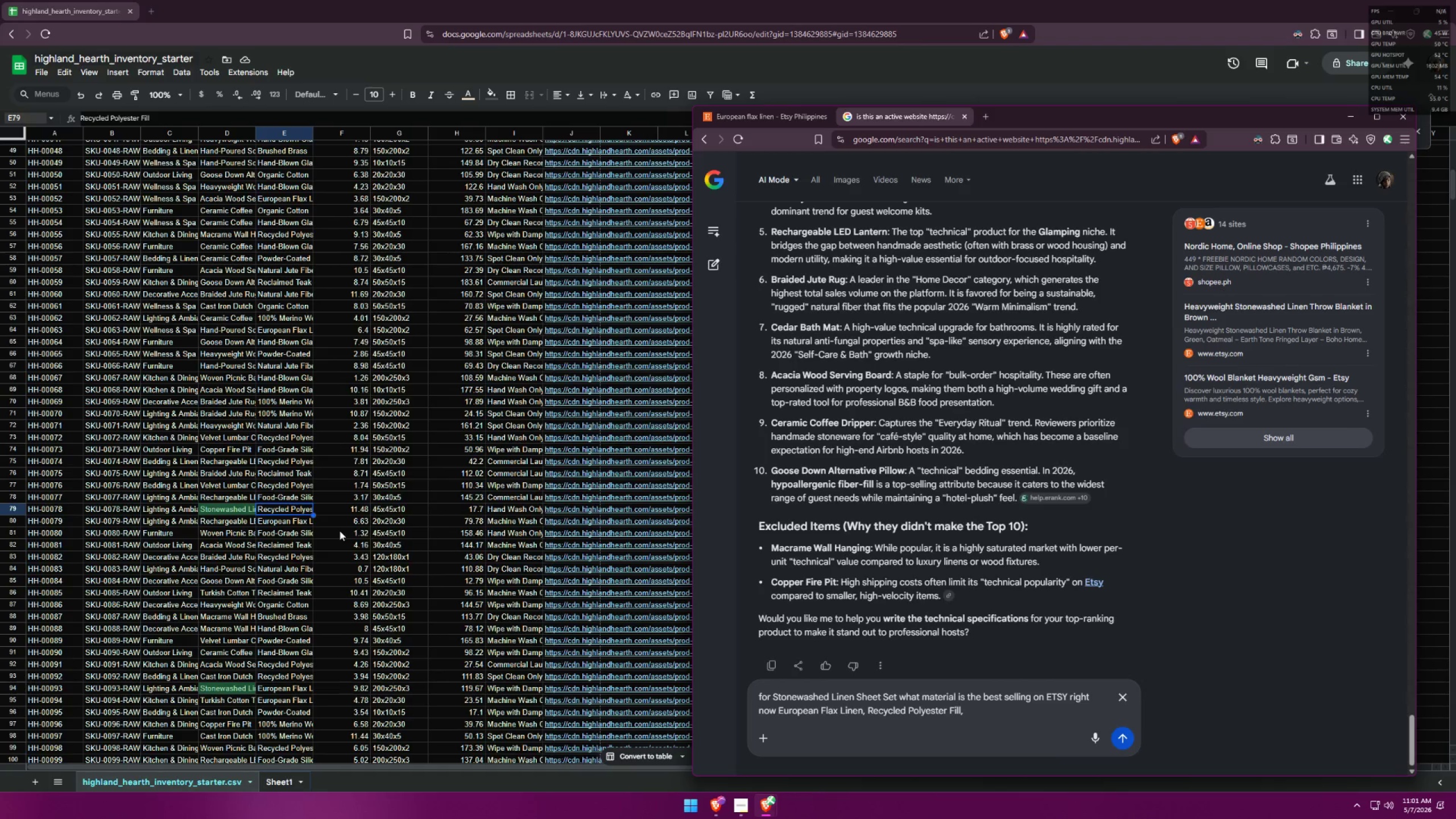 
key(Alt+Tab)
 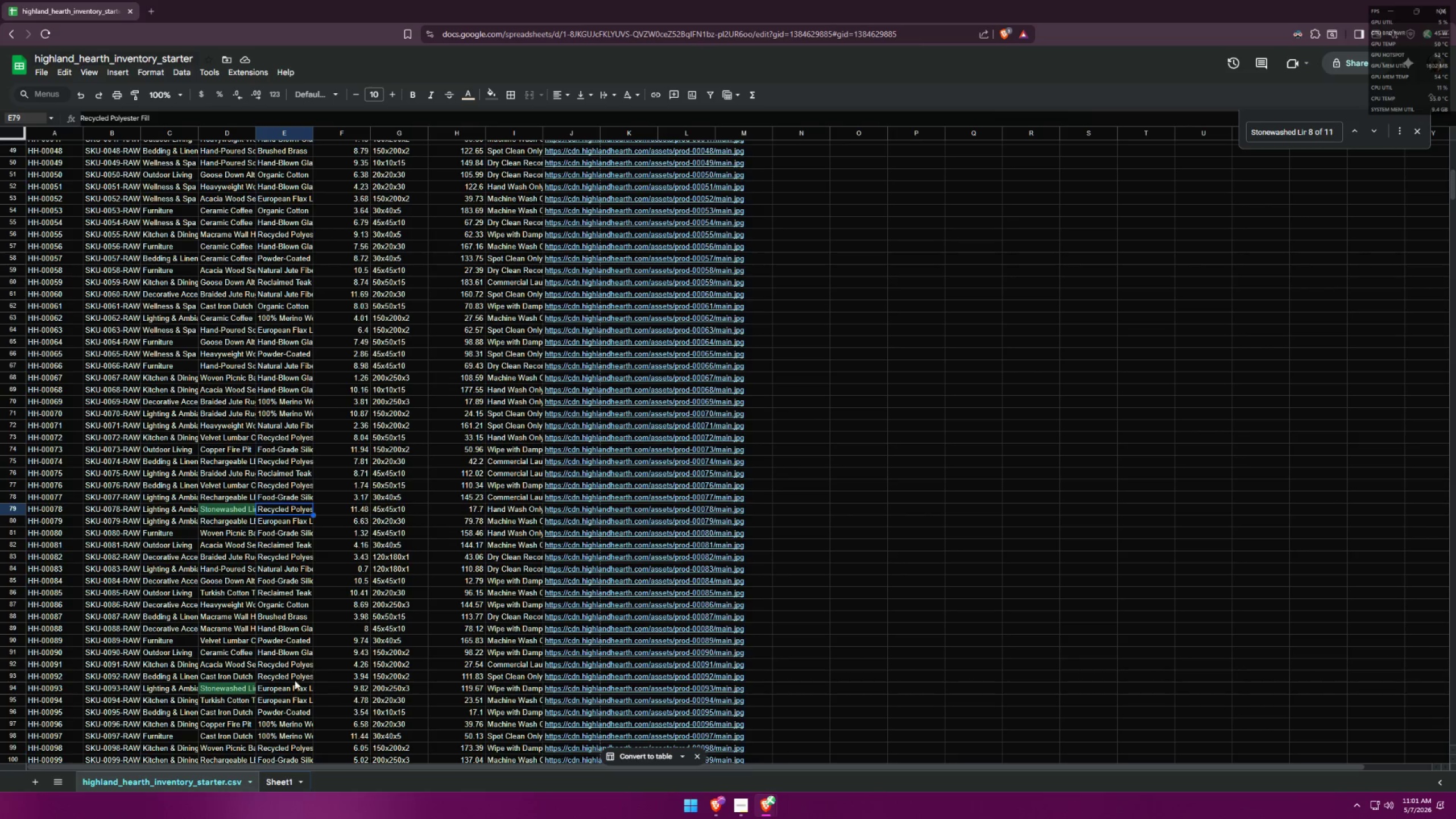 
left_click([291, 687])
 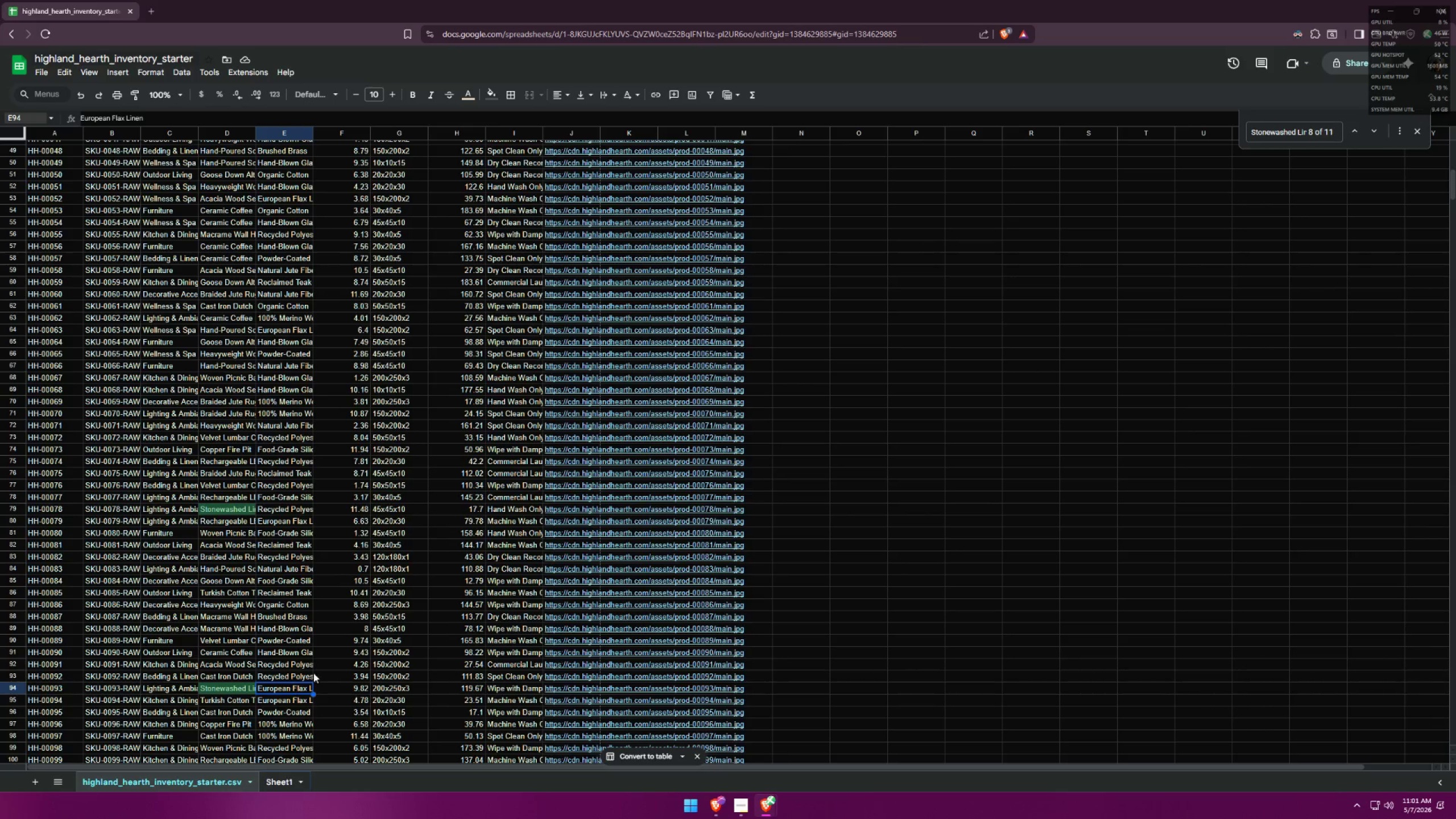 
scroll: coordinate [322, 494], scroll_direction: down, amount: 8.0
 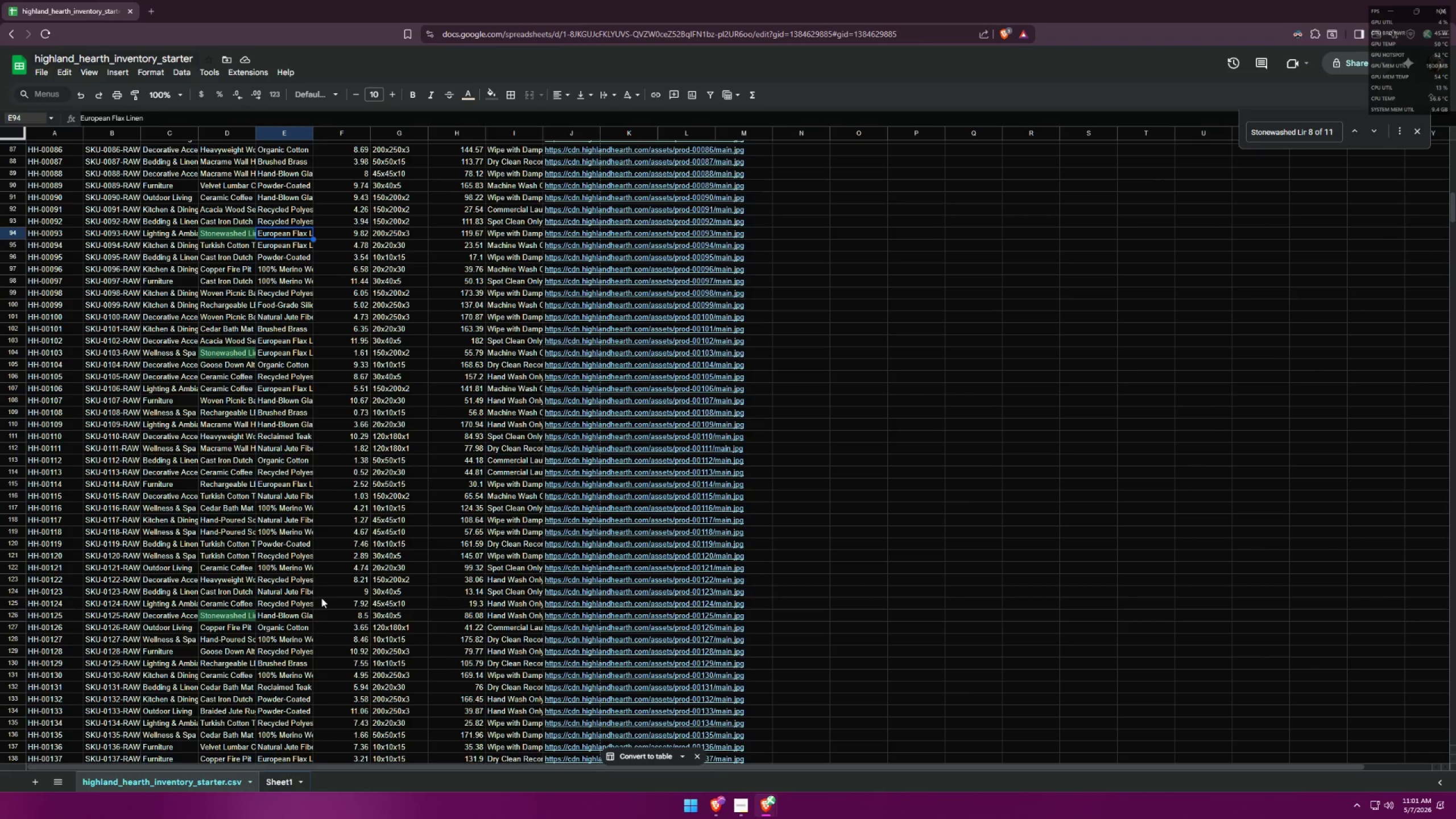 
left_click([300, 615])
 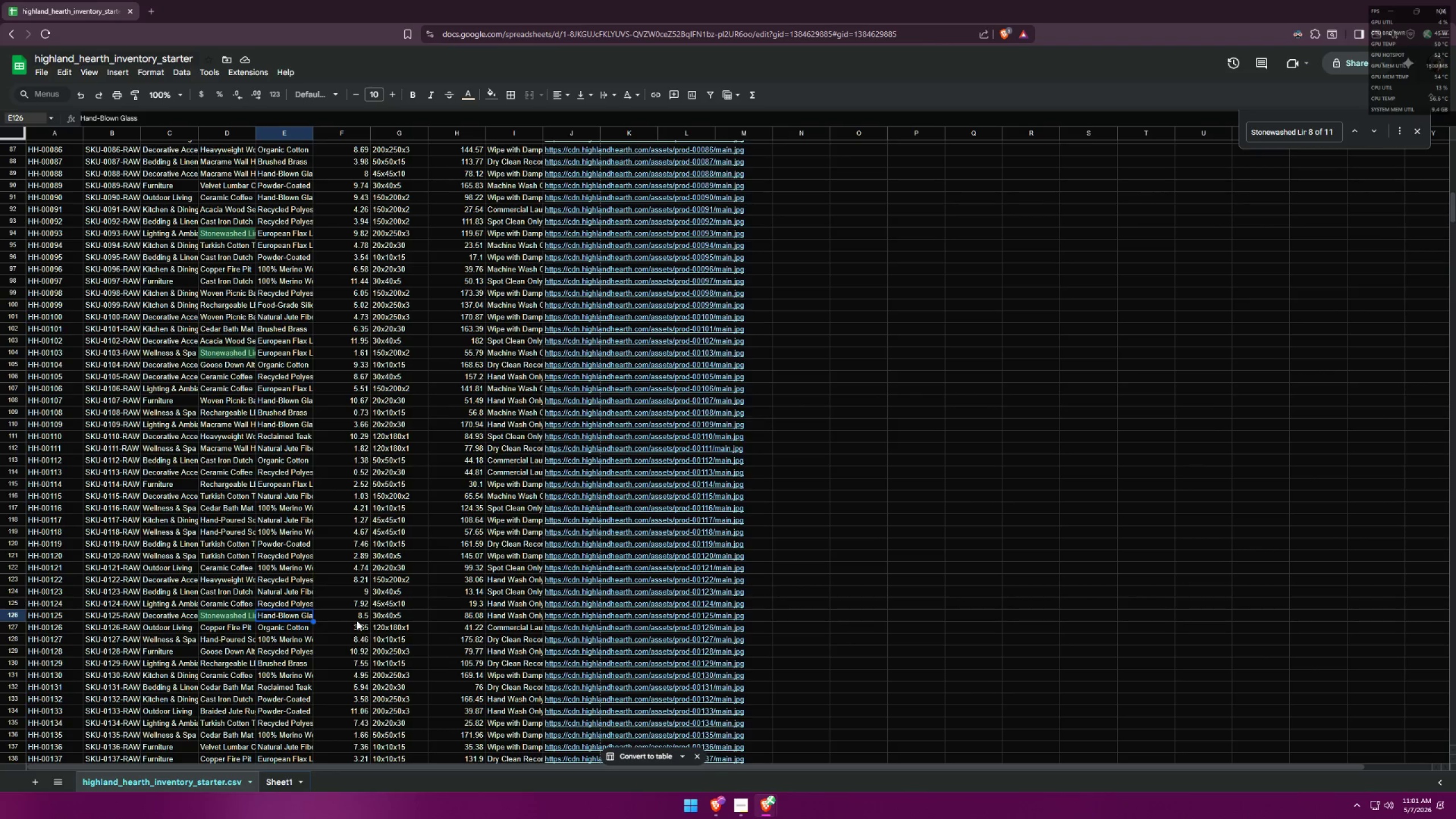 
key(Control+V)
 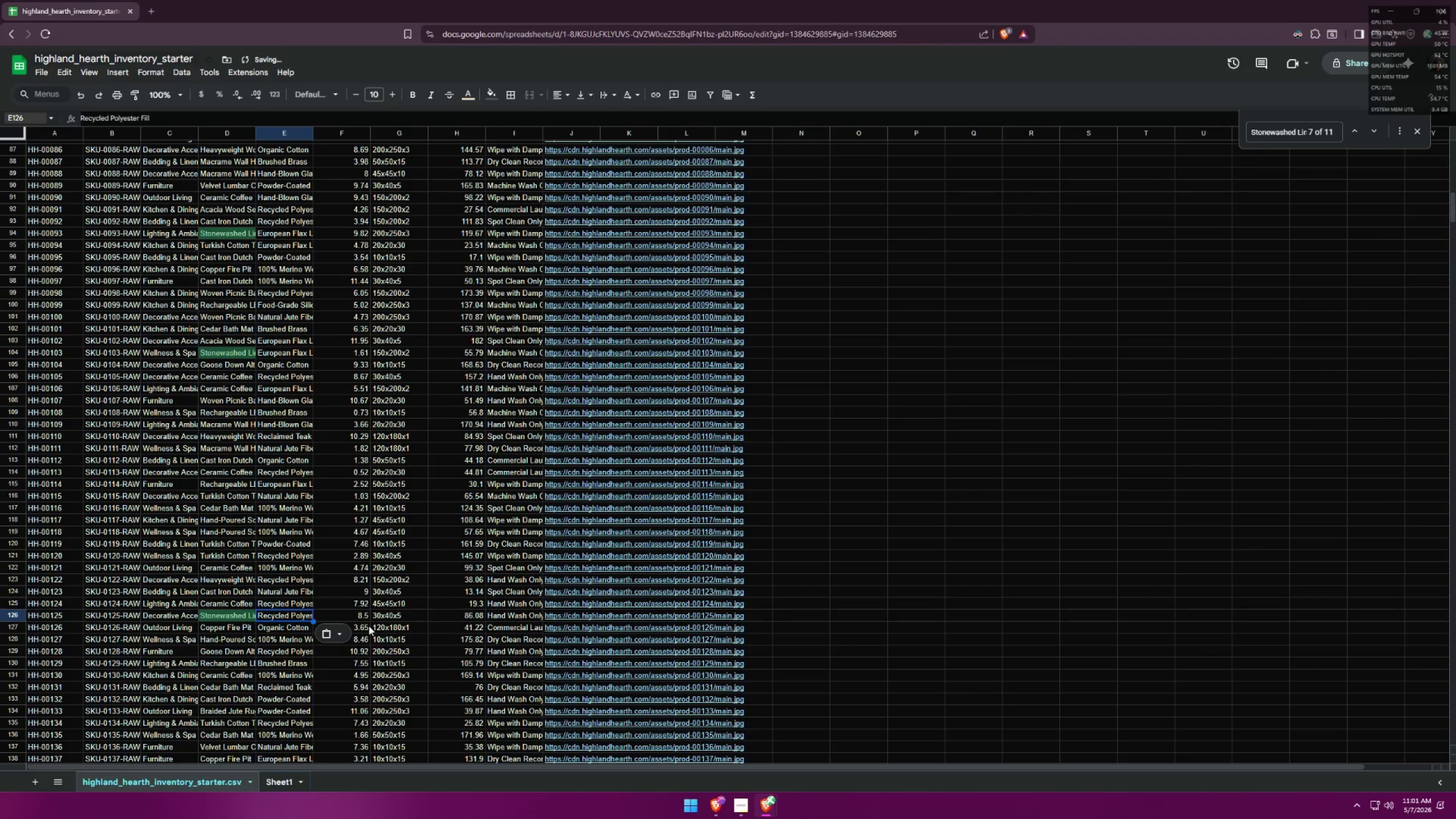 
key(Control+Z)
 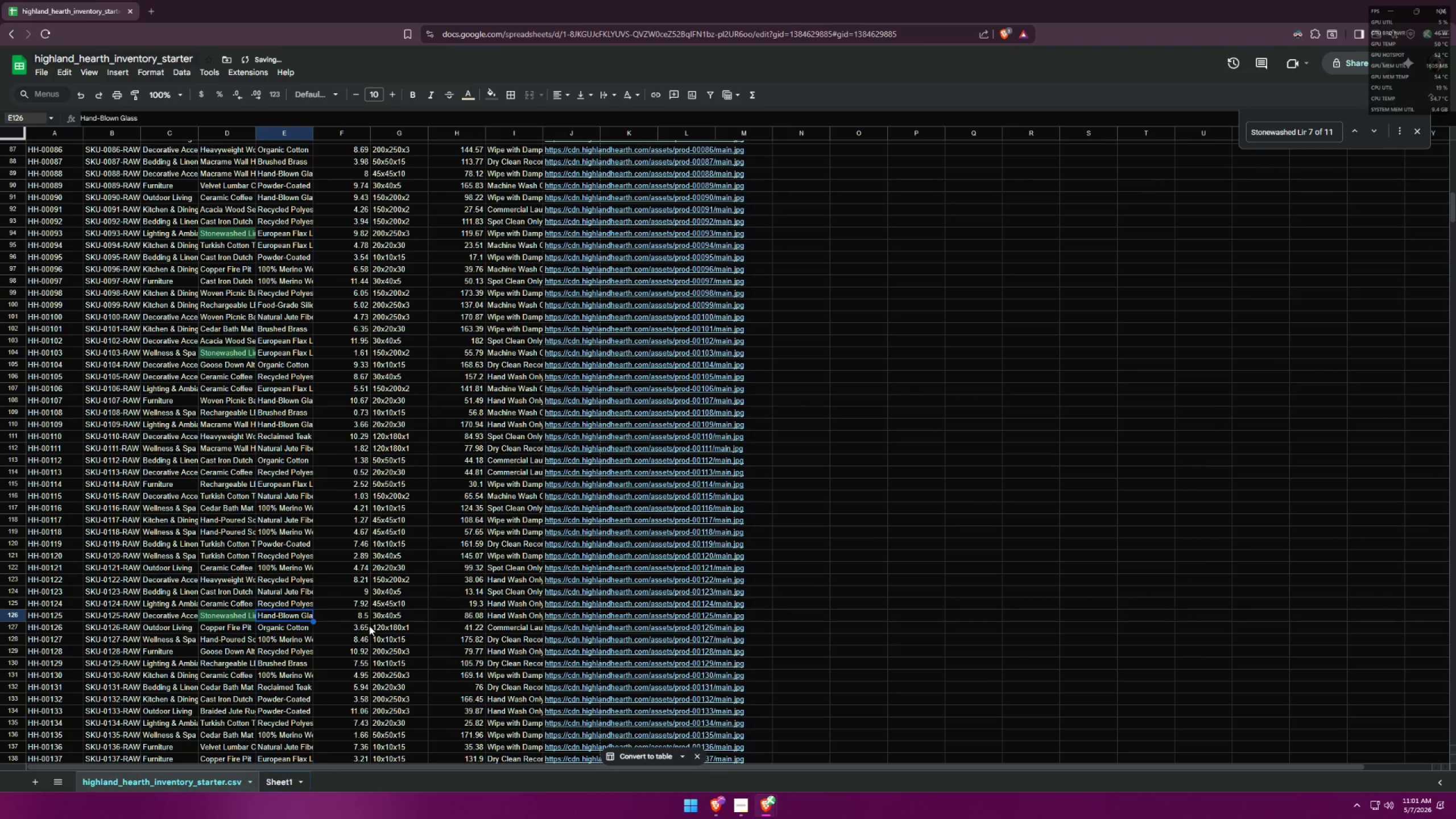 
key(Control+C)
 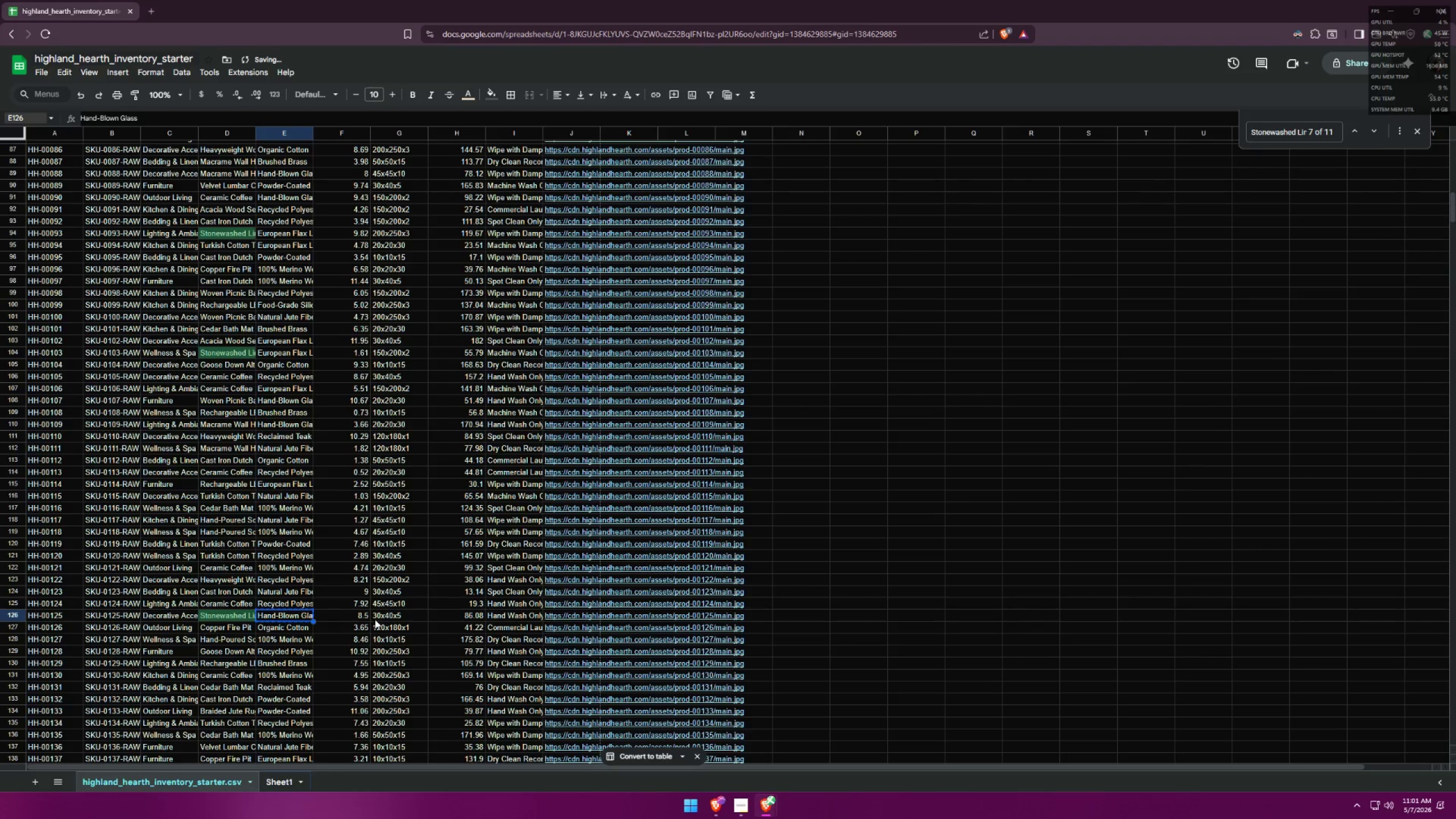 
key(Alt+AltLeft)
 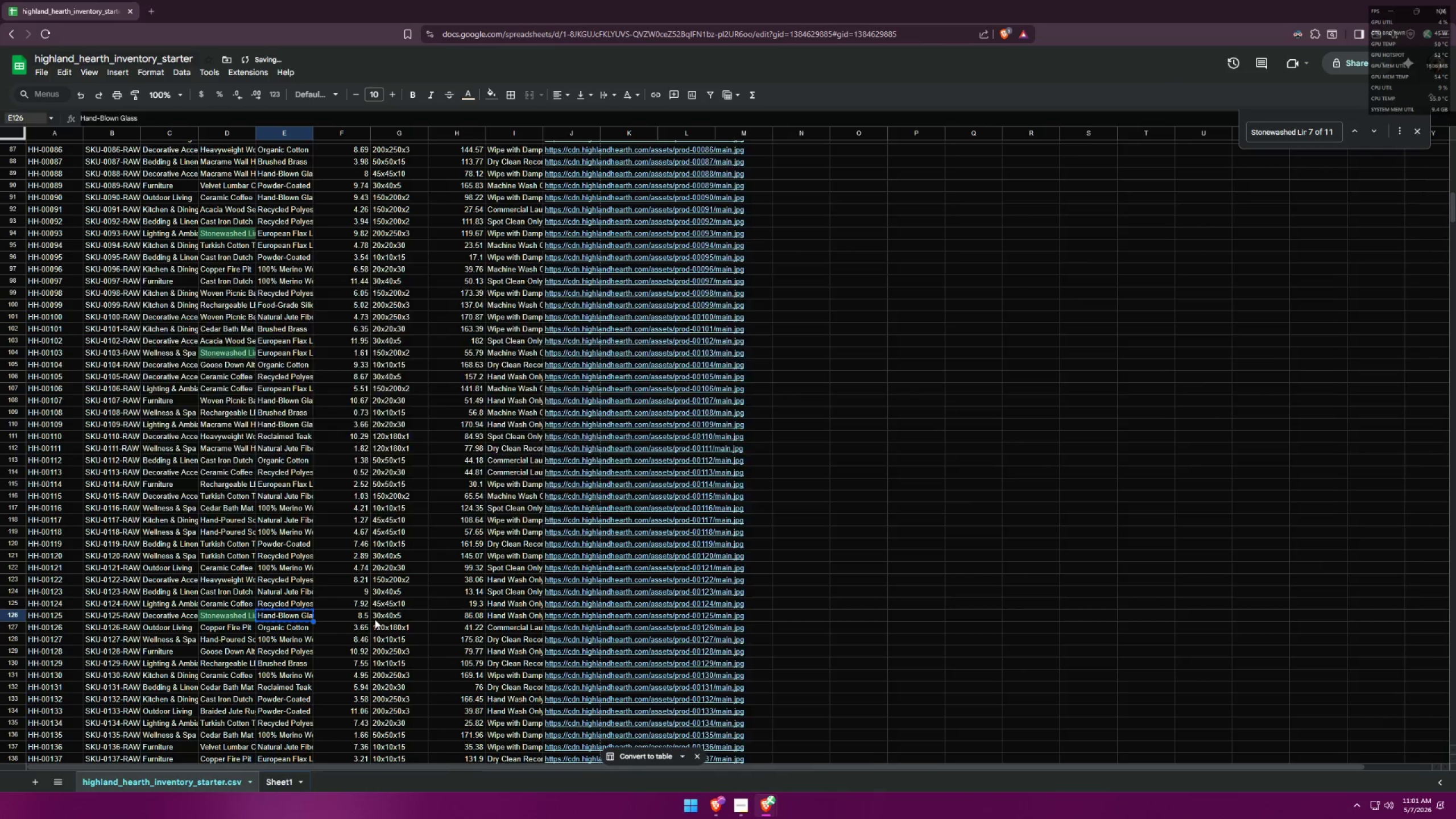 
key(Alt+Tab)
 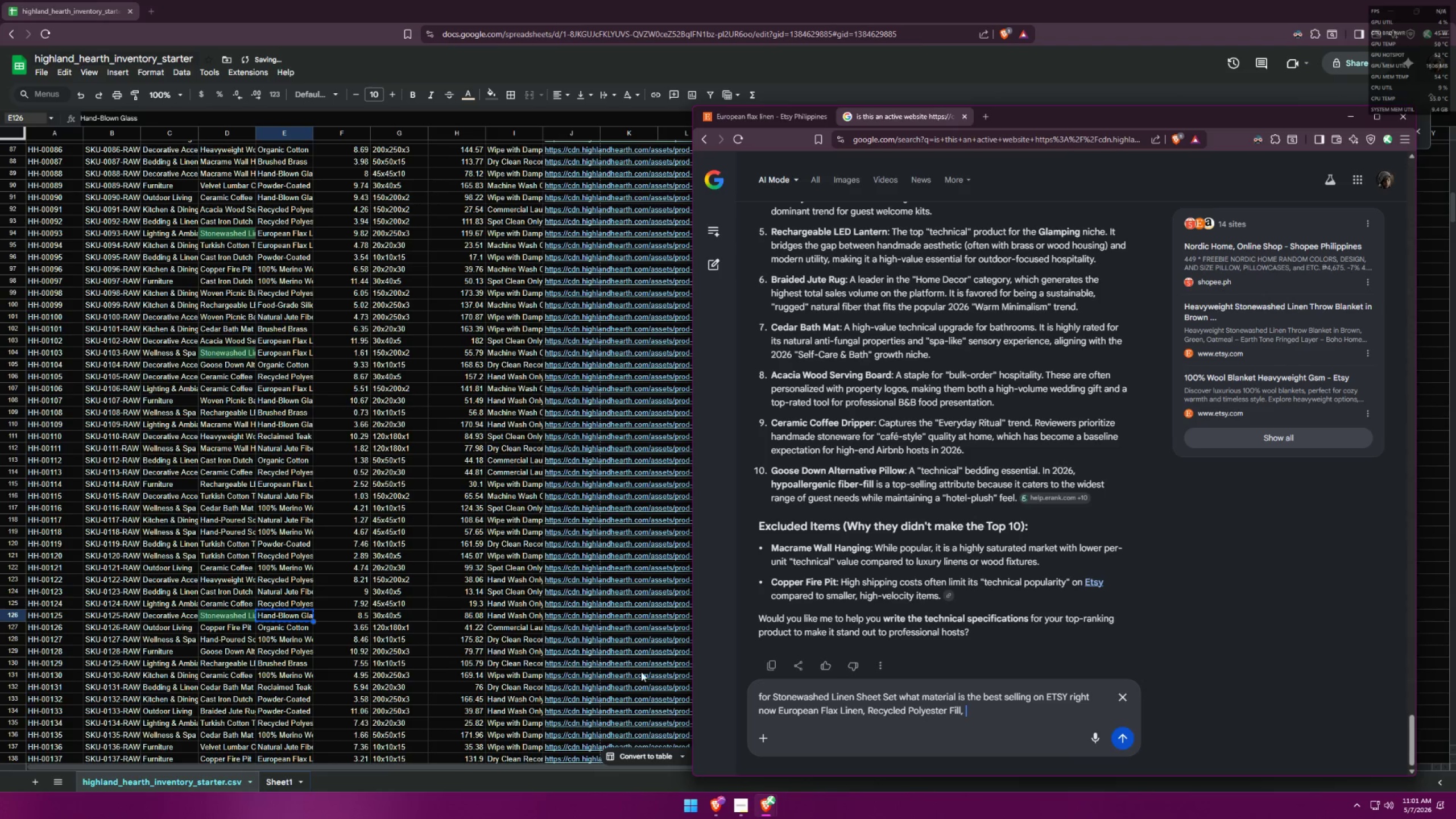 
key(Control+ControlLeft)
 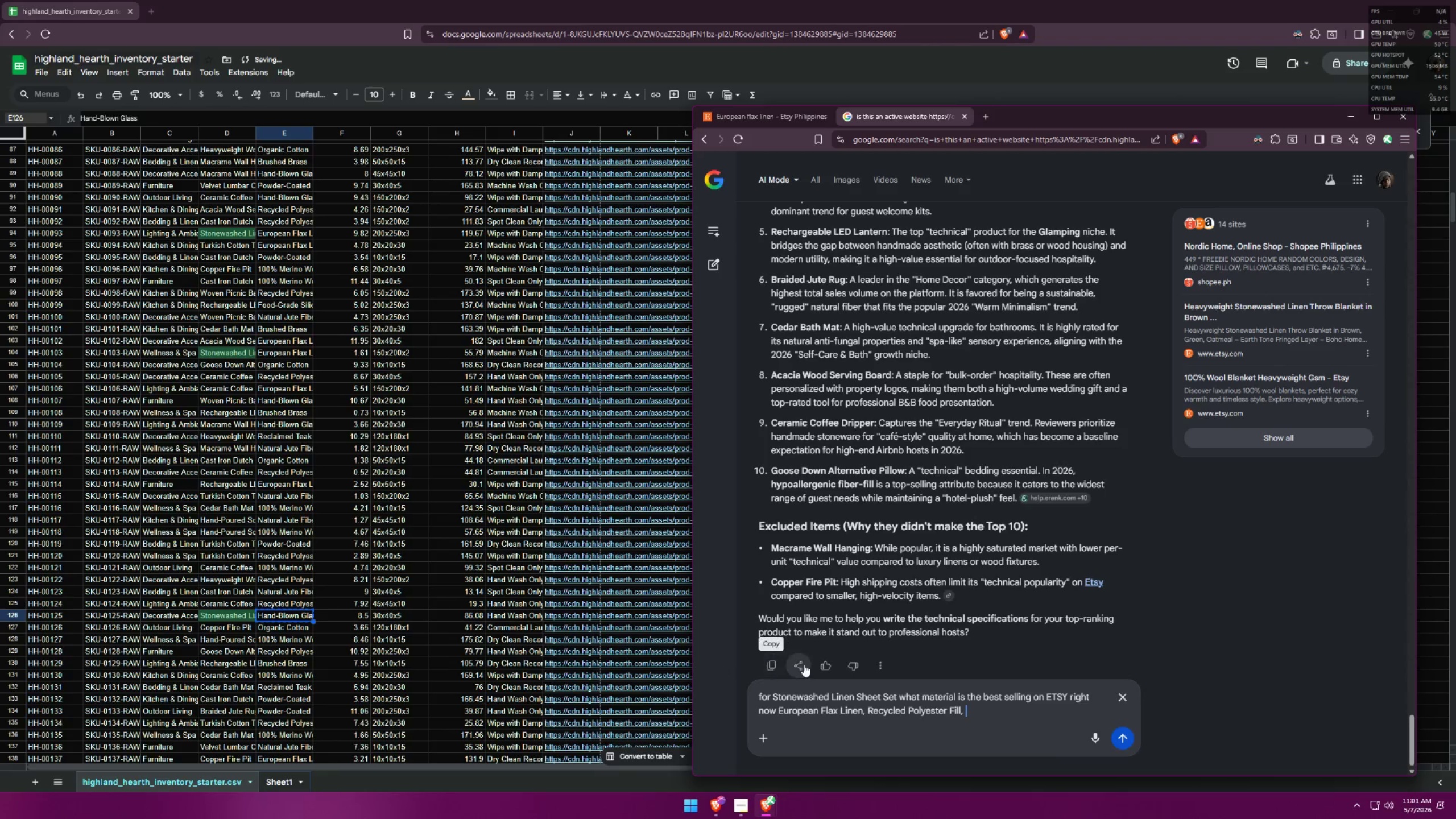 
key(Control+V)
 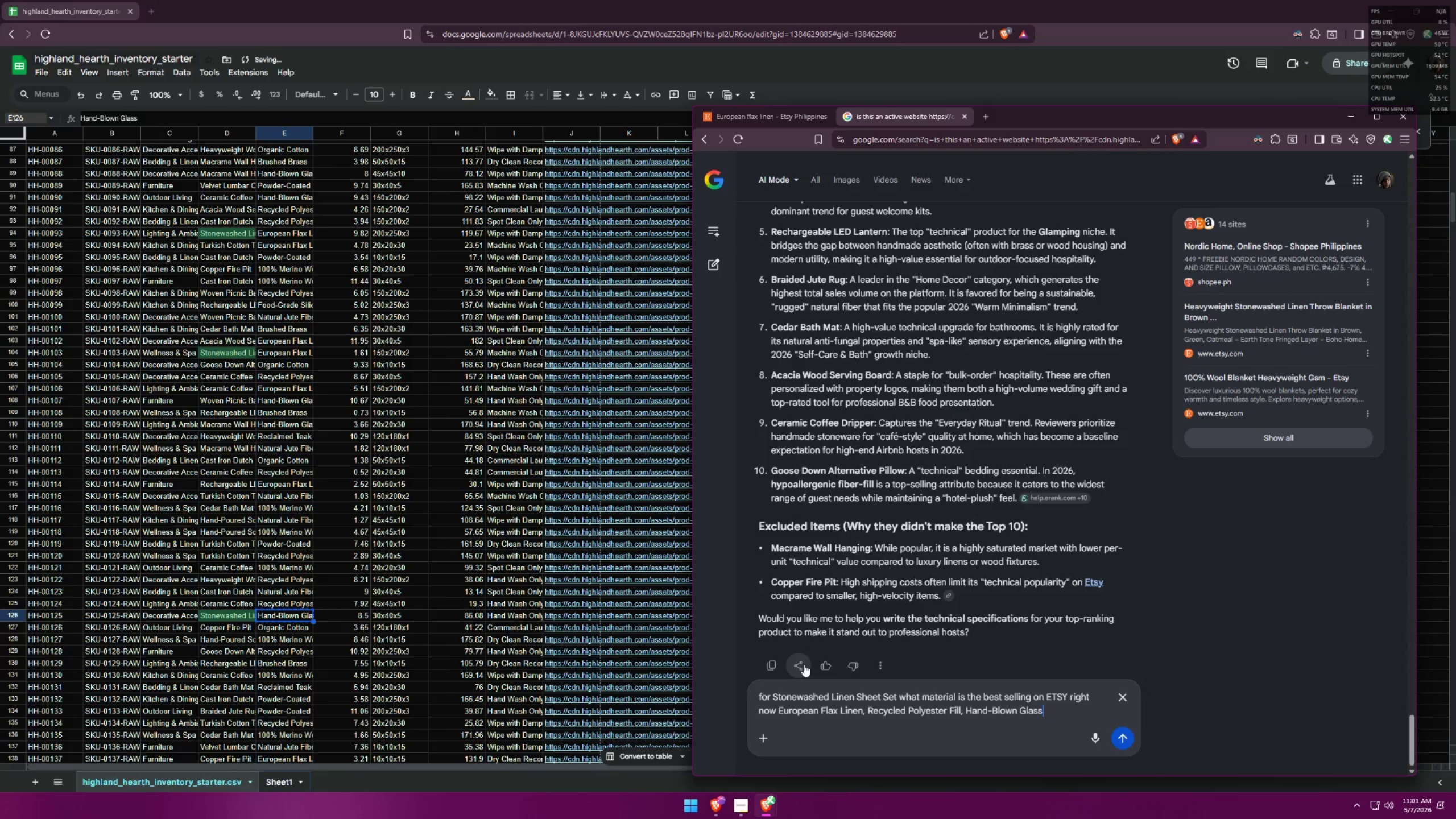 
key(Alt+AltLeft)
 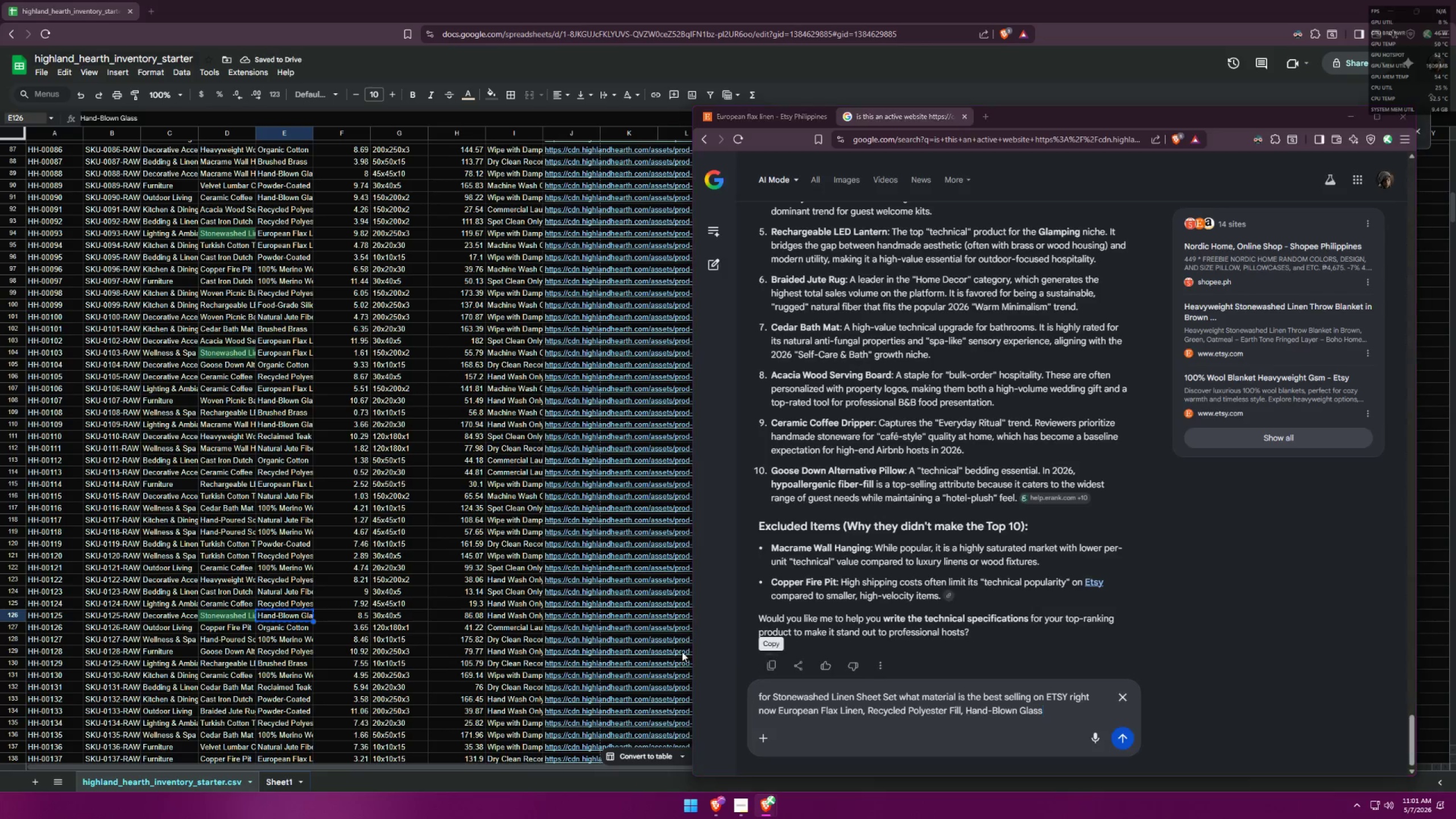 
key(Alt+Tab)
 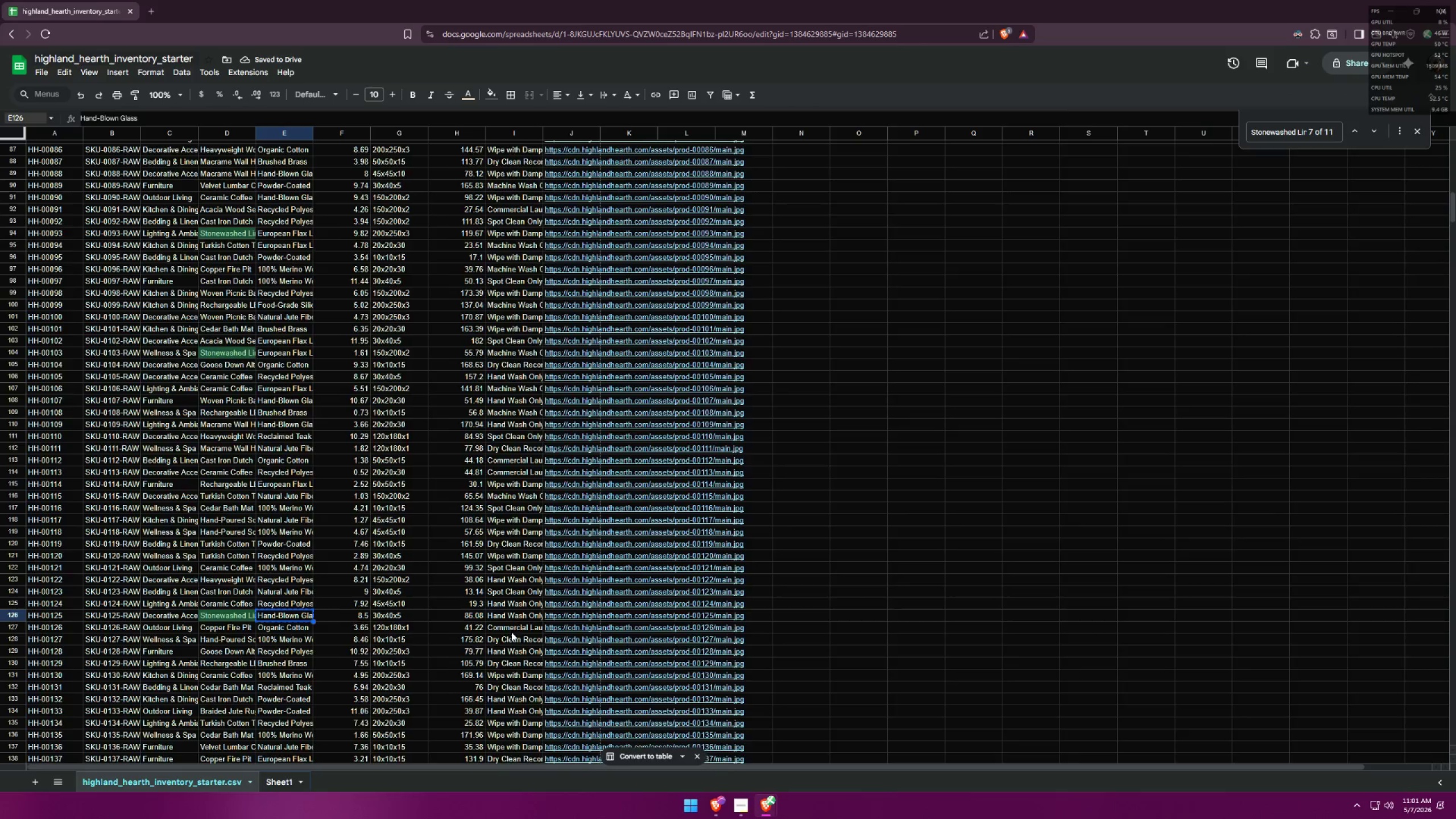 
scroll: coordinate [411, 618], scroll_direction: down, amount: 6.0
 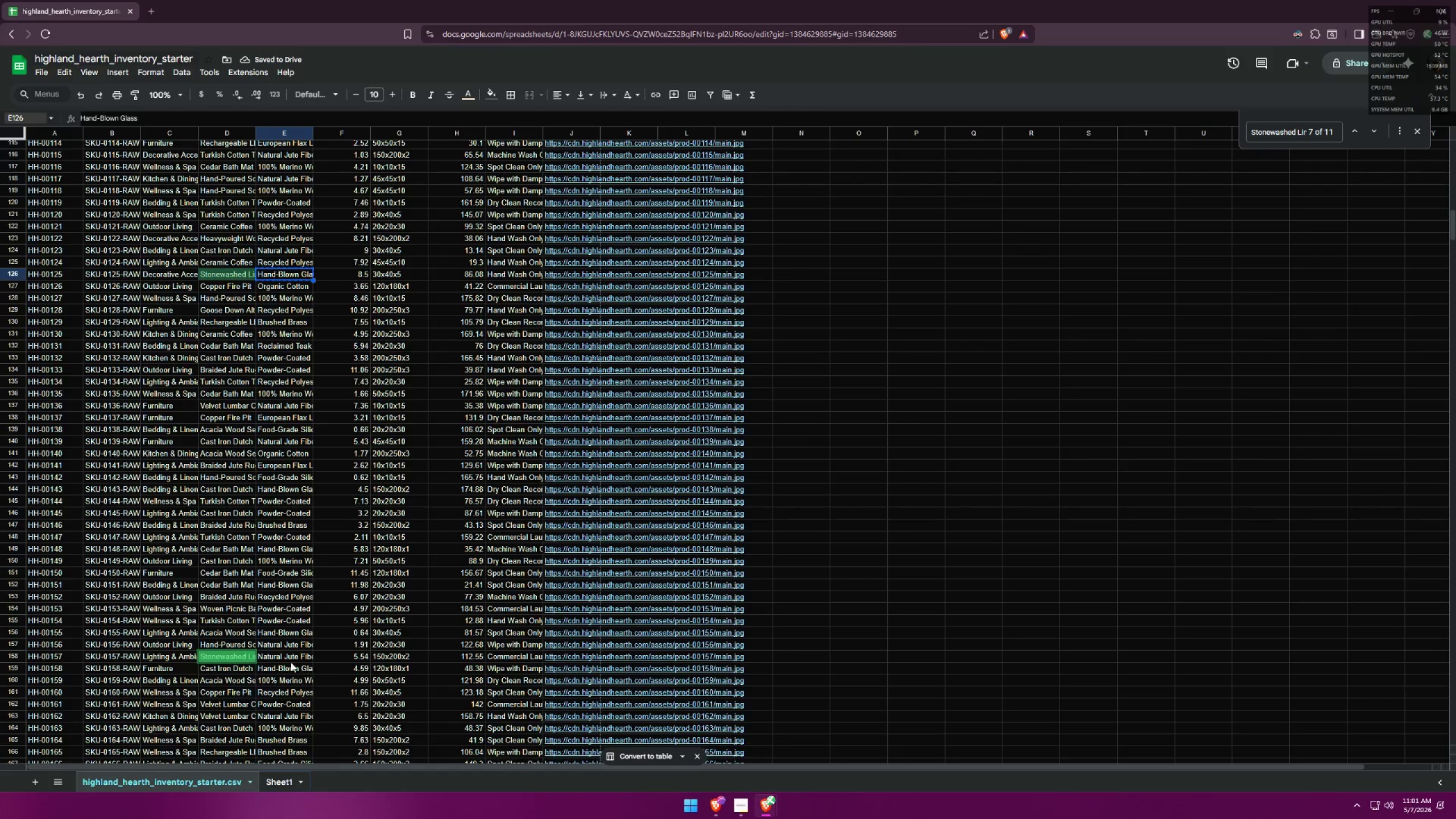 
left_click([288, 661])
 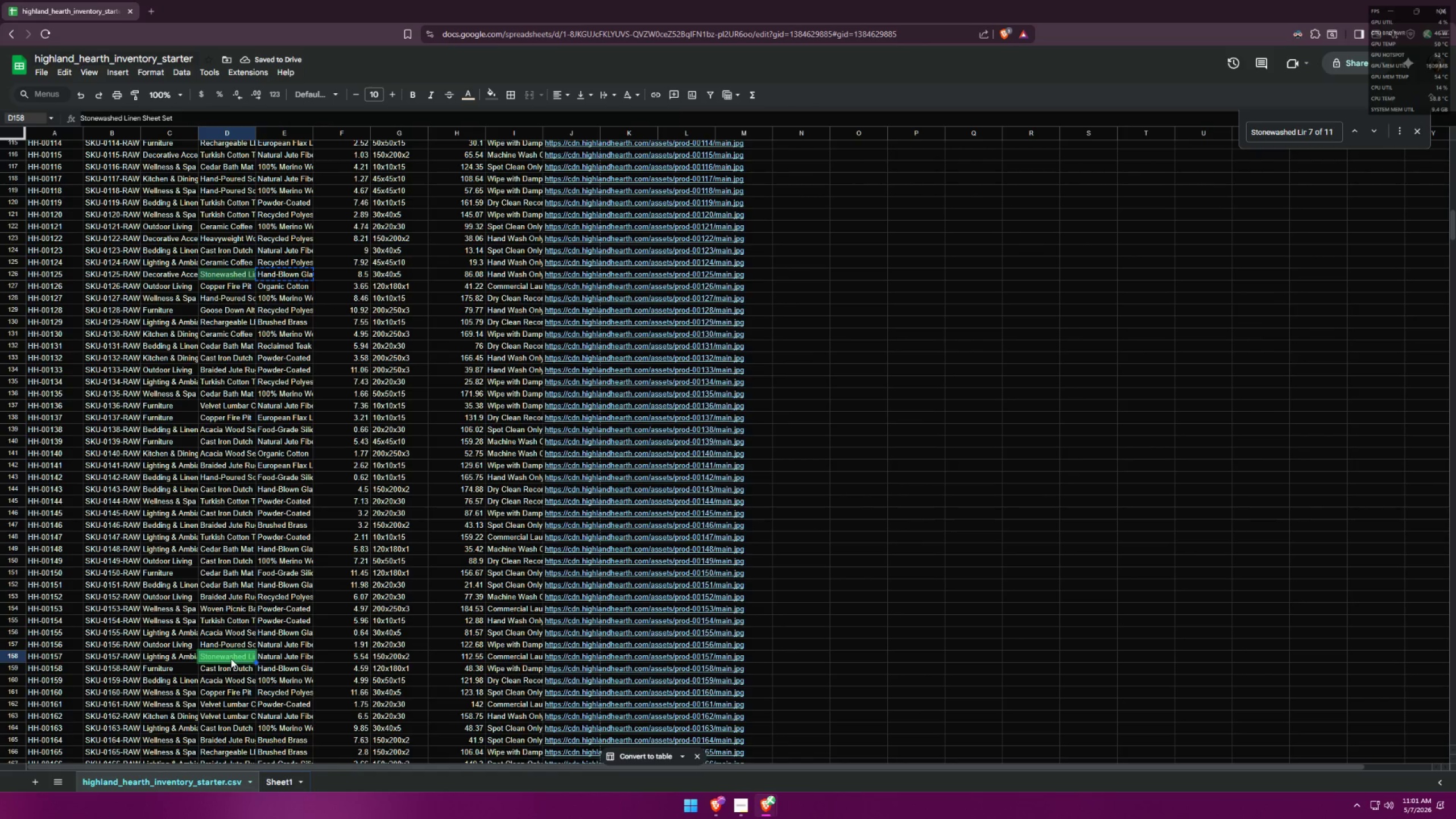 
double_click([276, 658])
 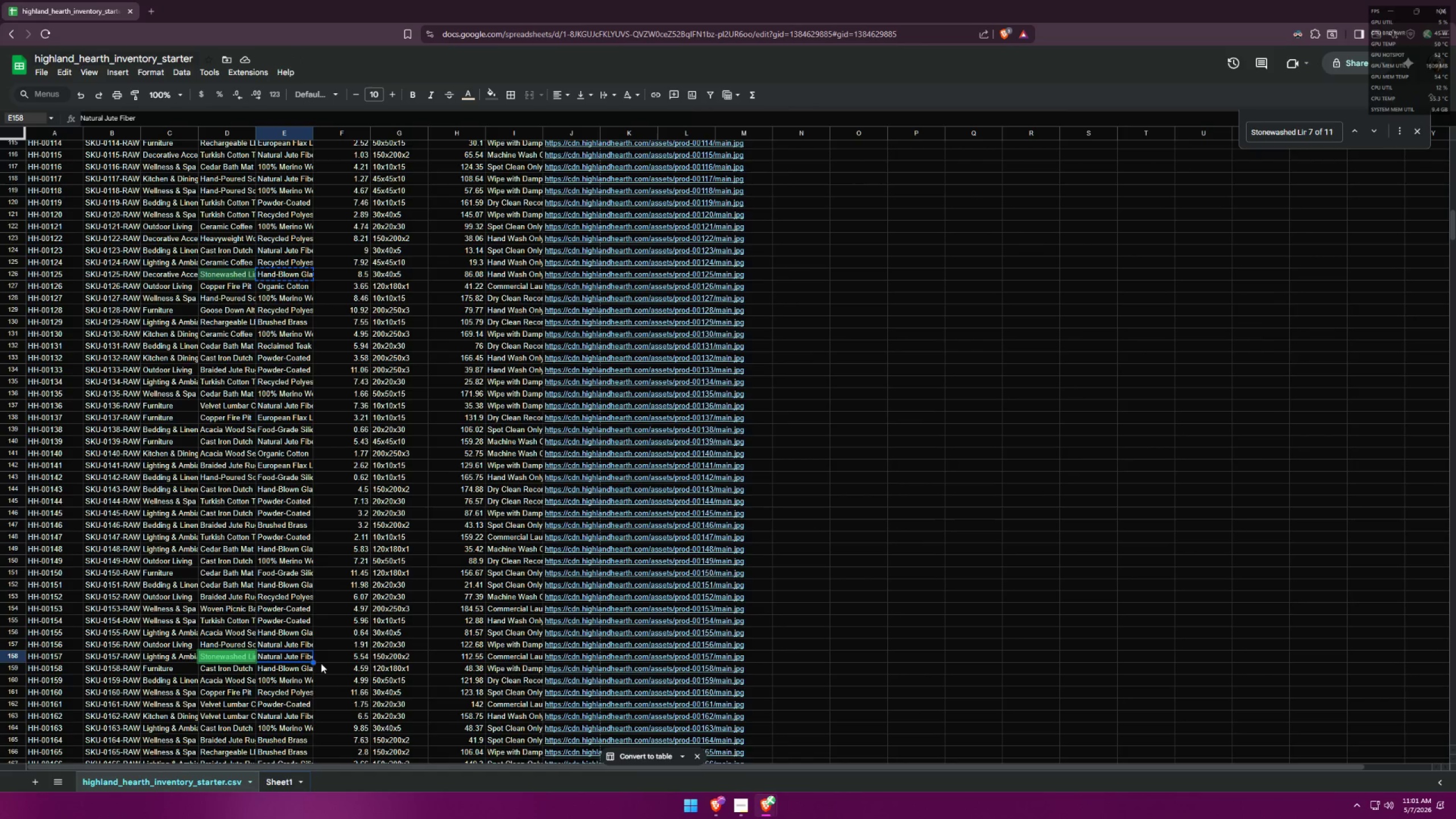 
key(Alt+AltLeft)
 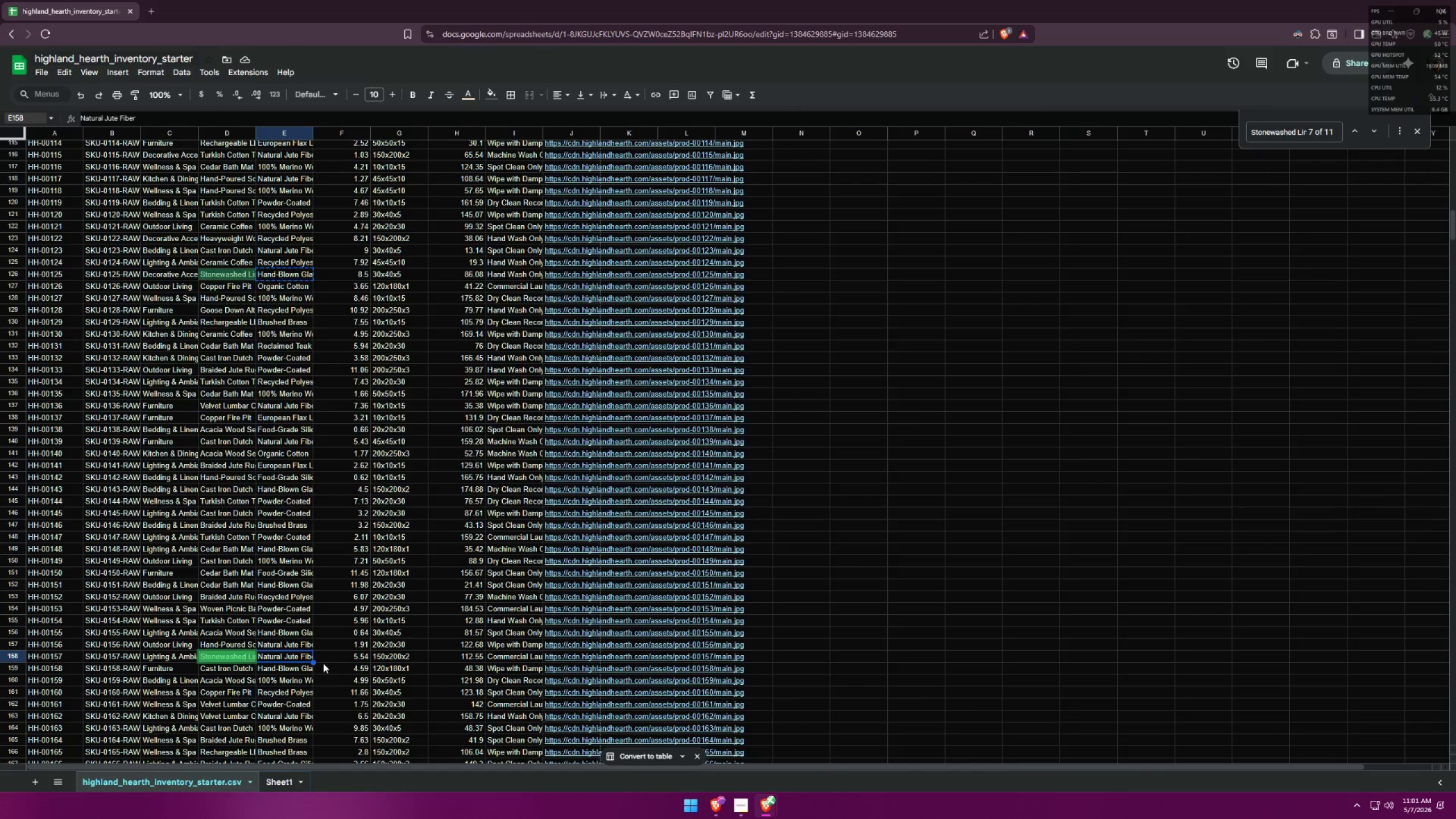 
key(Alt+Tab)
 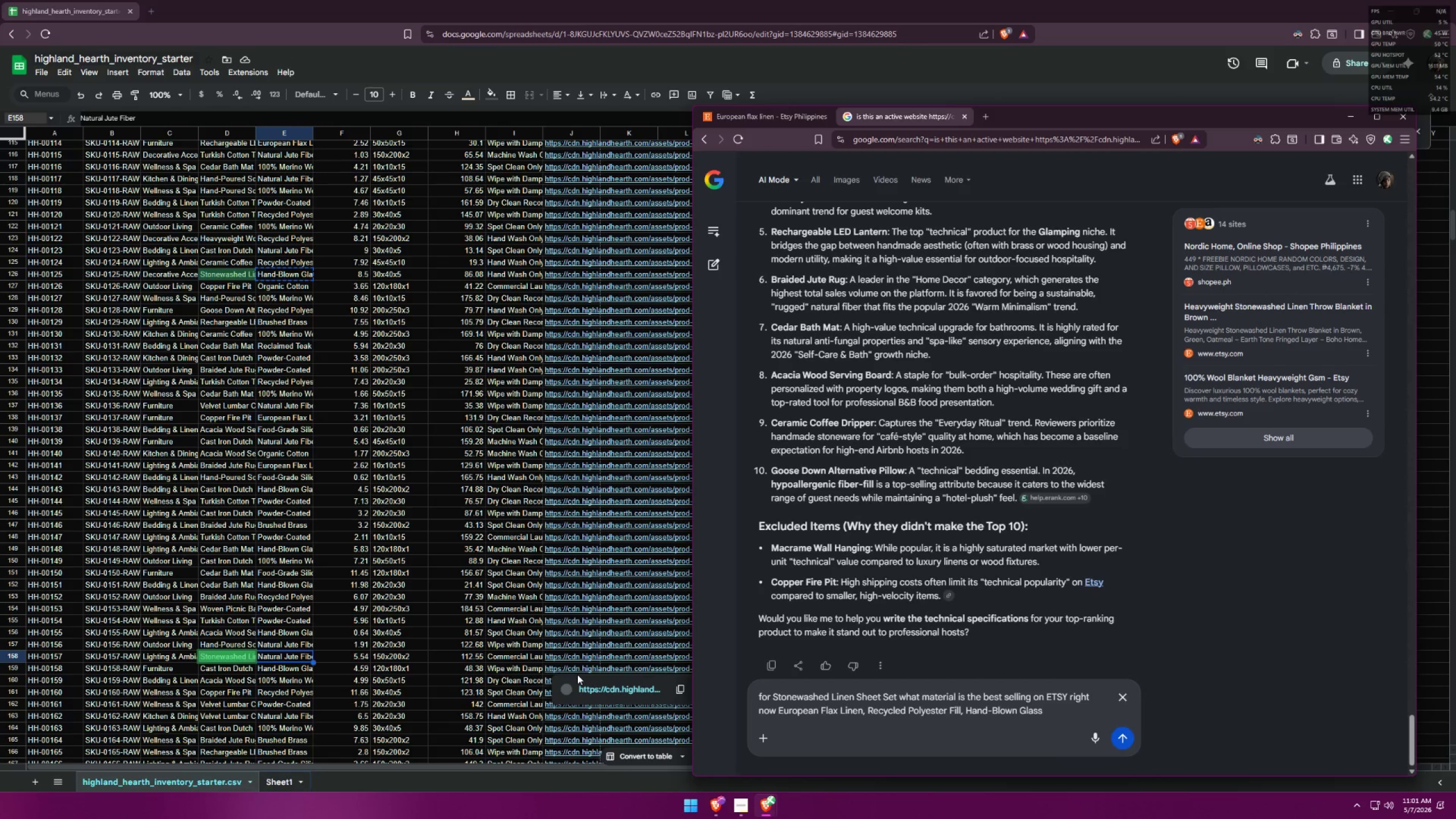 
key(Alt+AltLeft)
 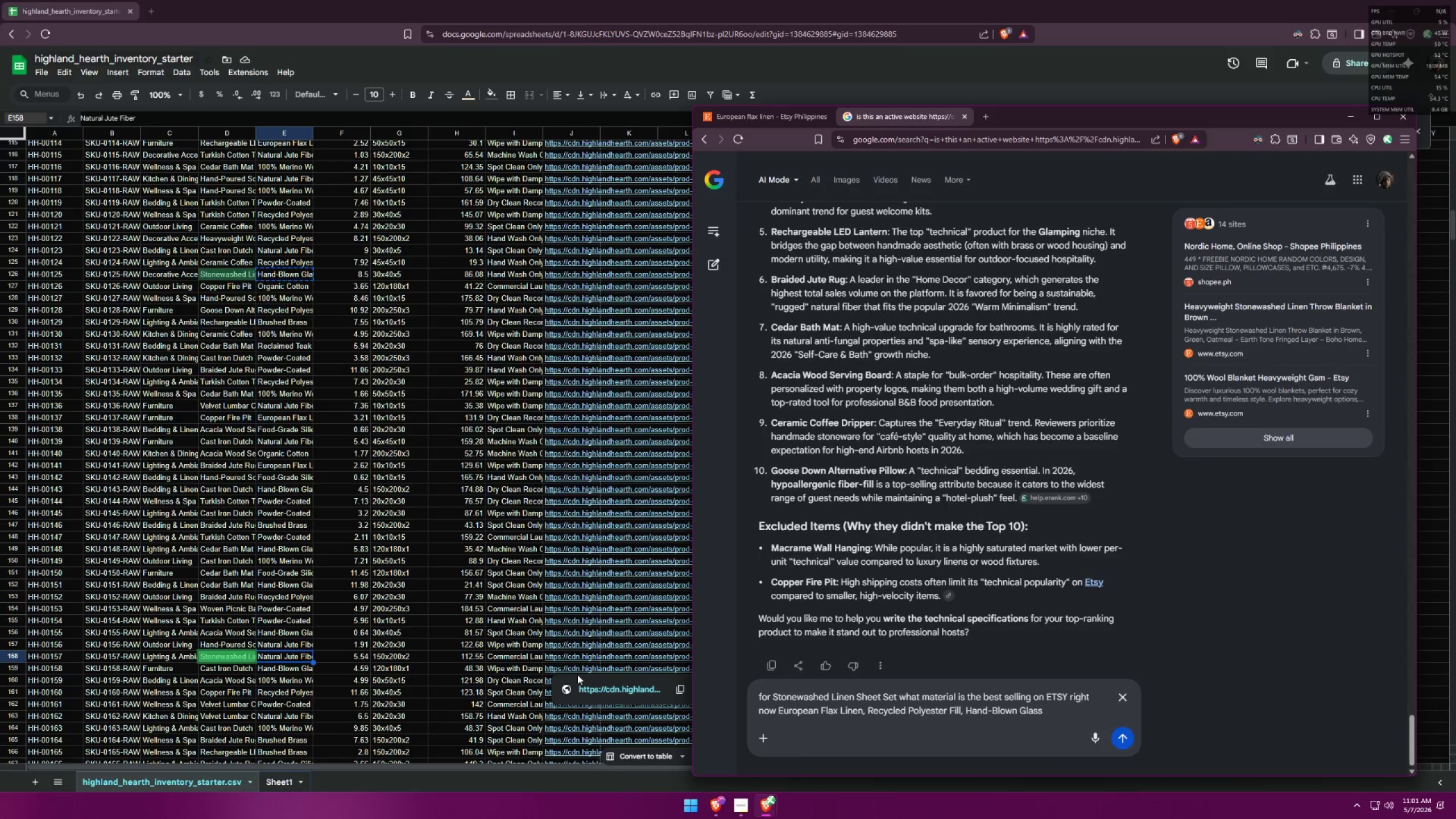 
key(Alt+Tab)
 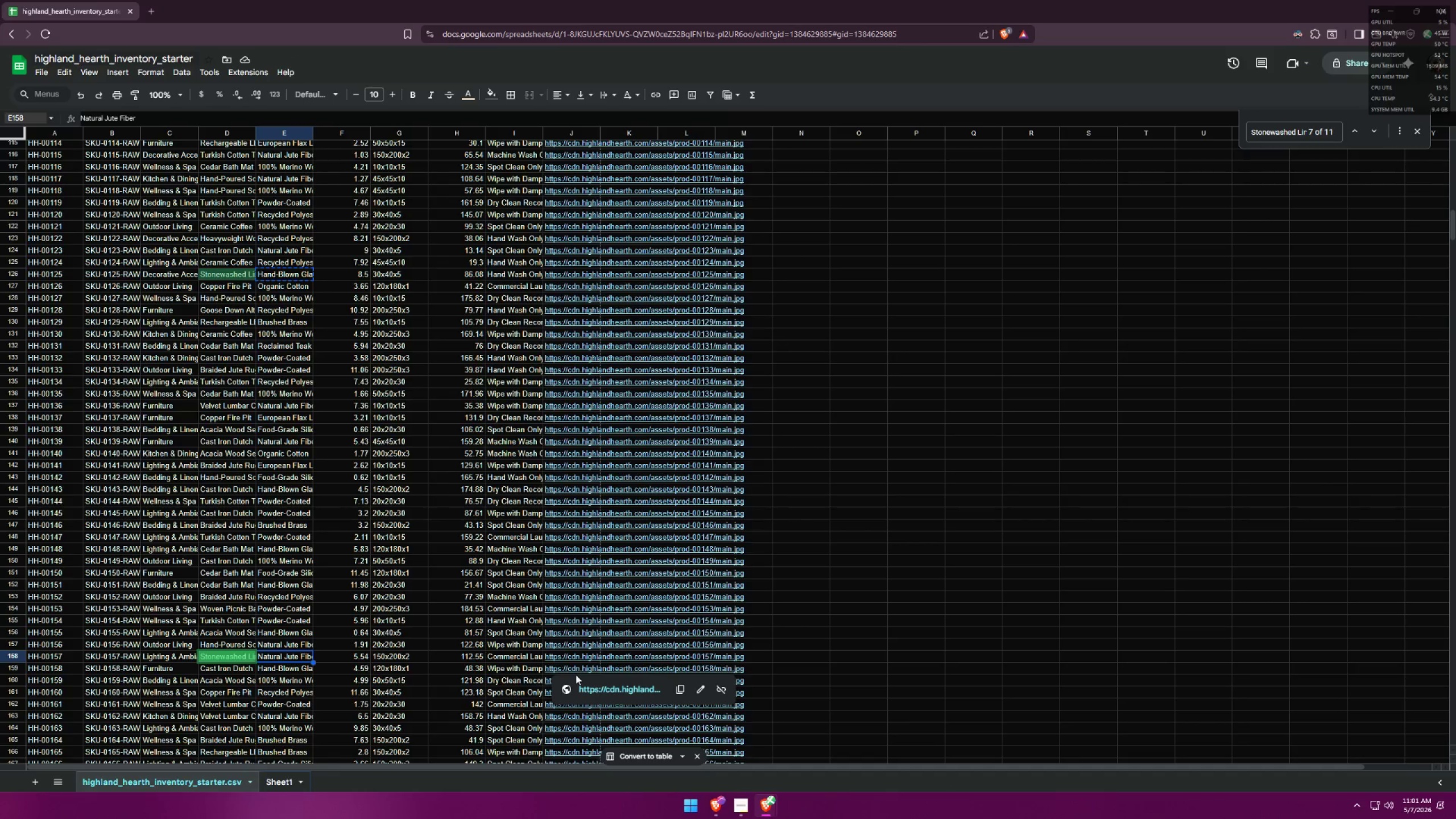 
key(Control+ControlLeft)
 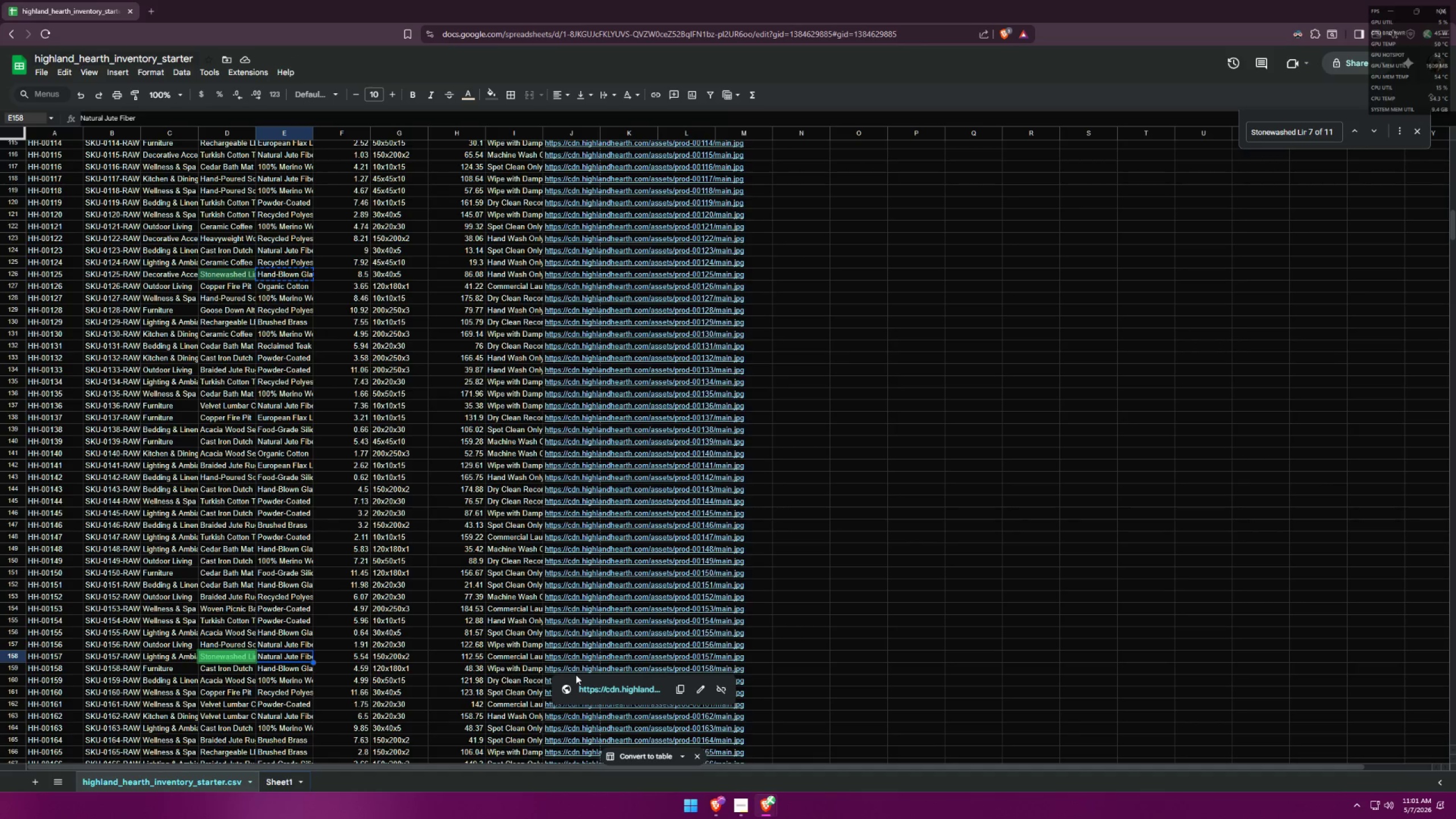 
key(Control+C)
 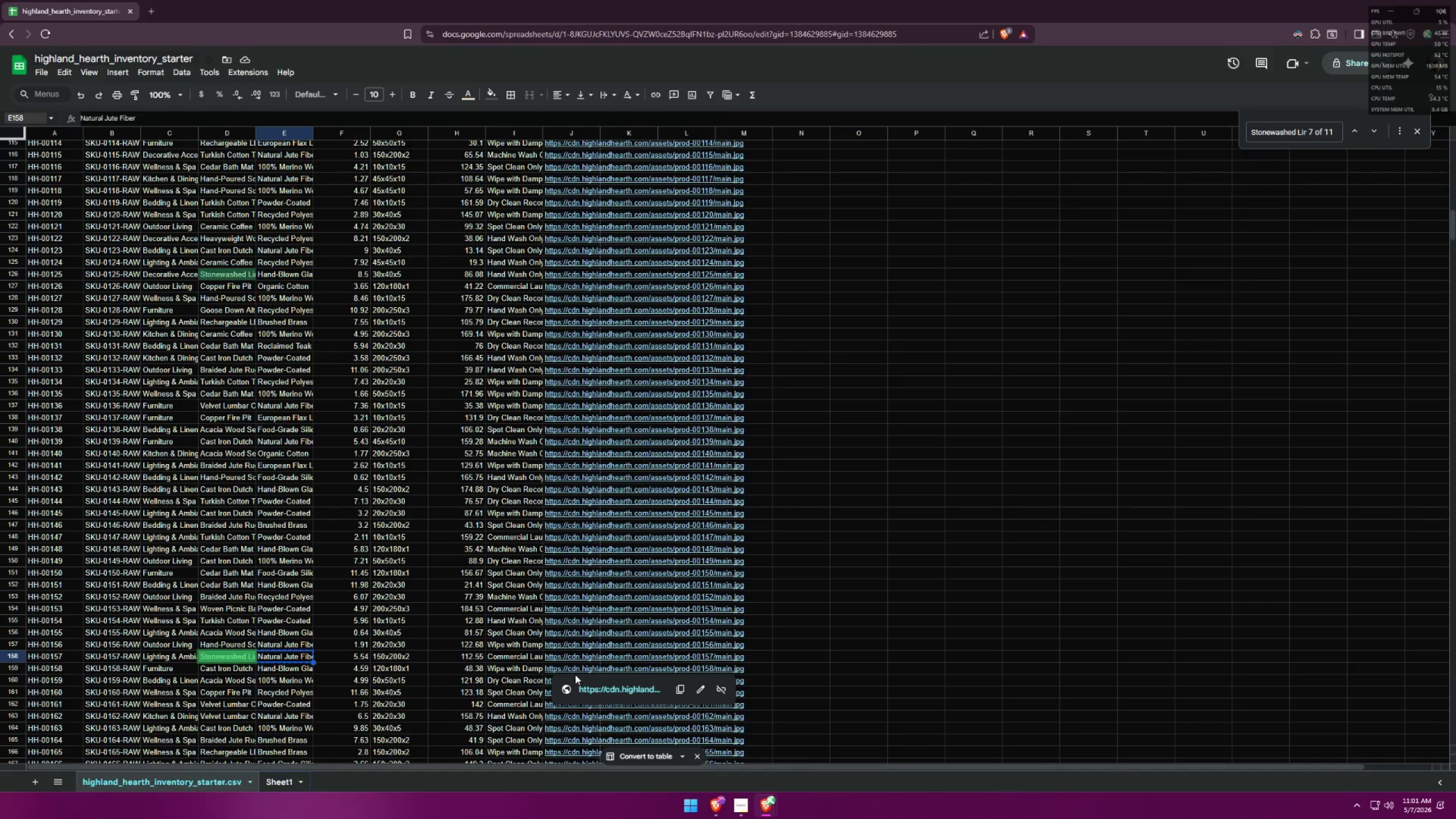 
key(Alt+AltLeft)
 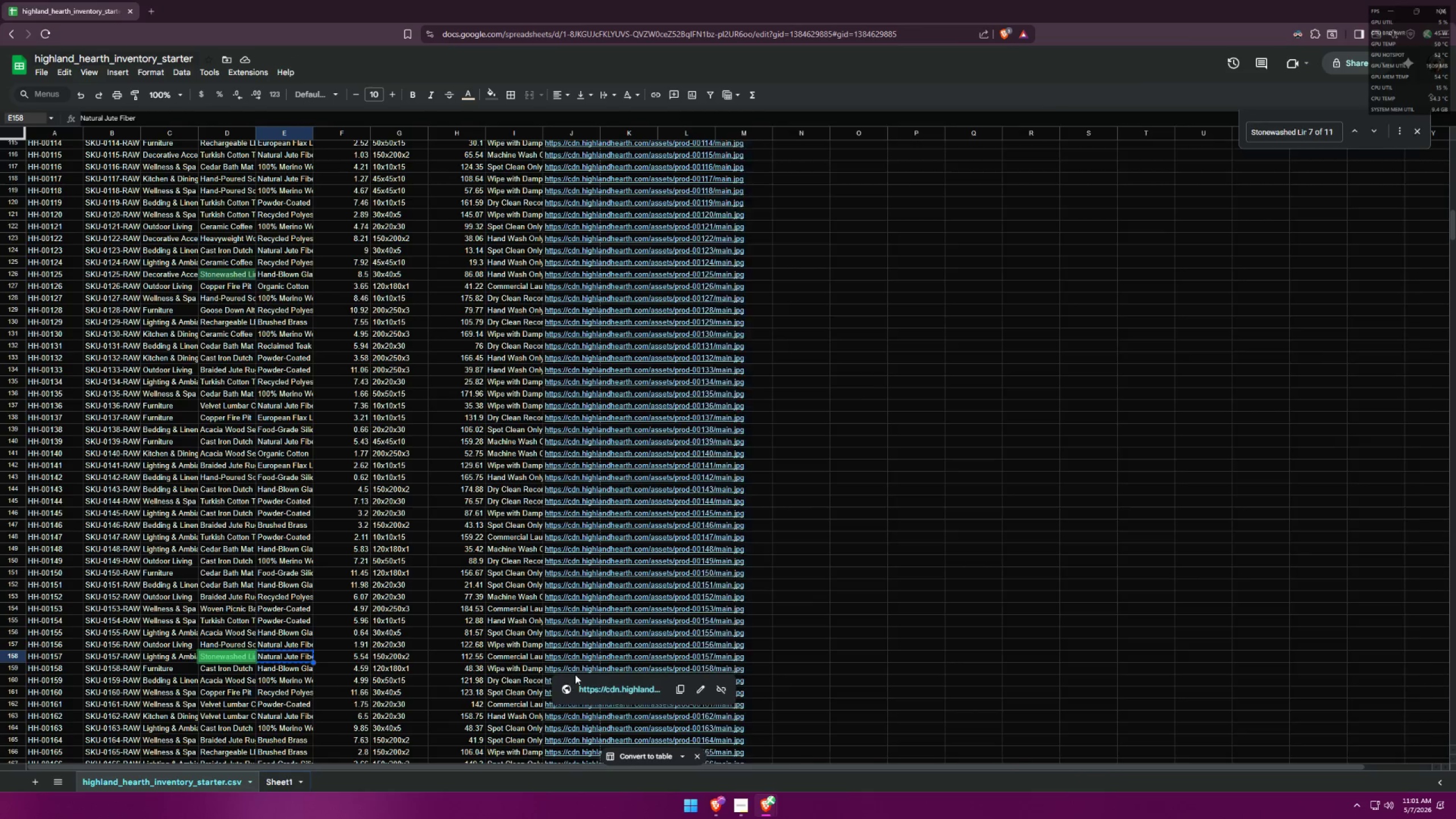 
key(Alt+Tab)
 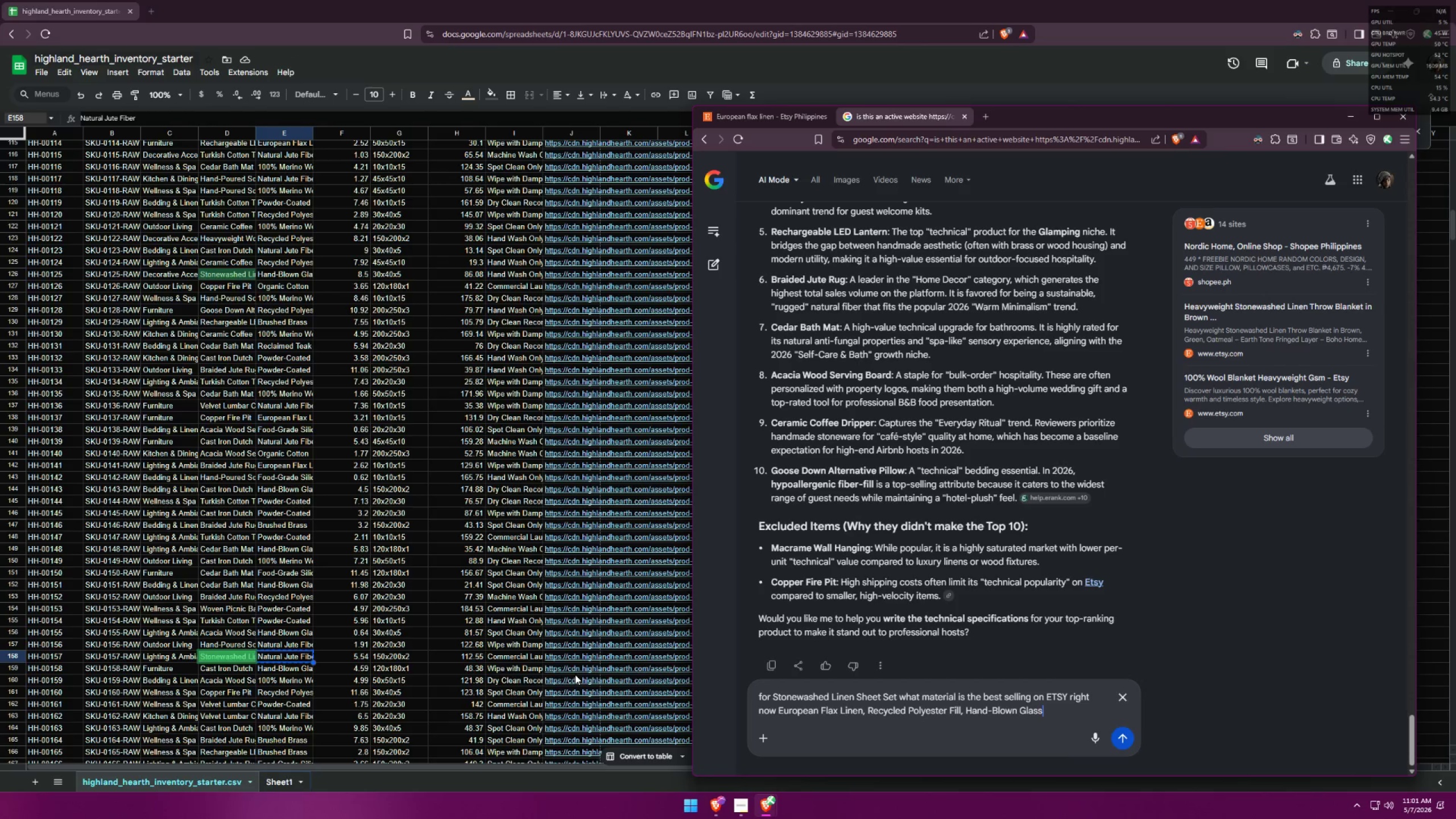 
key(Control+ControlLeft)
 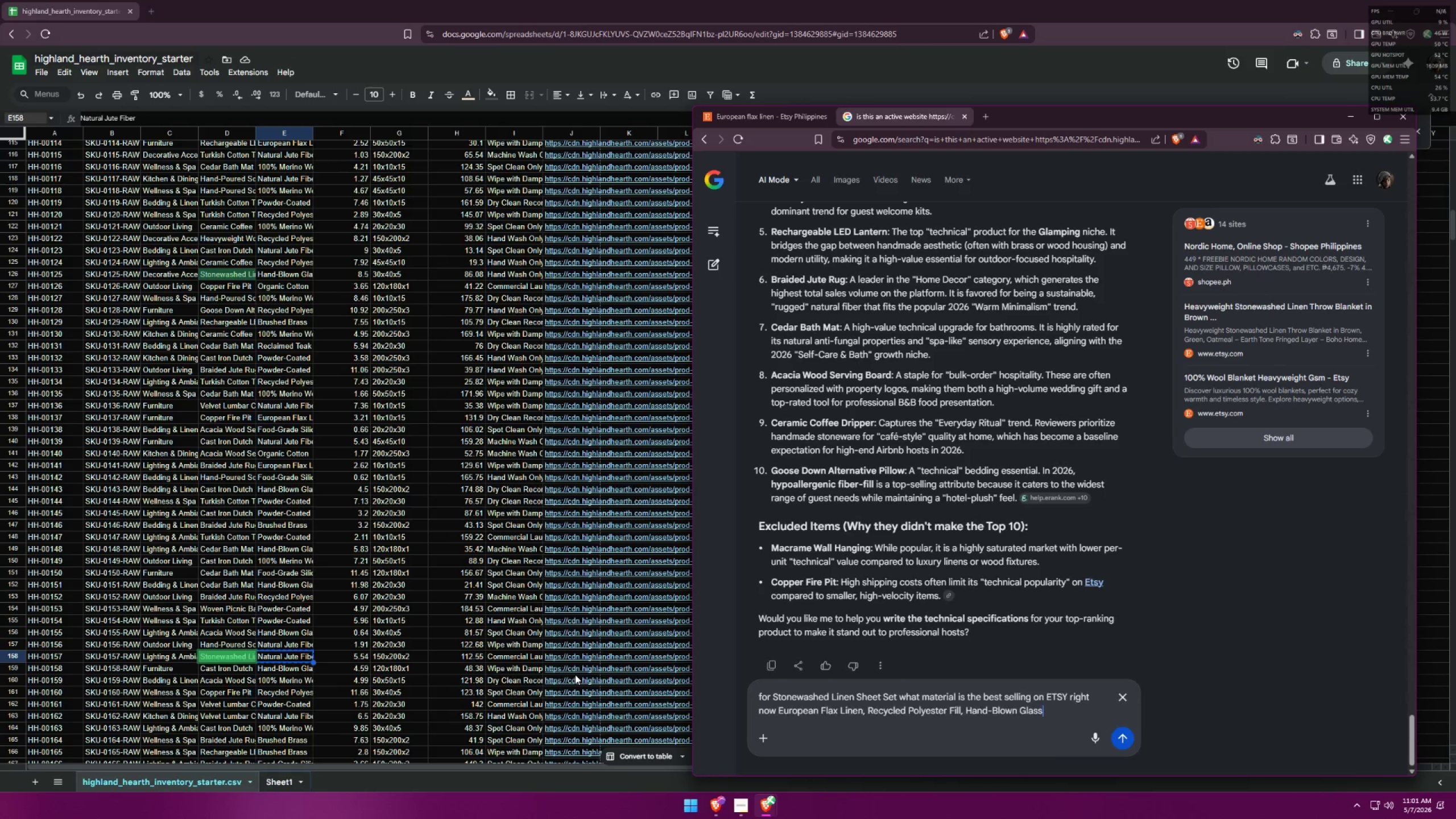 
key(Control+V)
 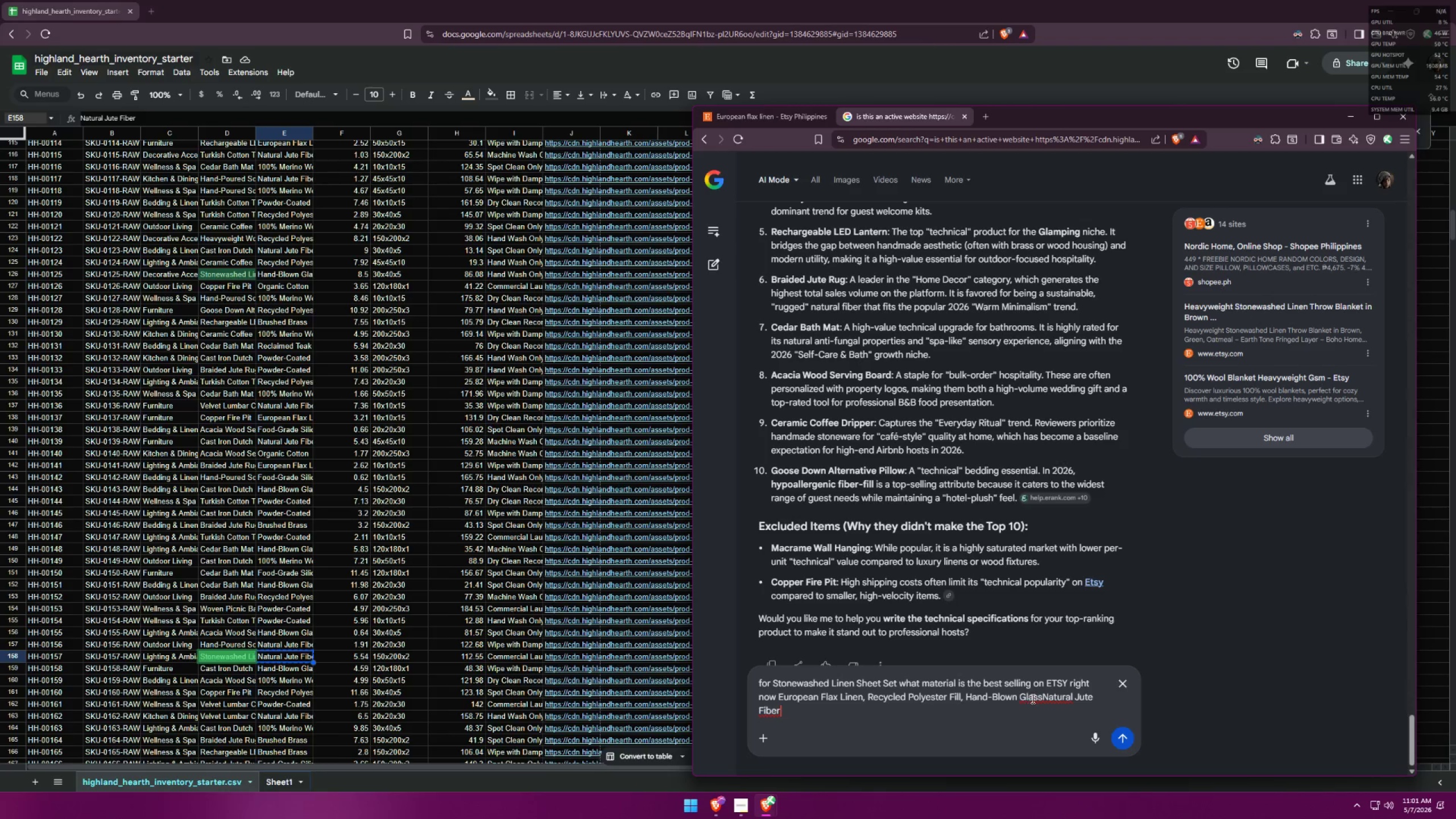 
left_click([1028, 697])
 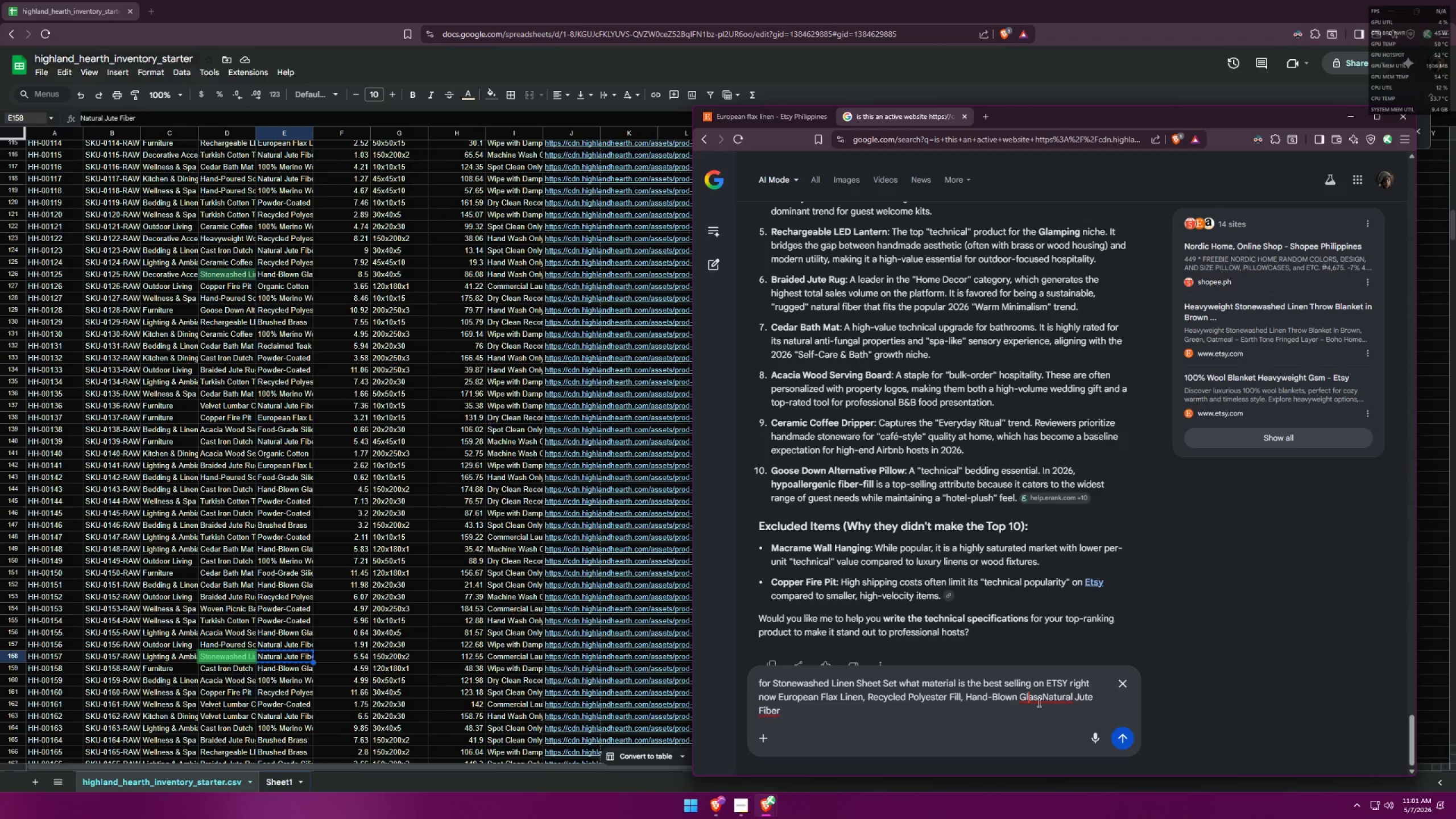 
left_click([1044, 694])
 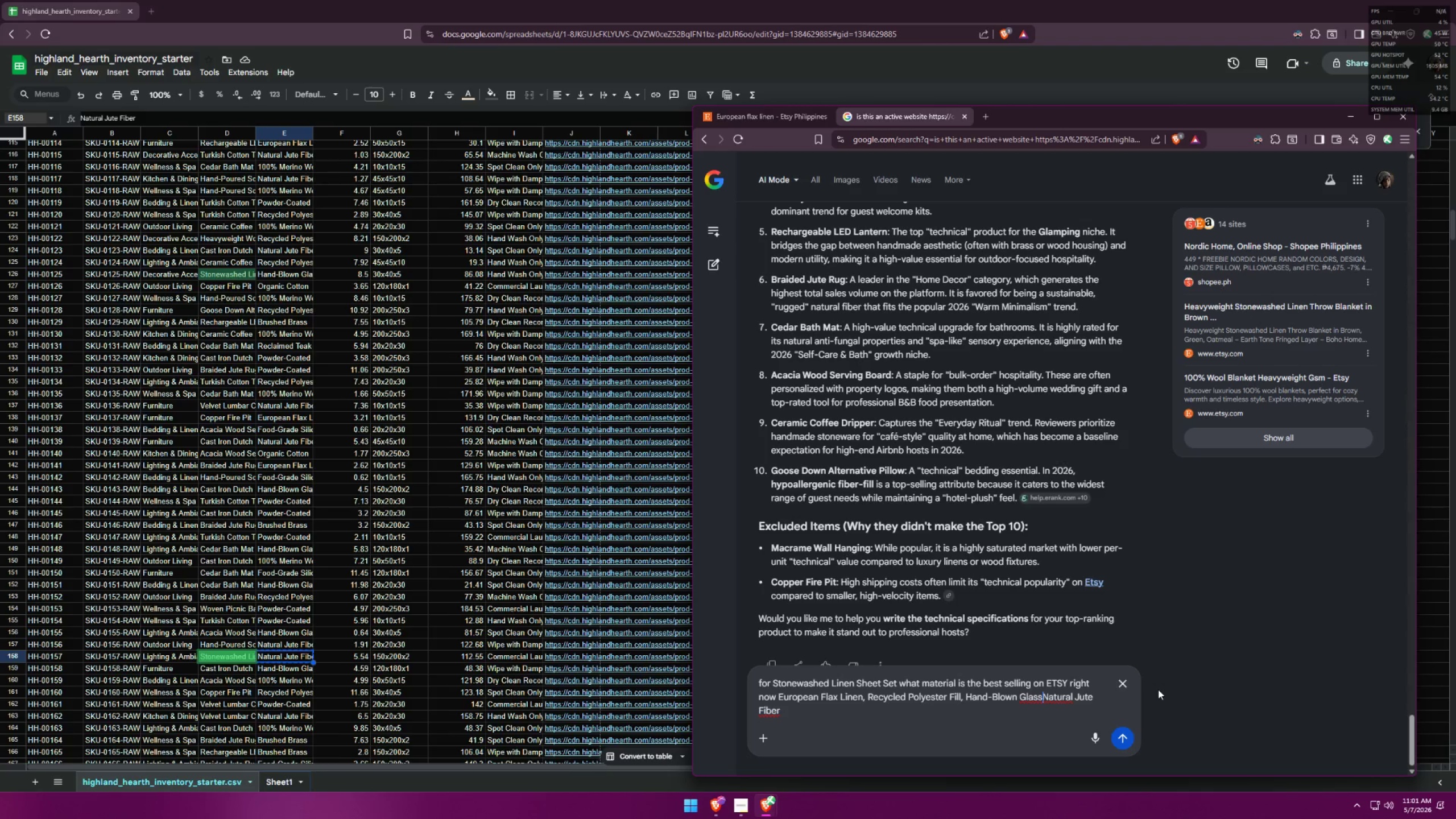 
key(Comma)
 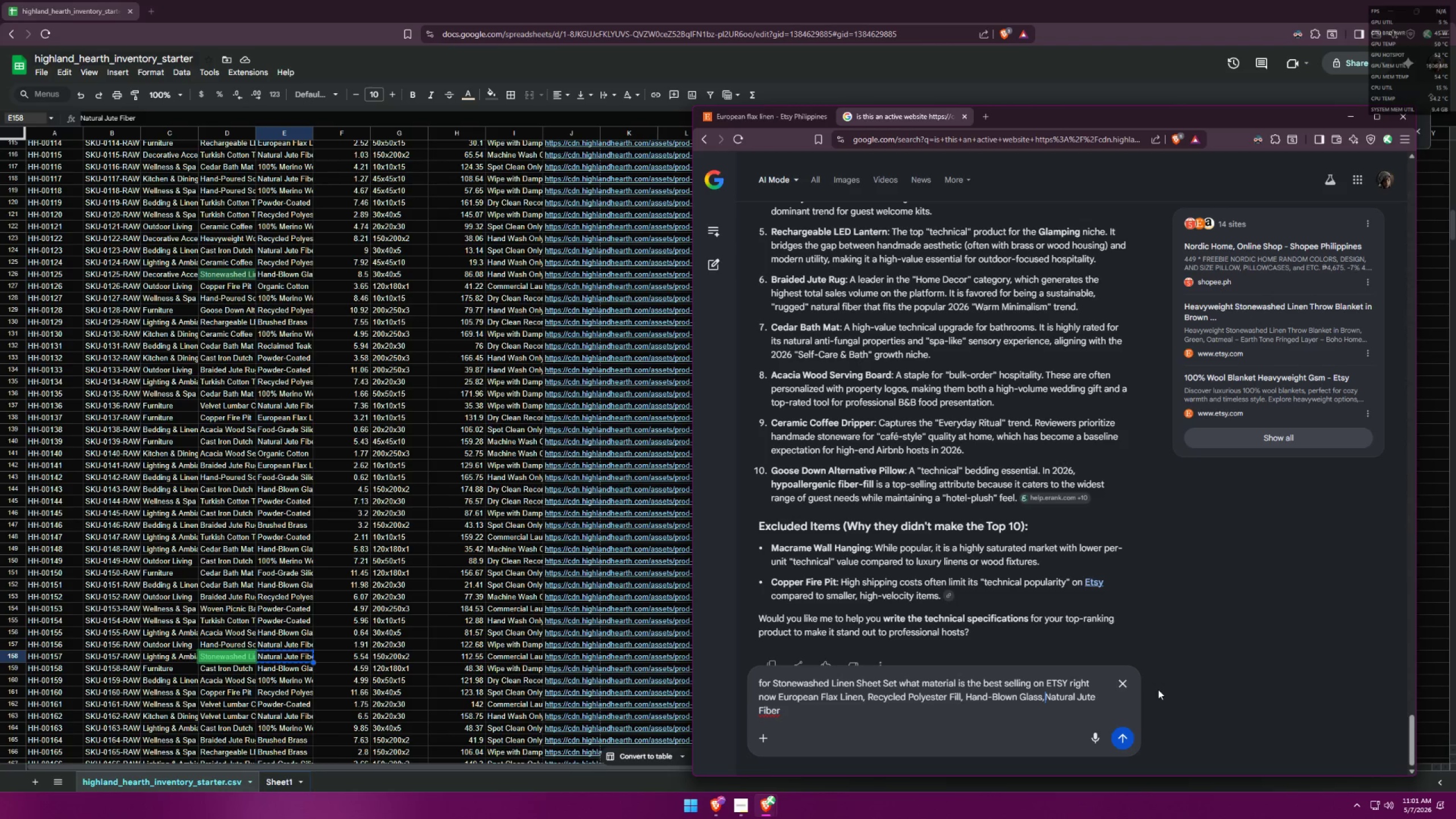 
key(Space)
 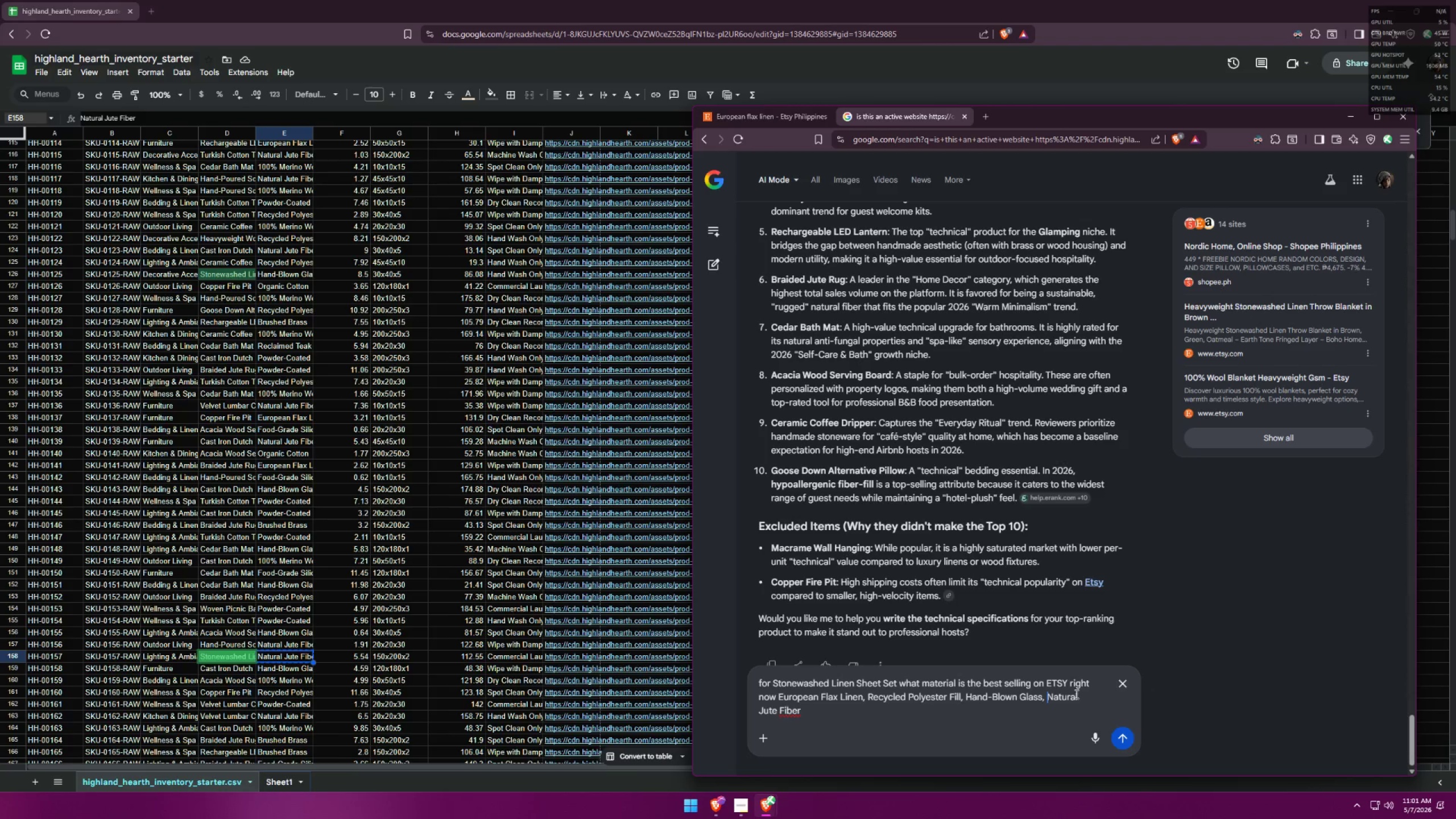 
left_click([966, 717])
 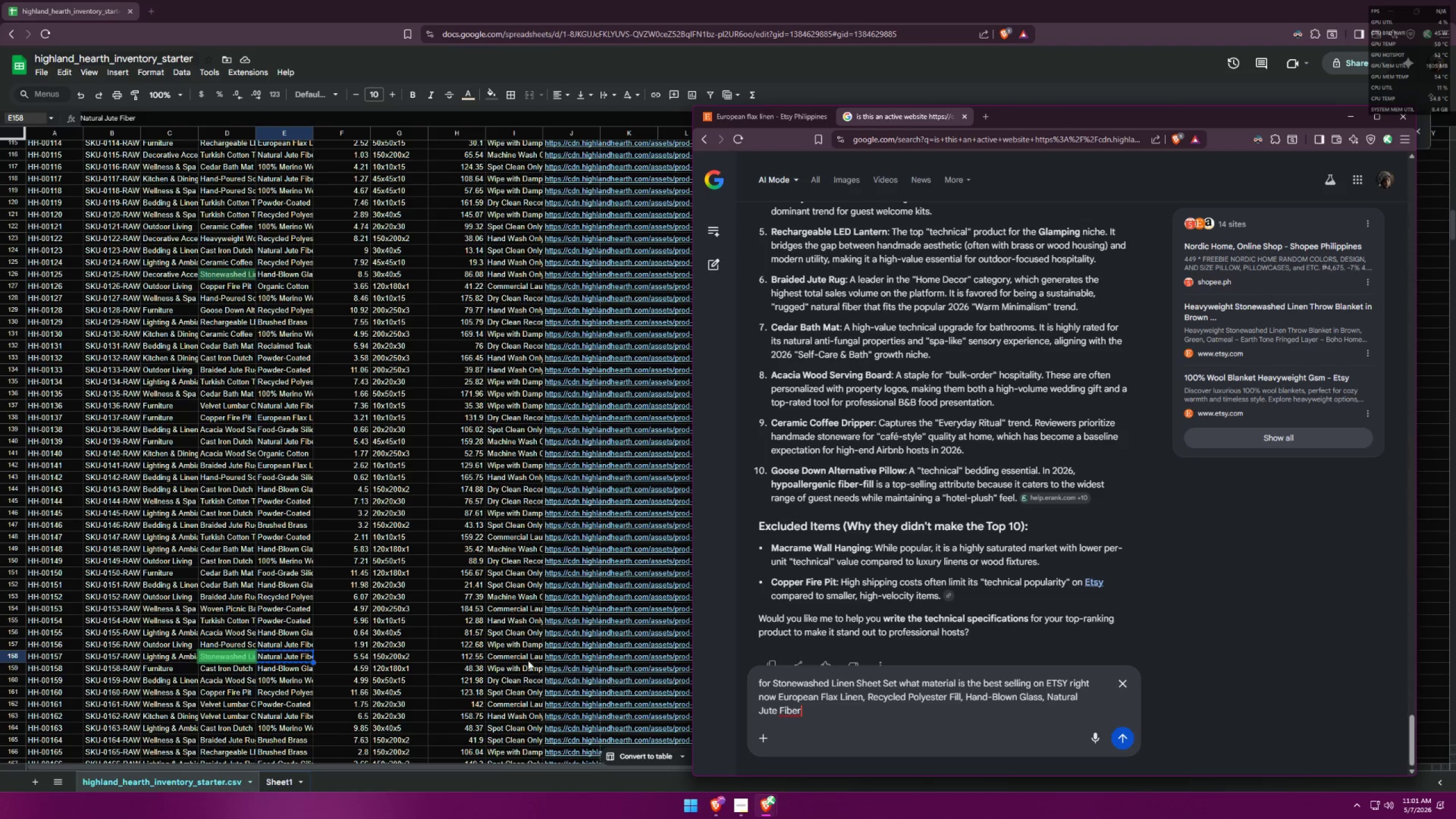 
scroll: coordinate [304, 585], scroll_direction: down, amount: 4.0
 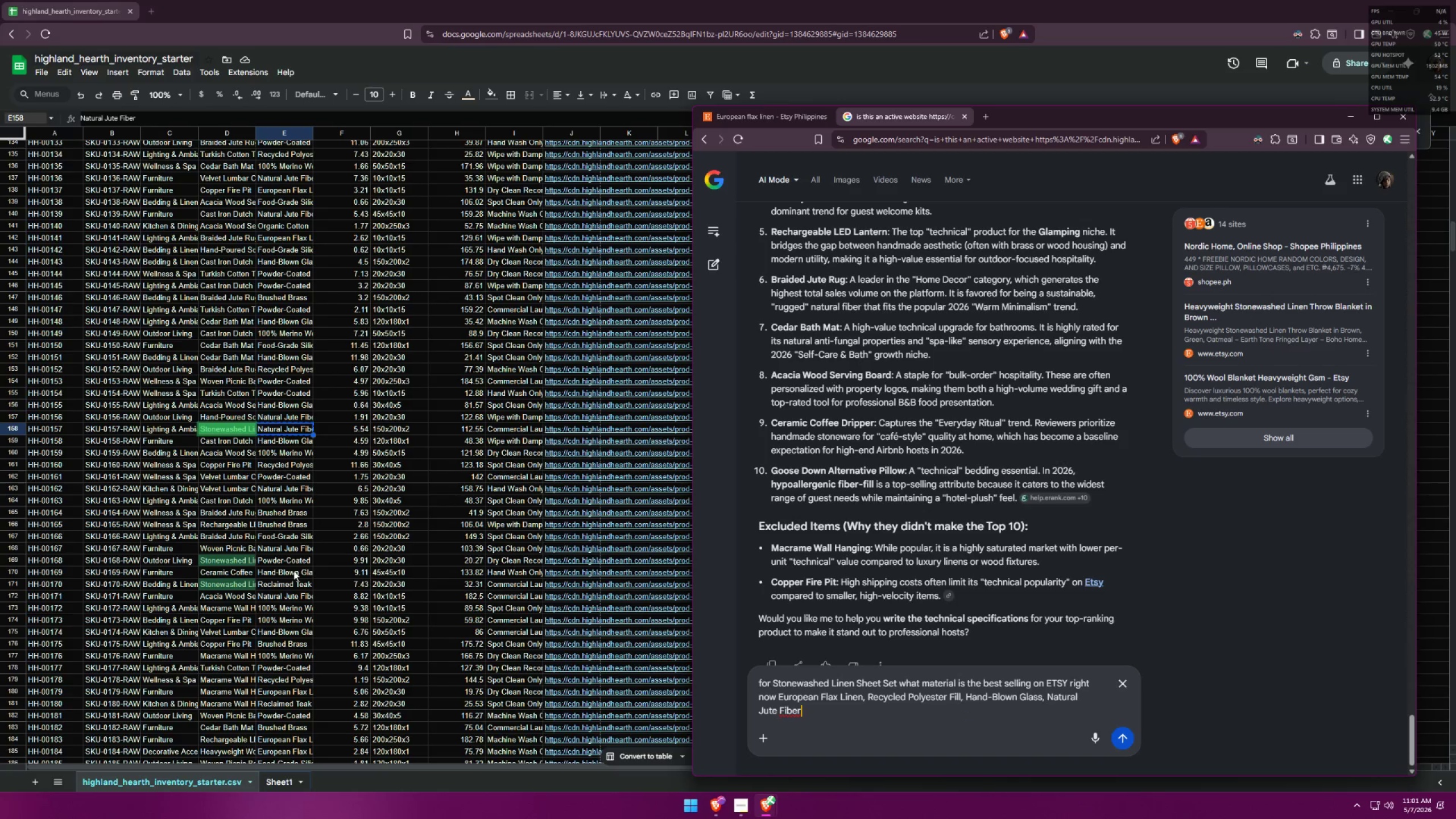 
left_click([297, 560])
 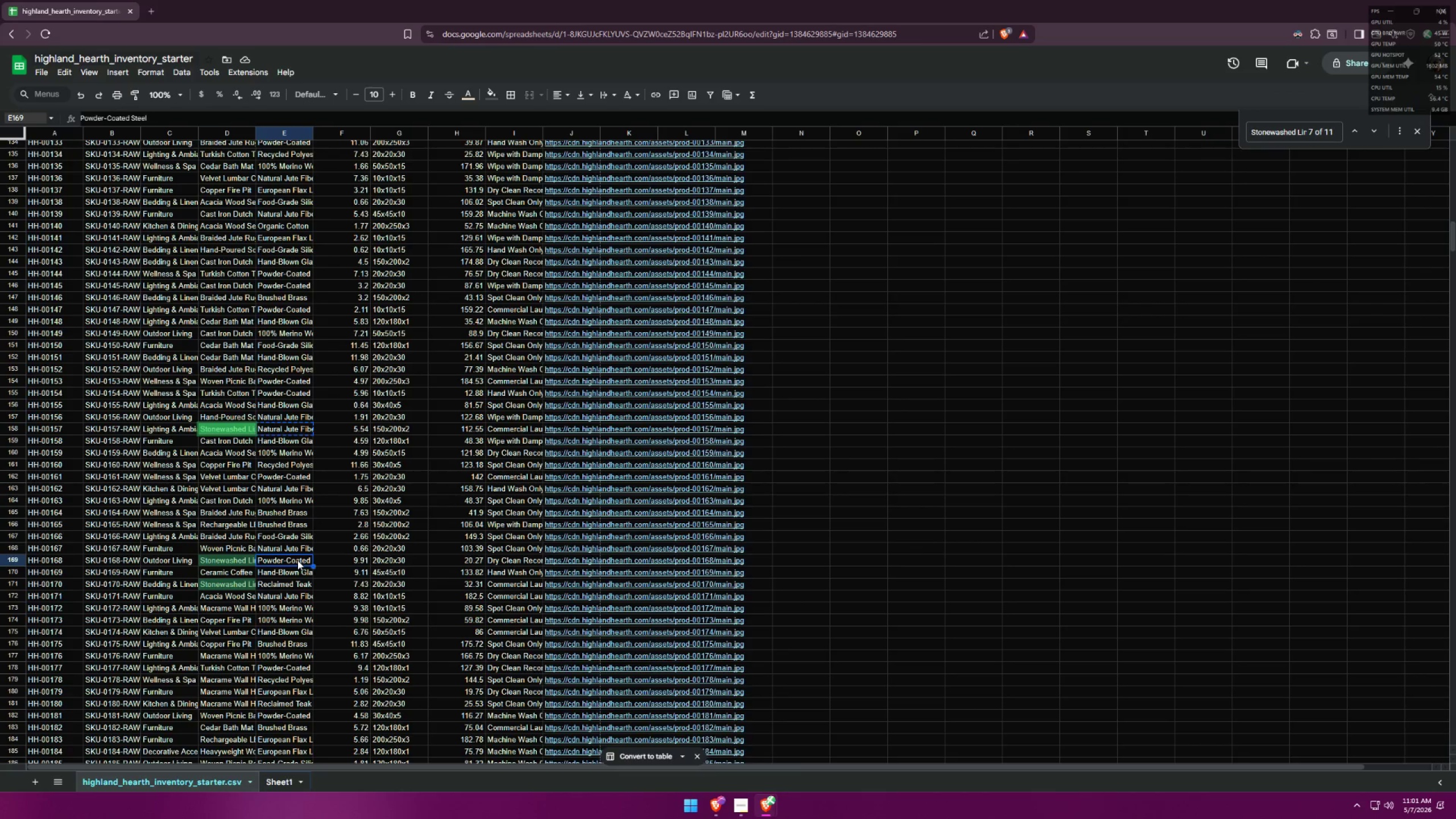 
key(Control+ControlLeft)
 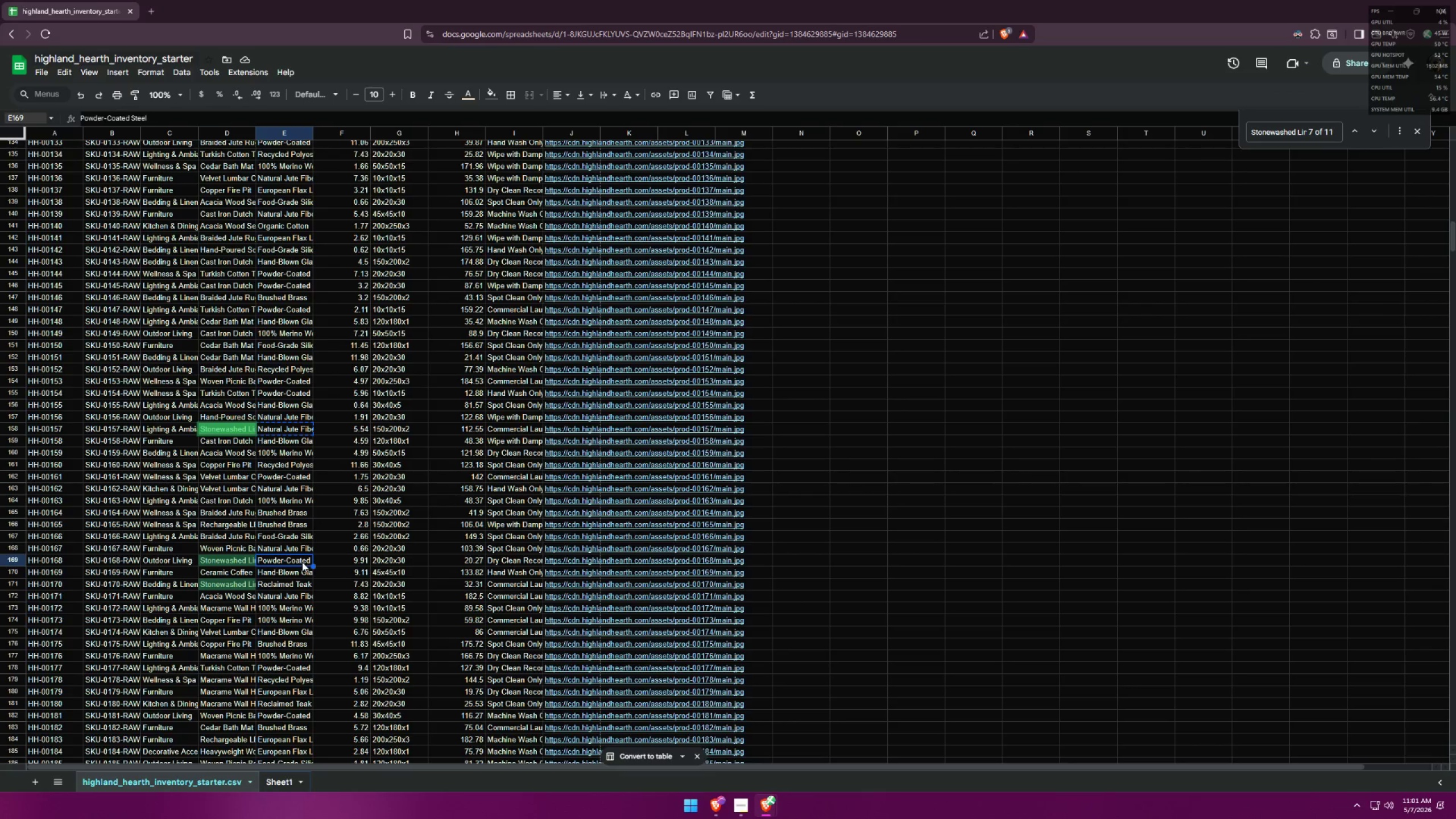 
key(Control+C)
 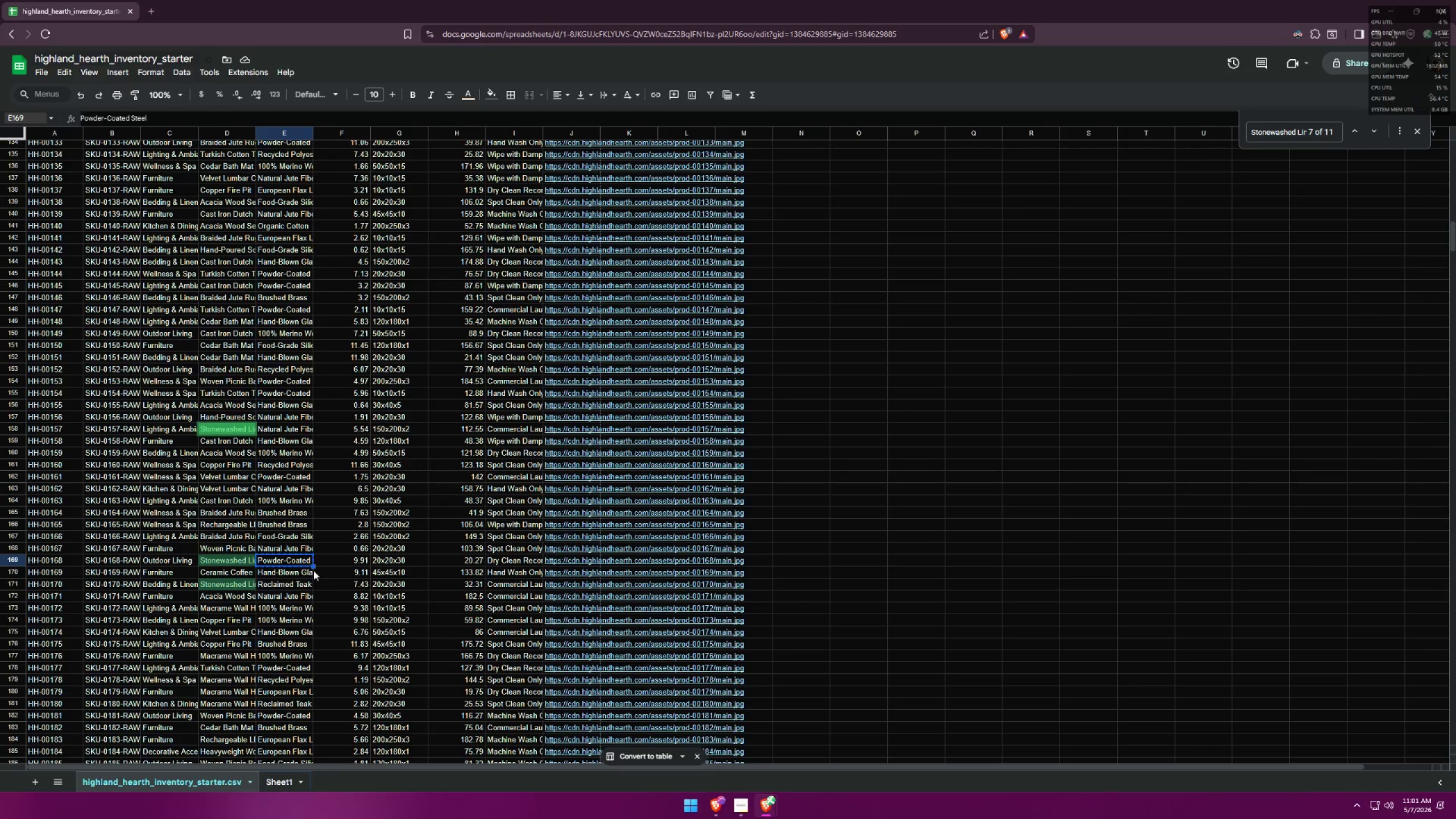 
key(Alt+AltLeft)
 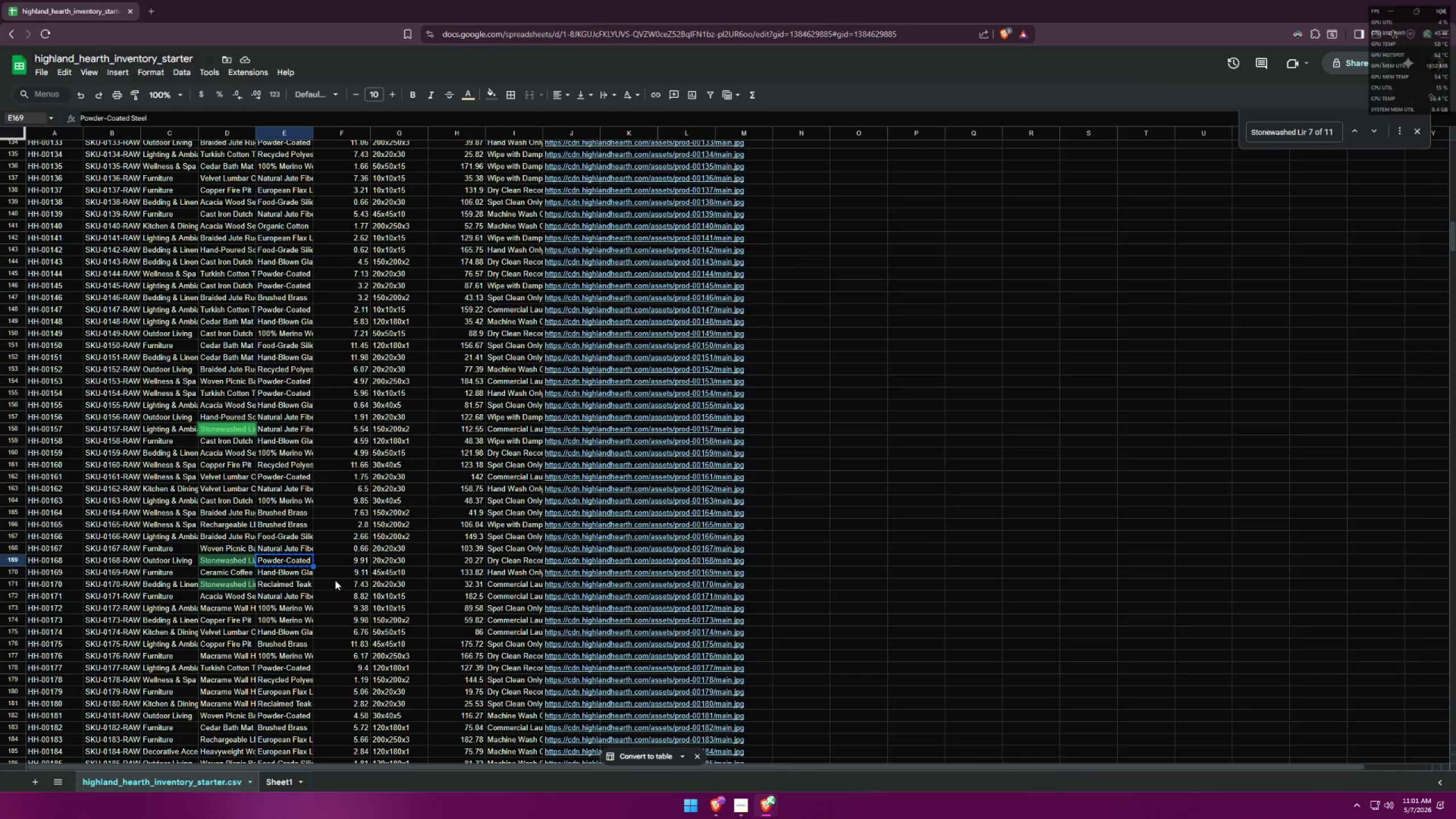 
key(Alt+Tab)
 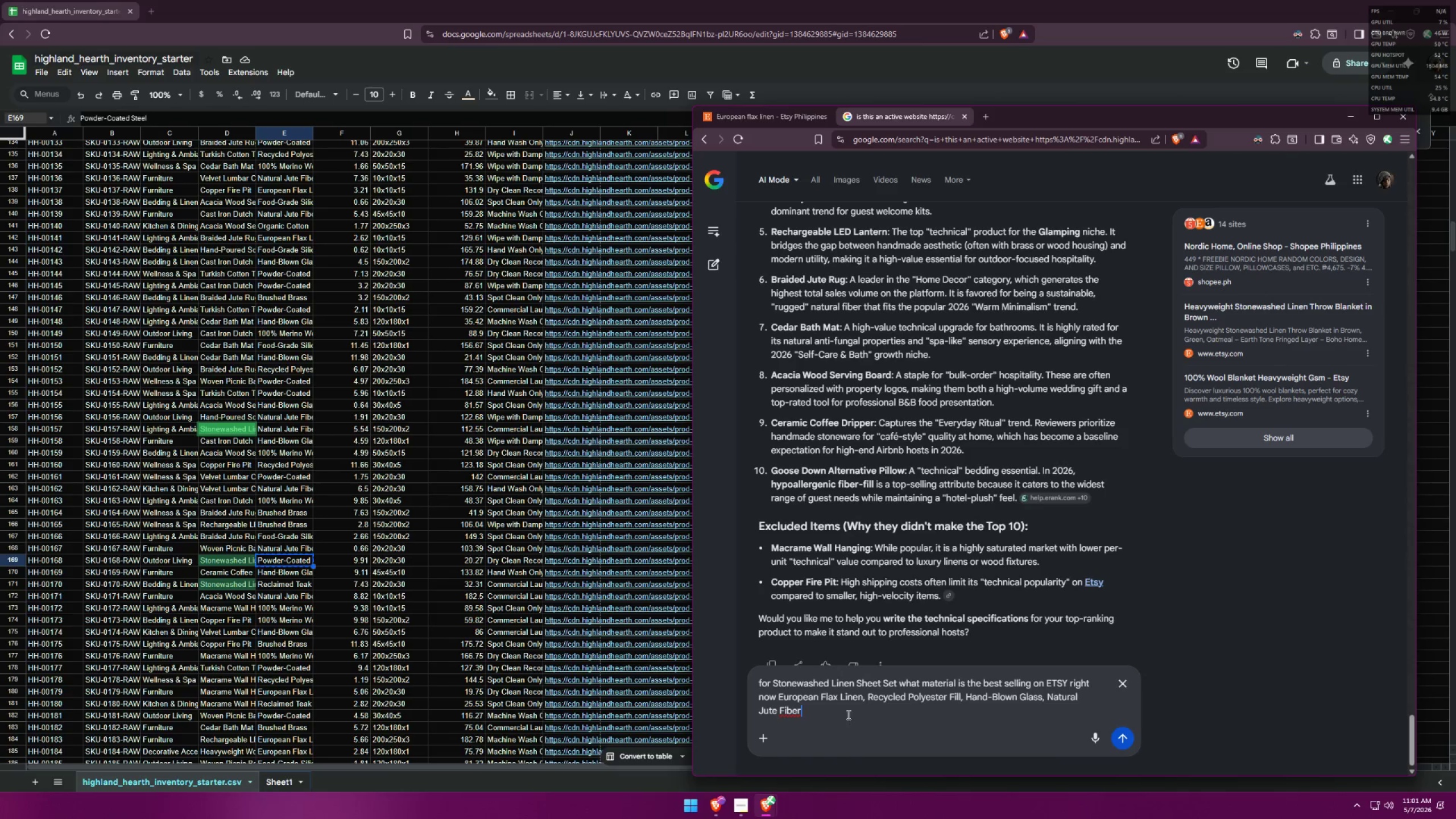 
left_click([847, 712])
 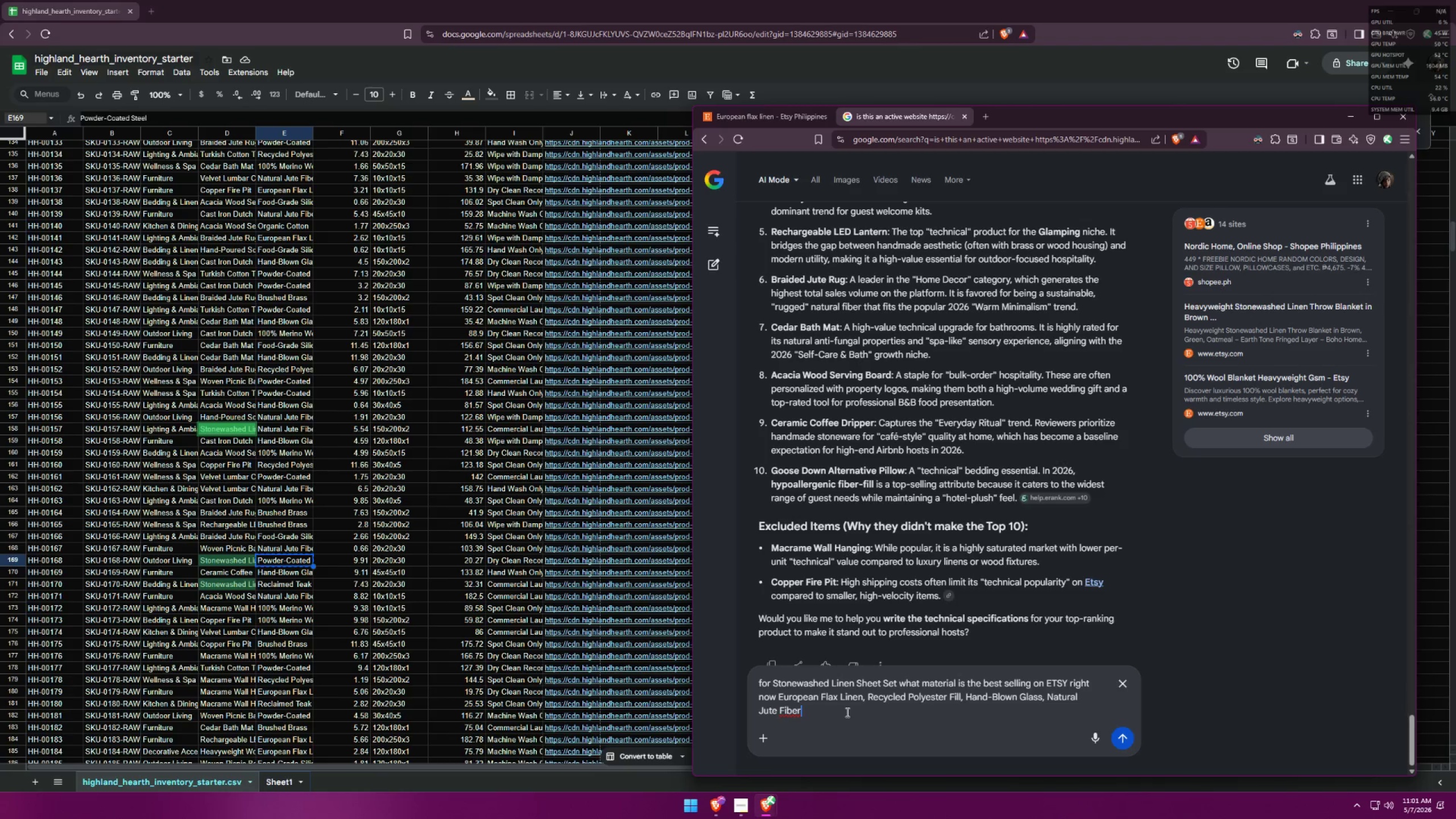 
key(Comma)
 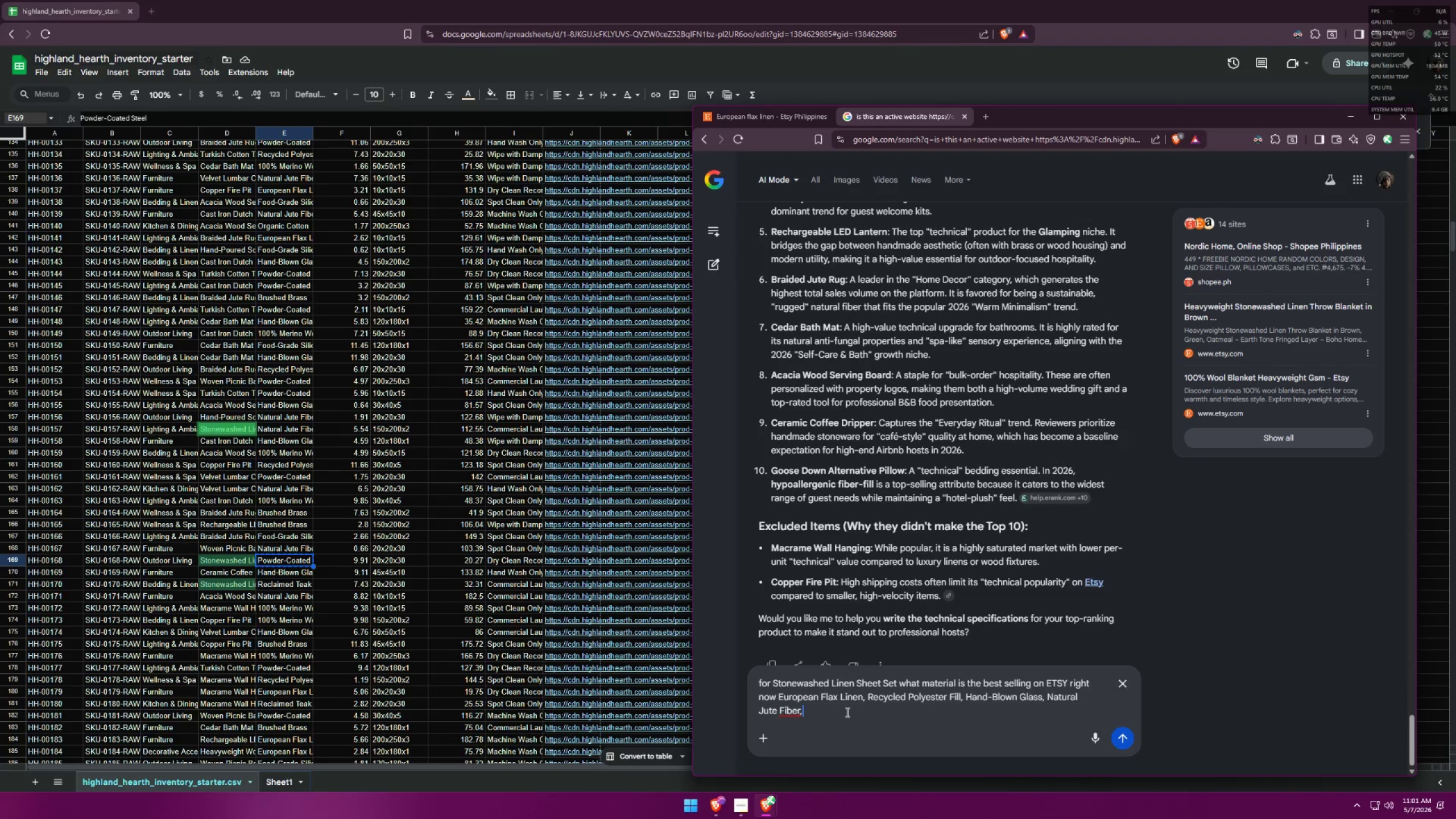 
key(Control+ControlLeft)
 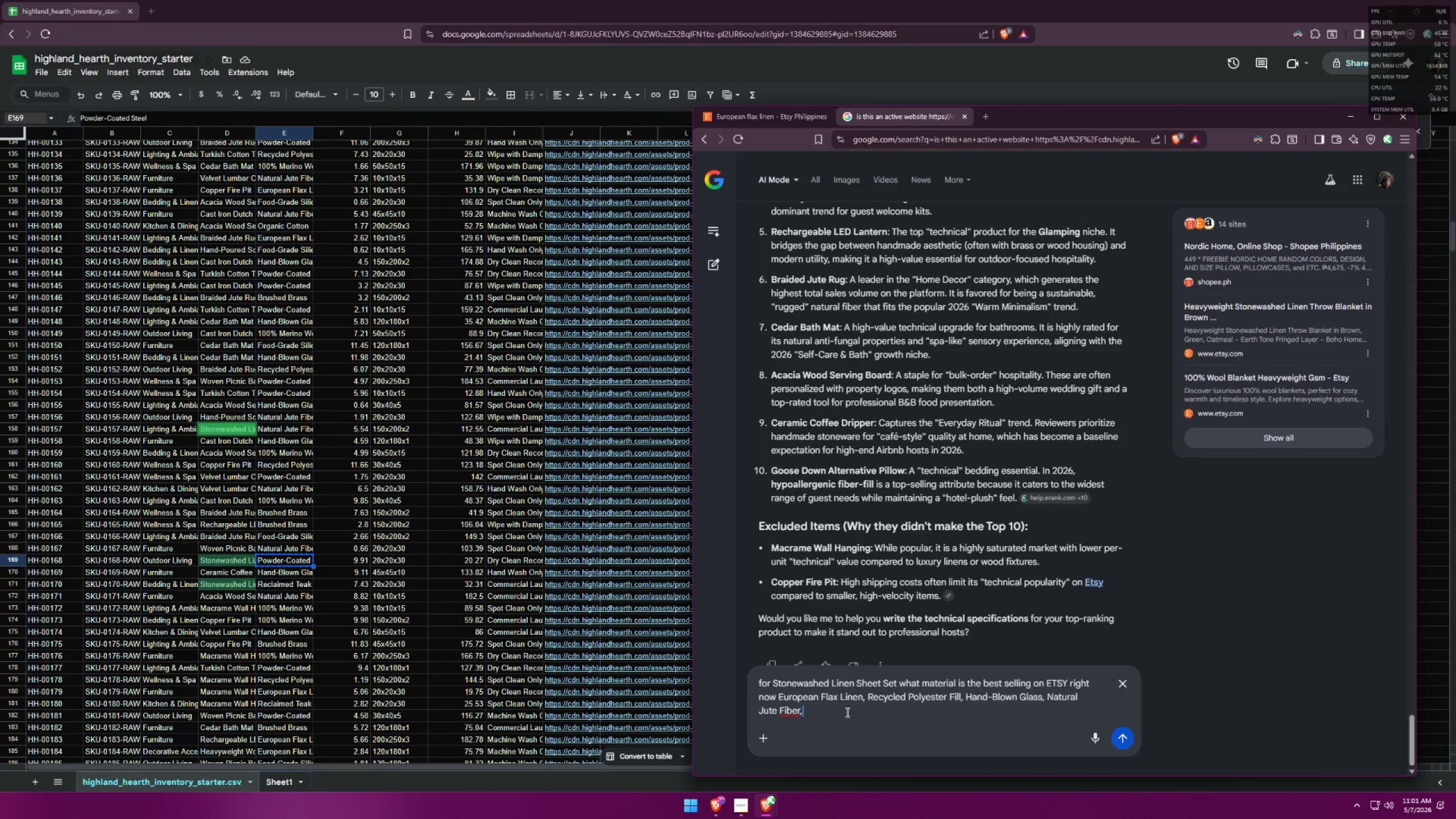 
key(Control+V)
 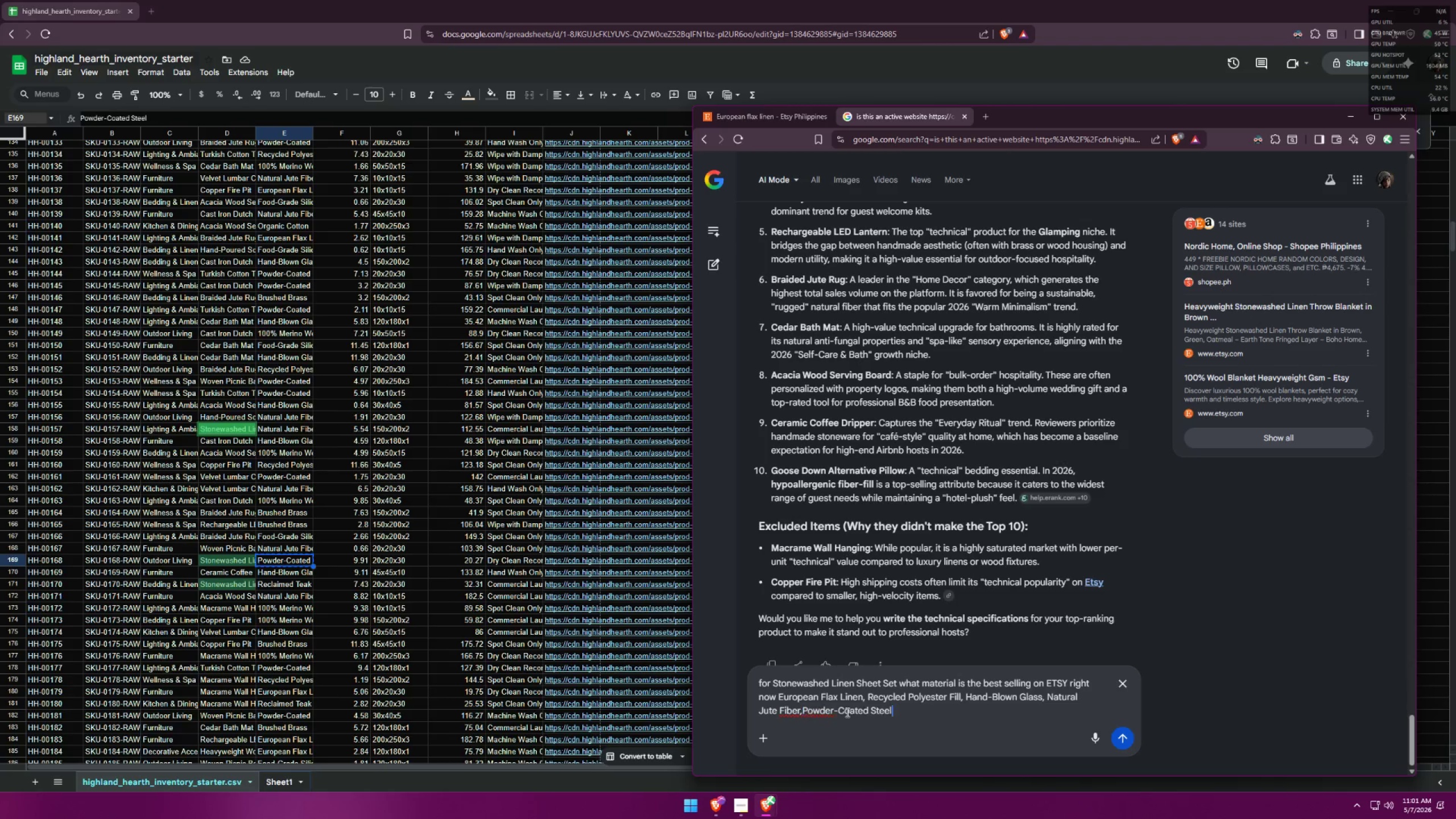 
key(Space)
 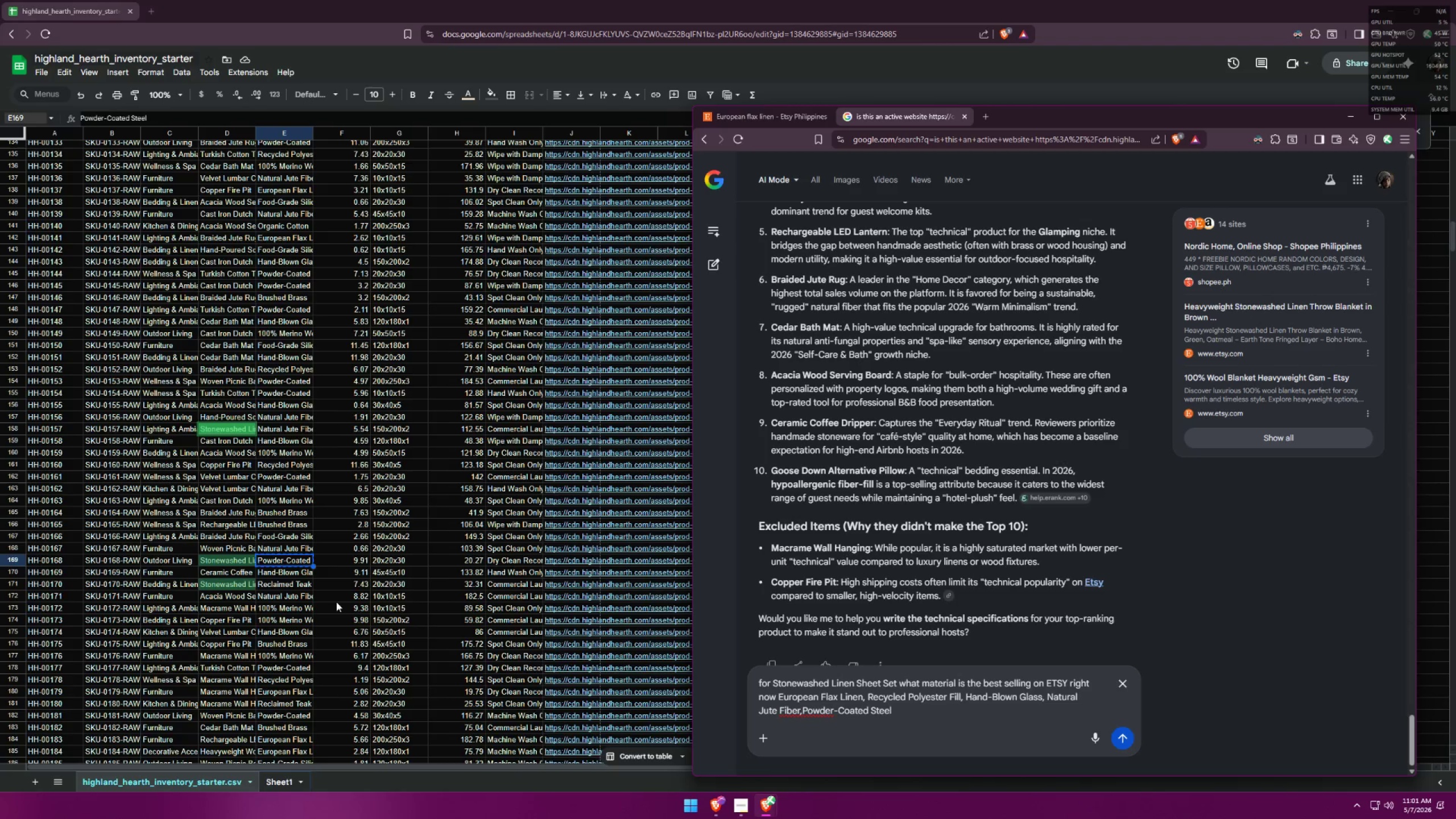 
left_click([291, 585])
 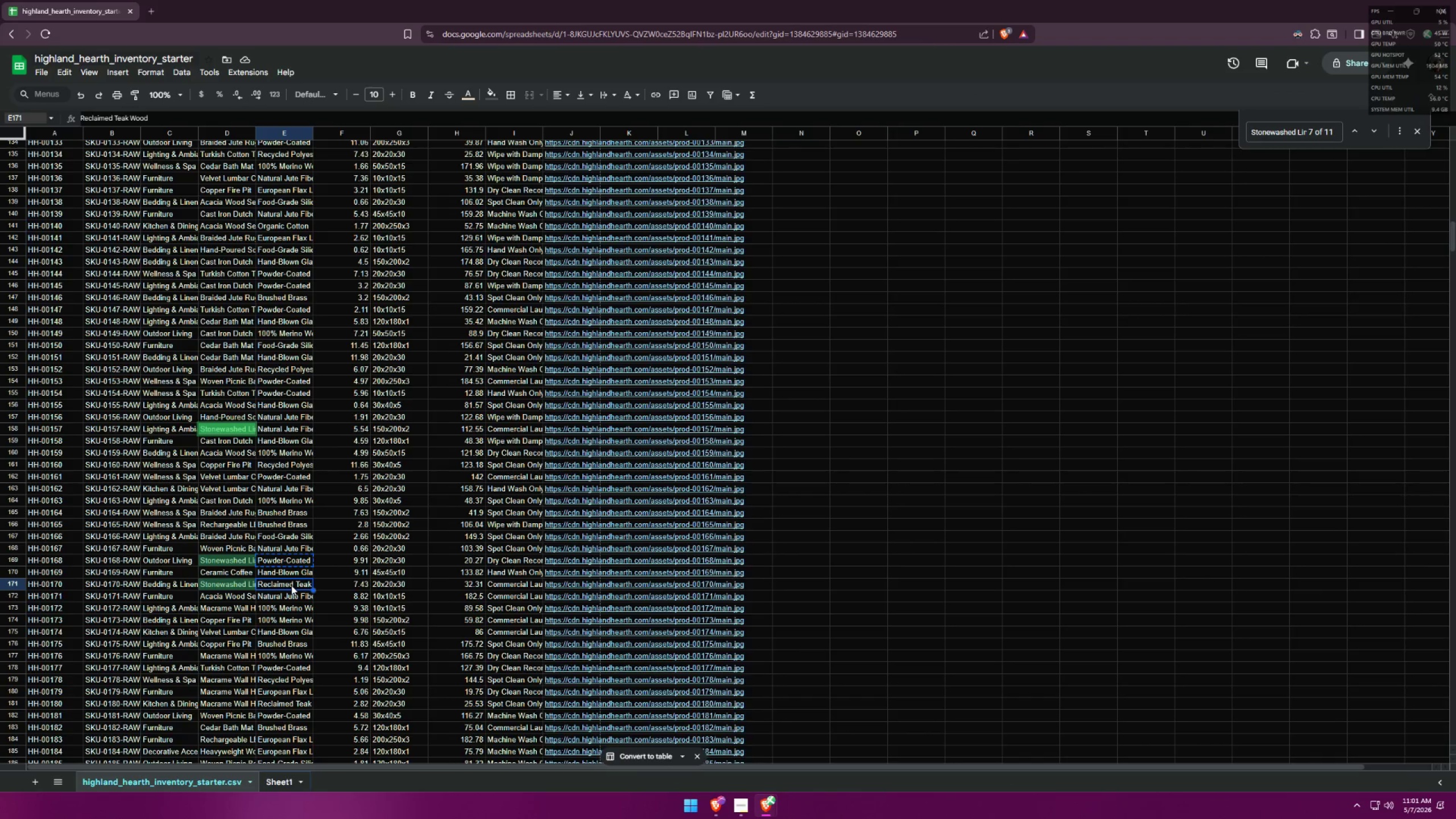 
key(Control+ControlLeft)
 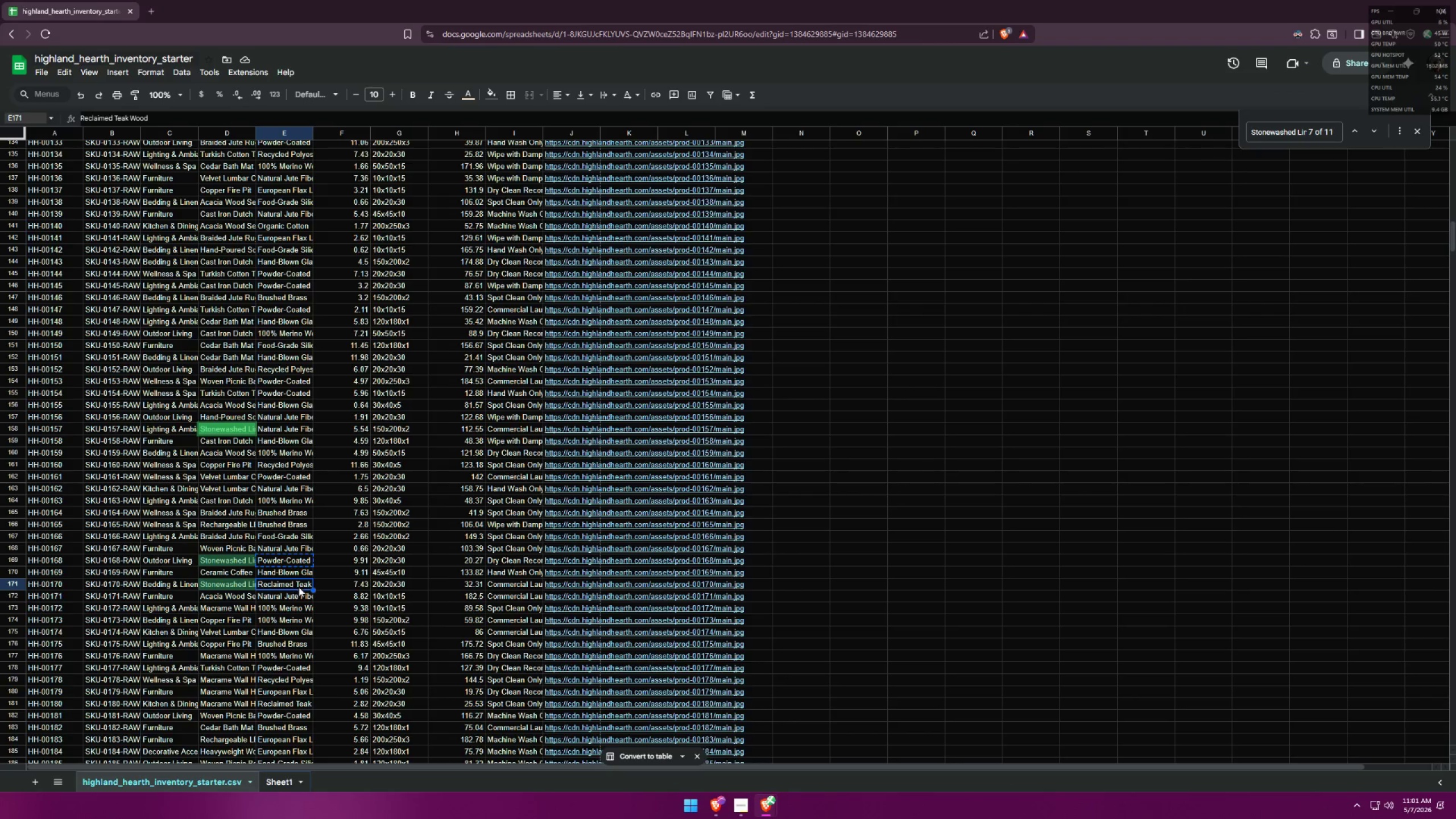 
key(Control+C)
 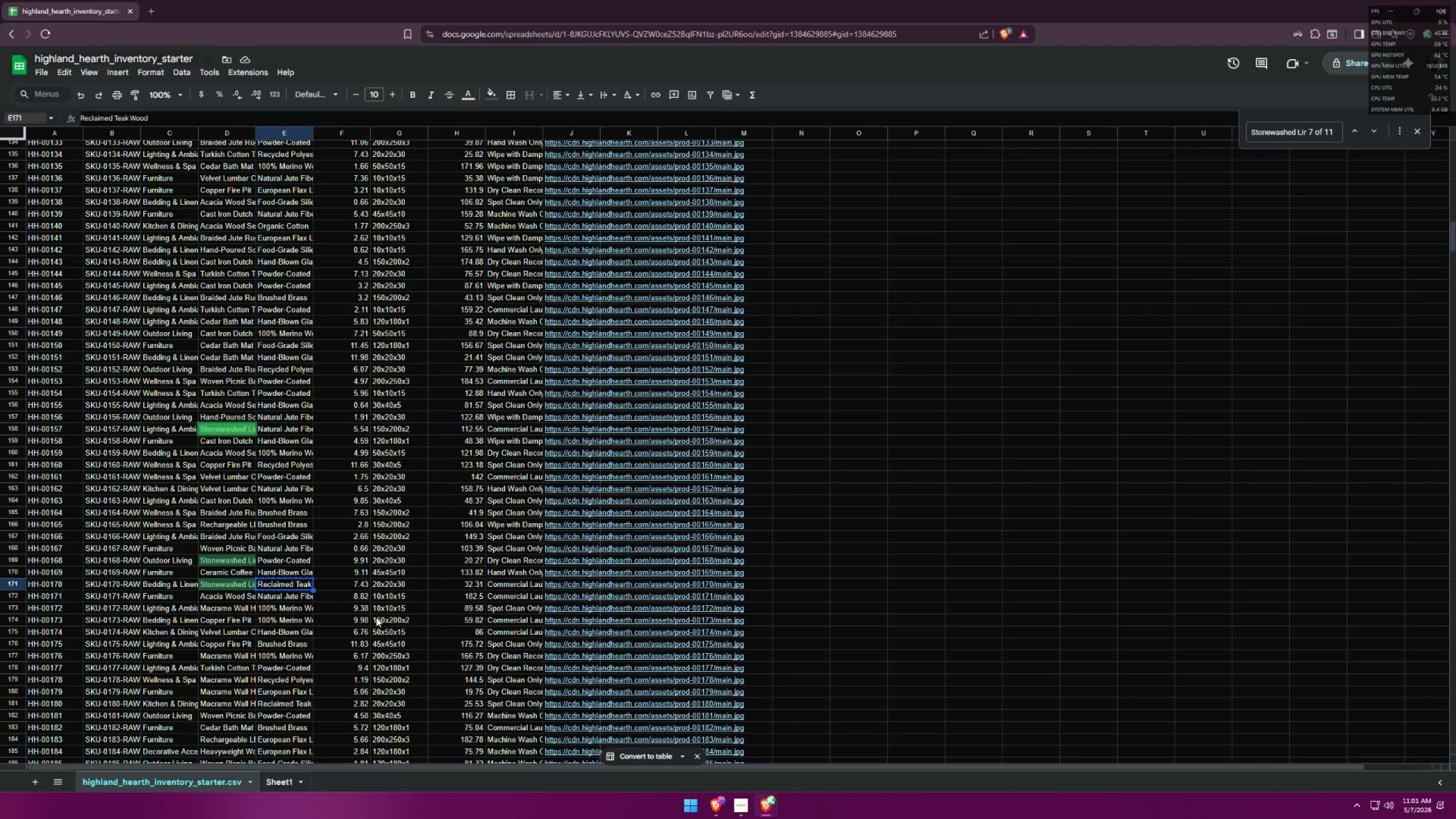 
key(Alt+AltLeft)
 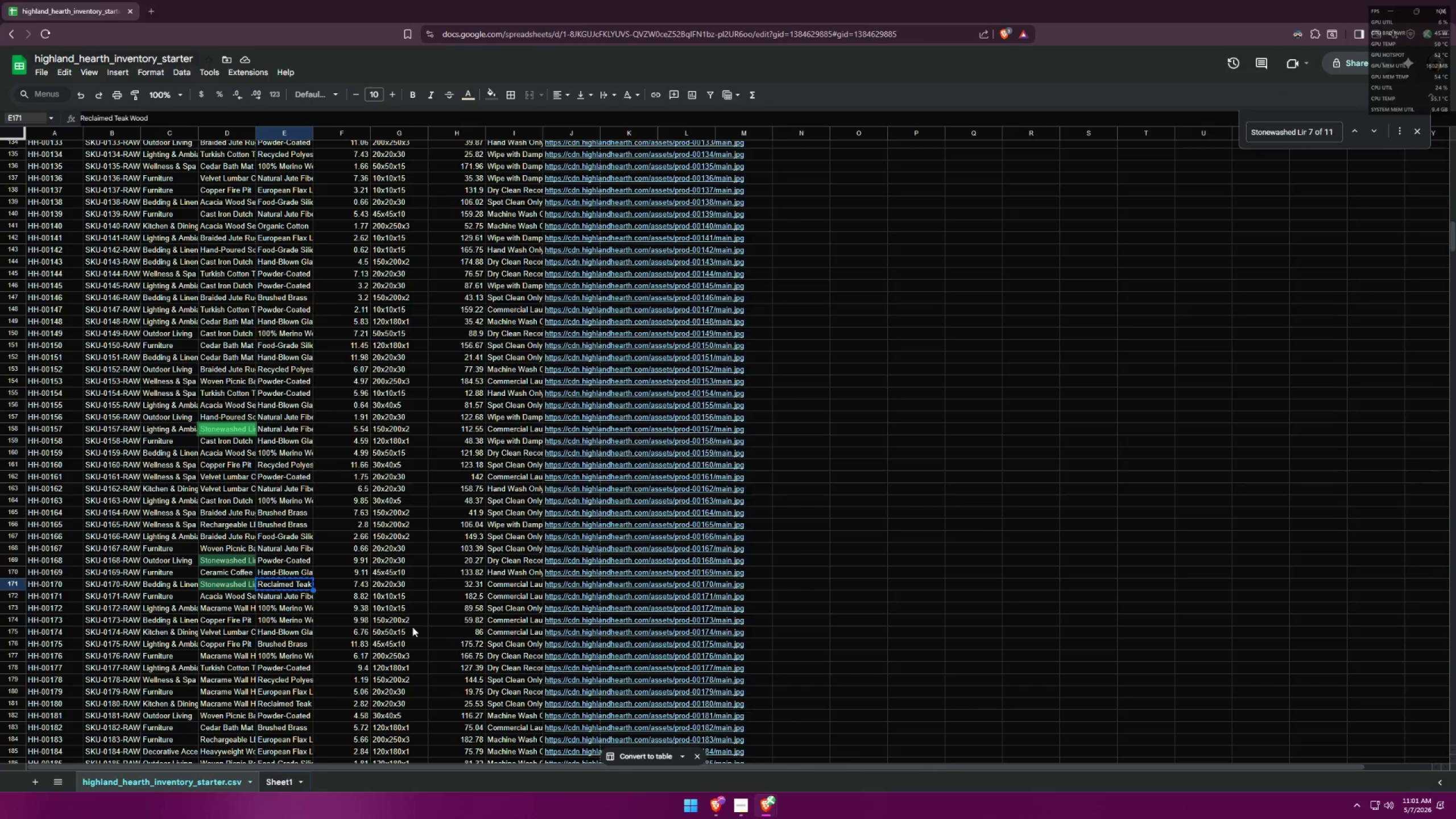 
key(Alt+Tab)
 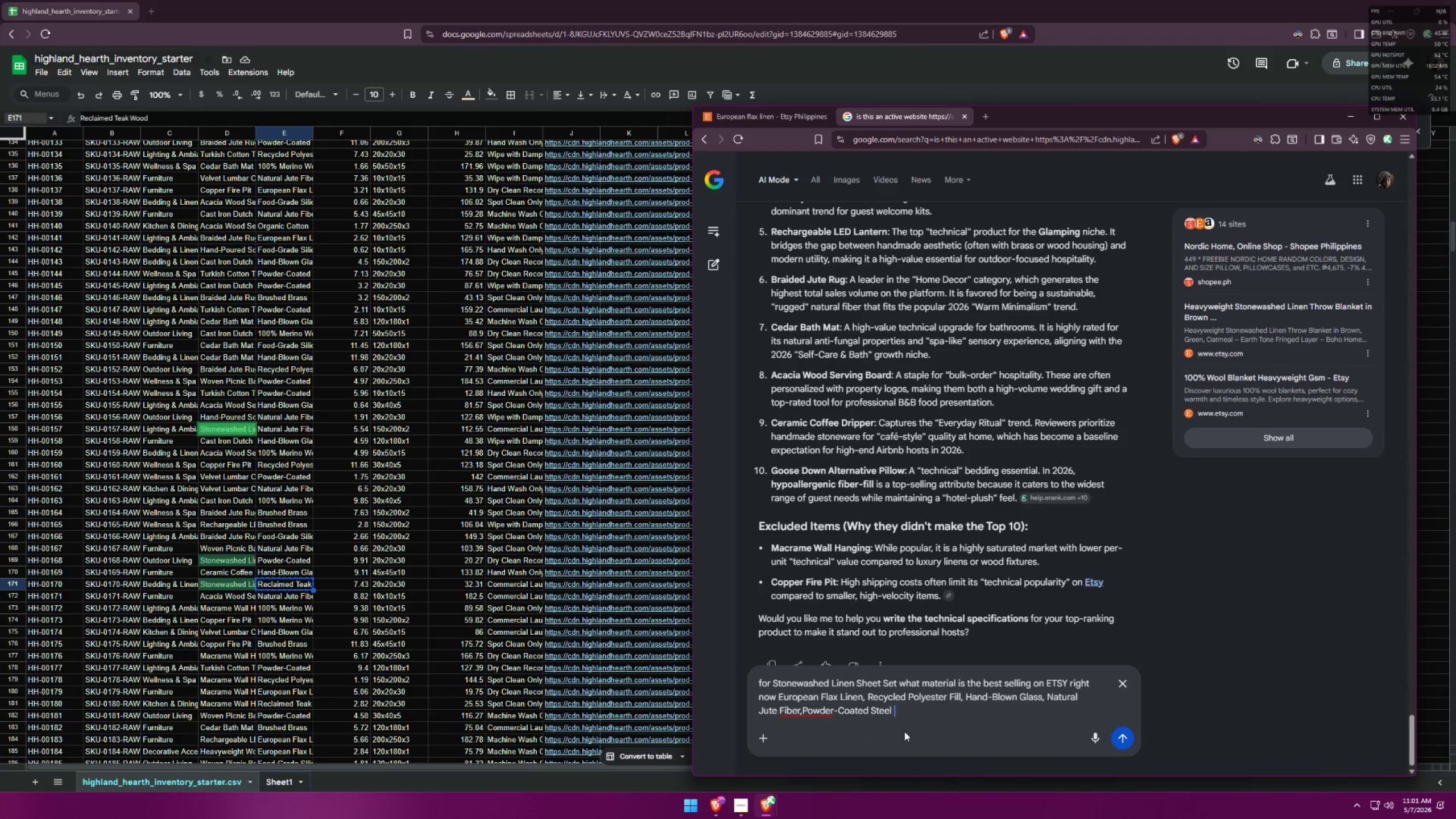 
left_click([919, 714])
 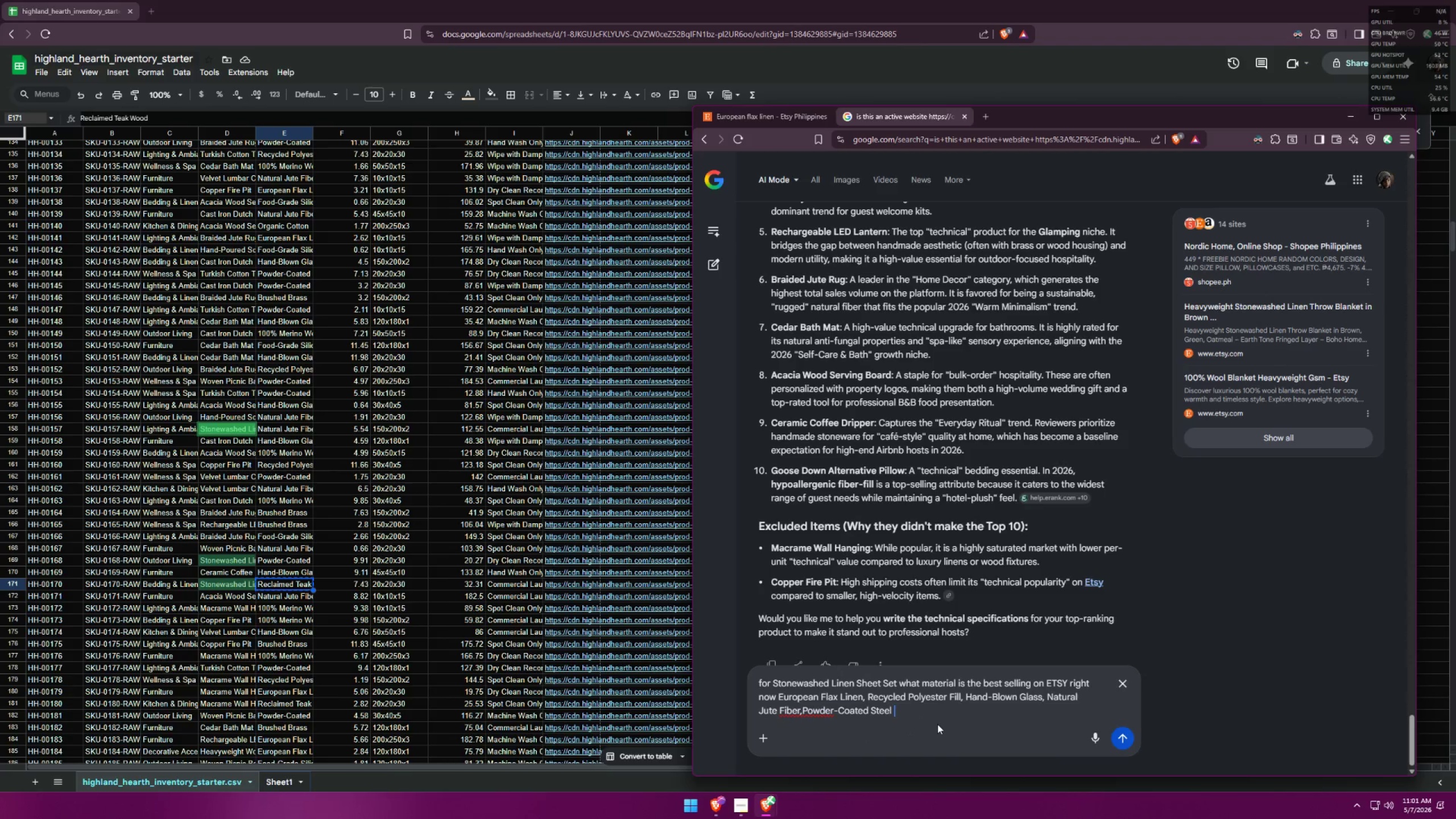 
key(Comma)
 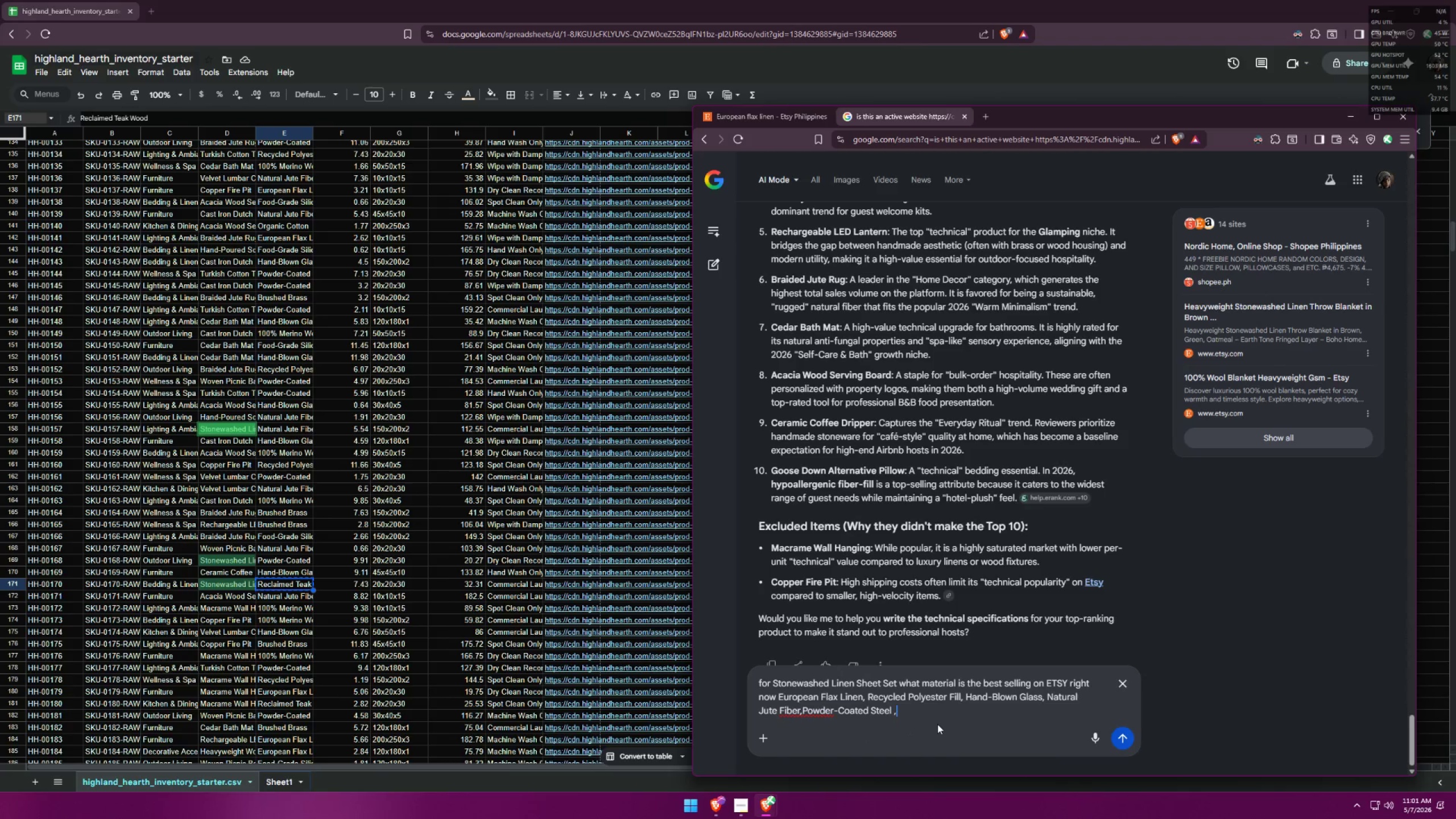 
key(Control+ControlLeft)
 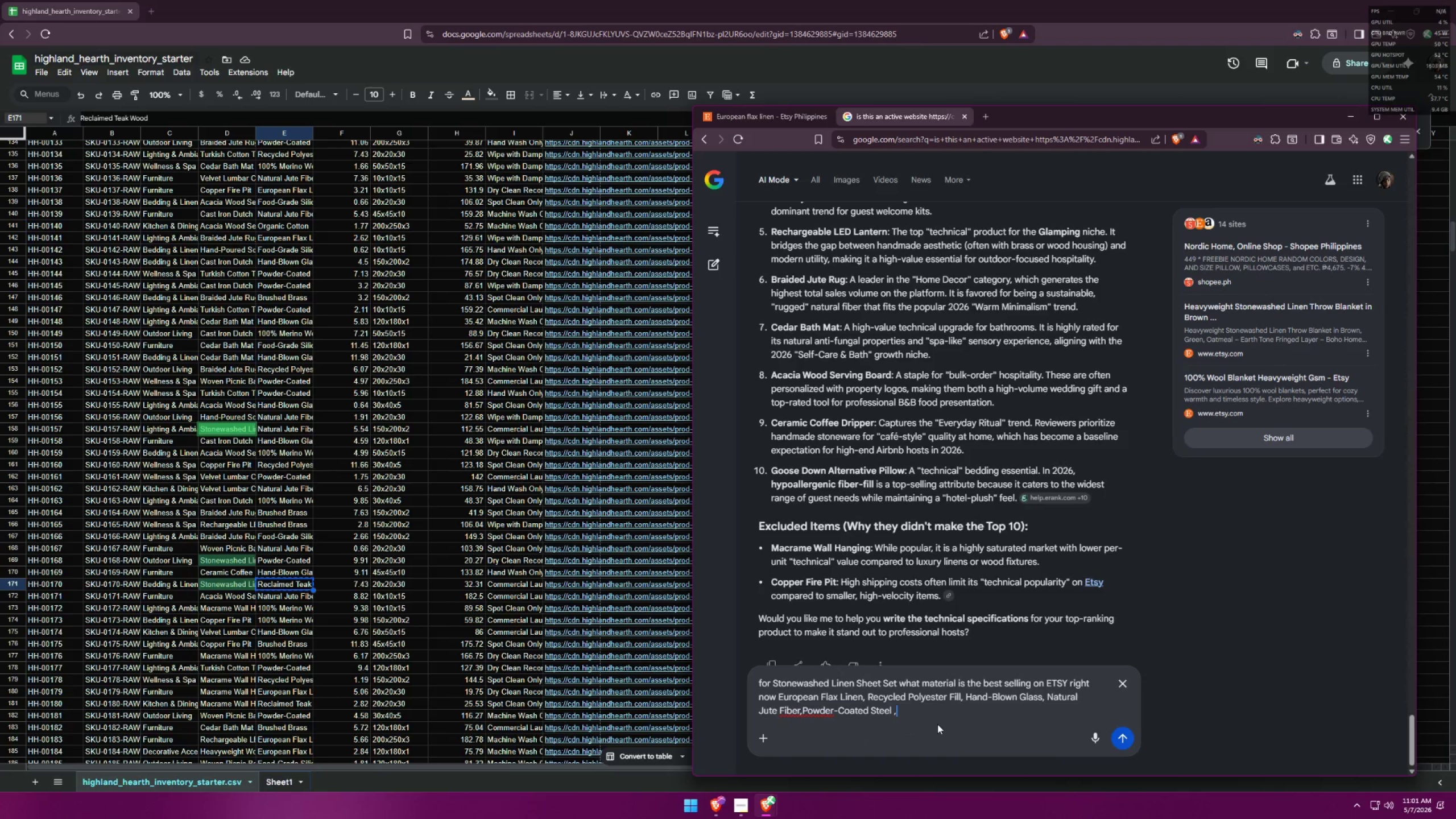 
key(Control+V)
 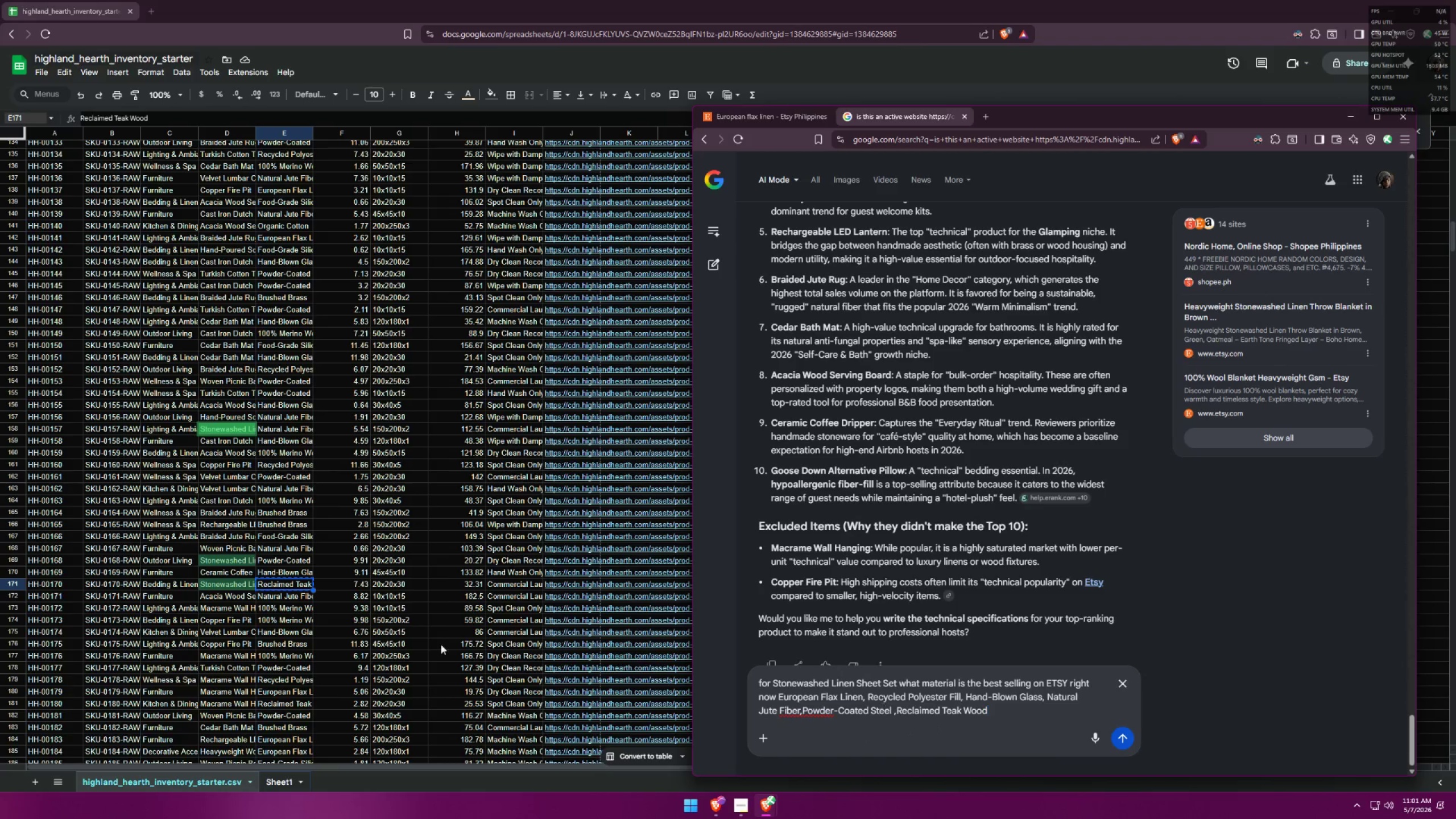 
scroll: coordinate [316, 551], scroll_direction: down, amount: 10.0
 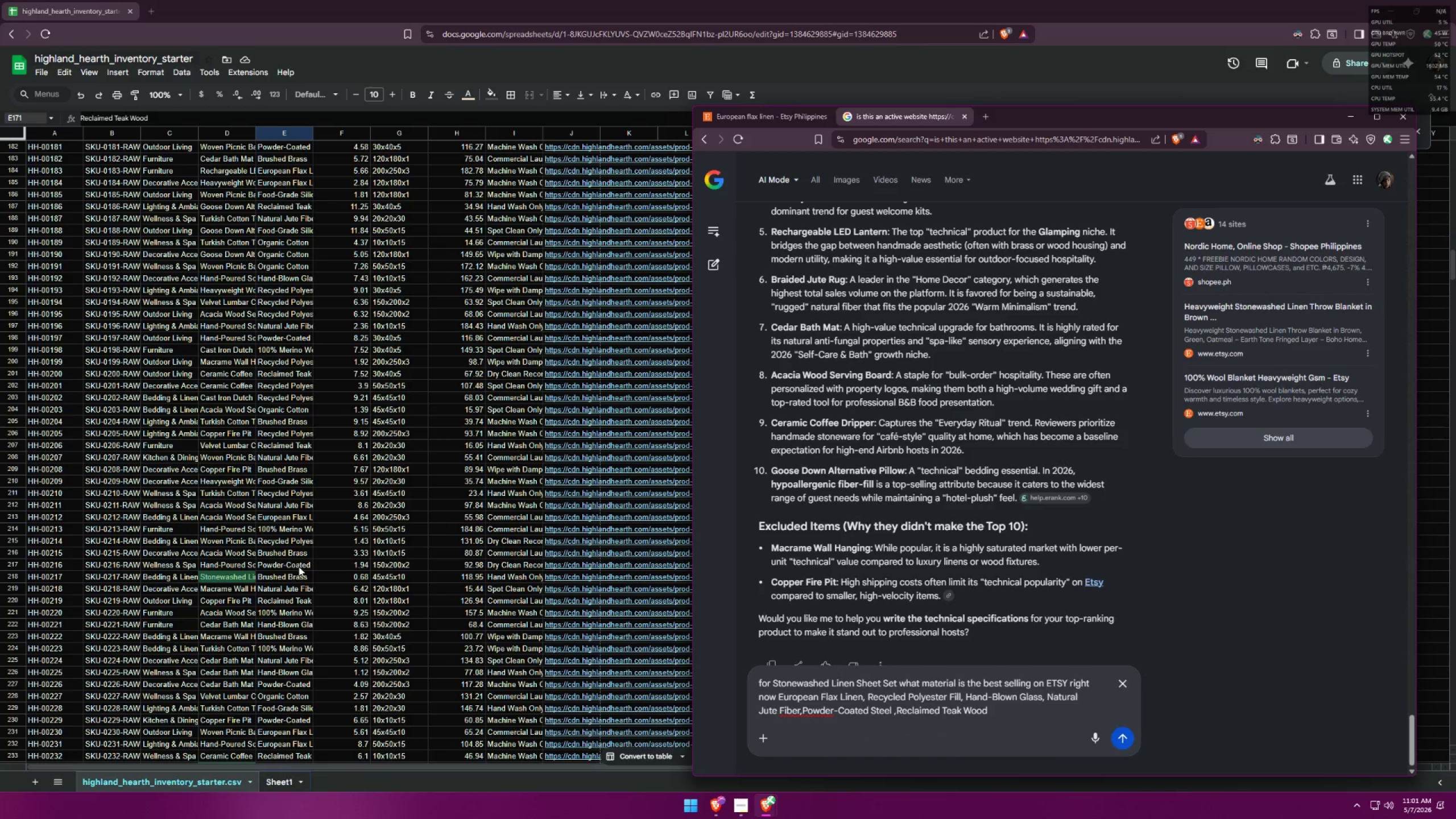 
left_click([292, 575])
 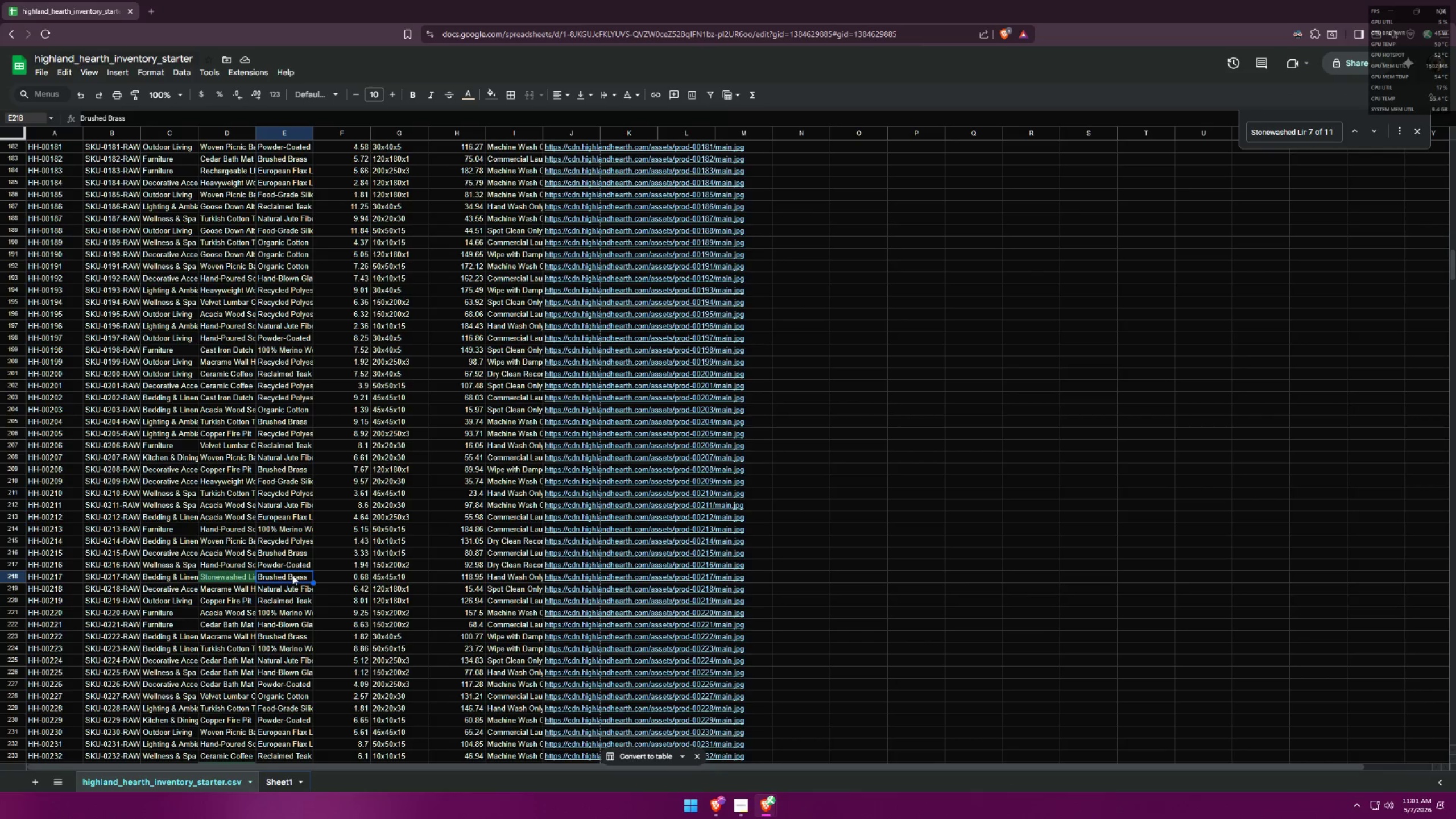 
key(Control+ControlLeft)
 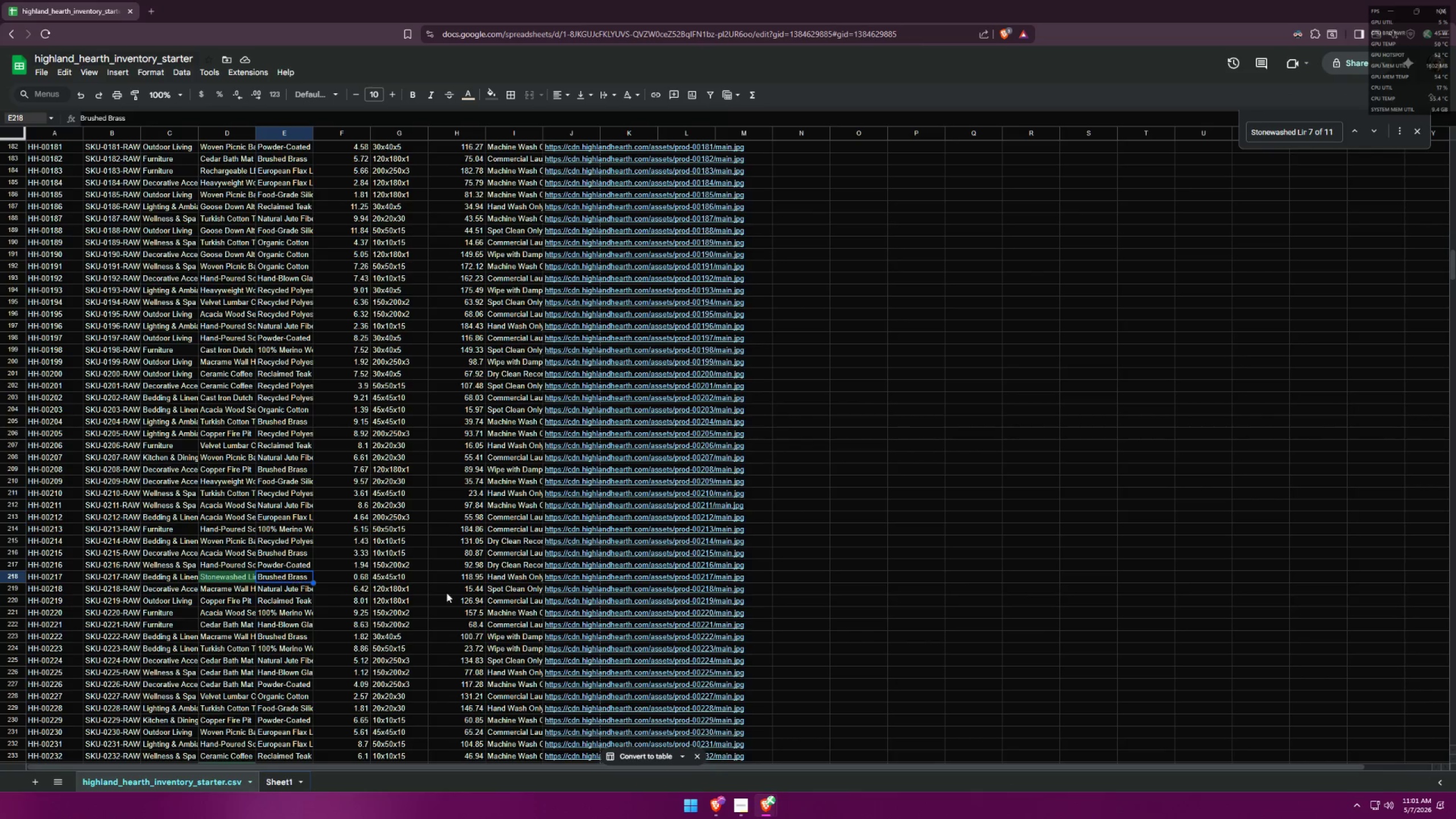 
key(Control+C)
 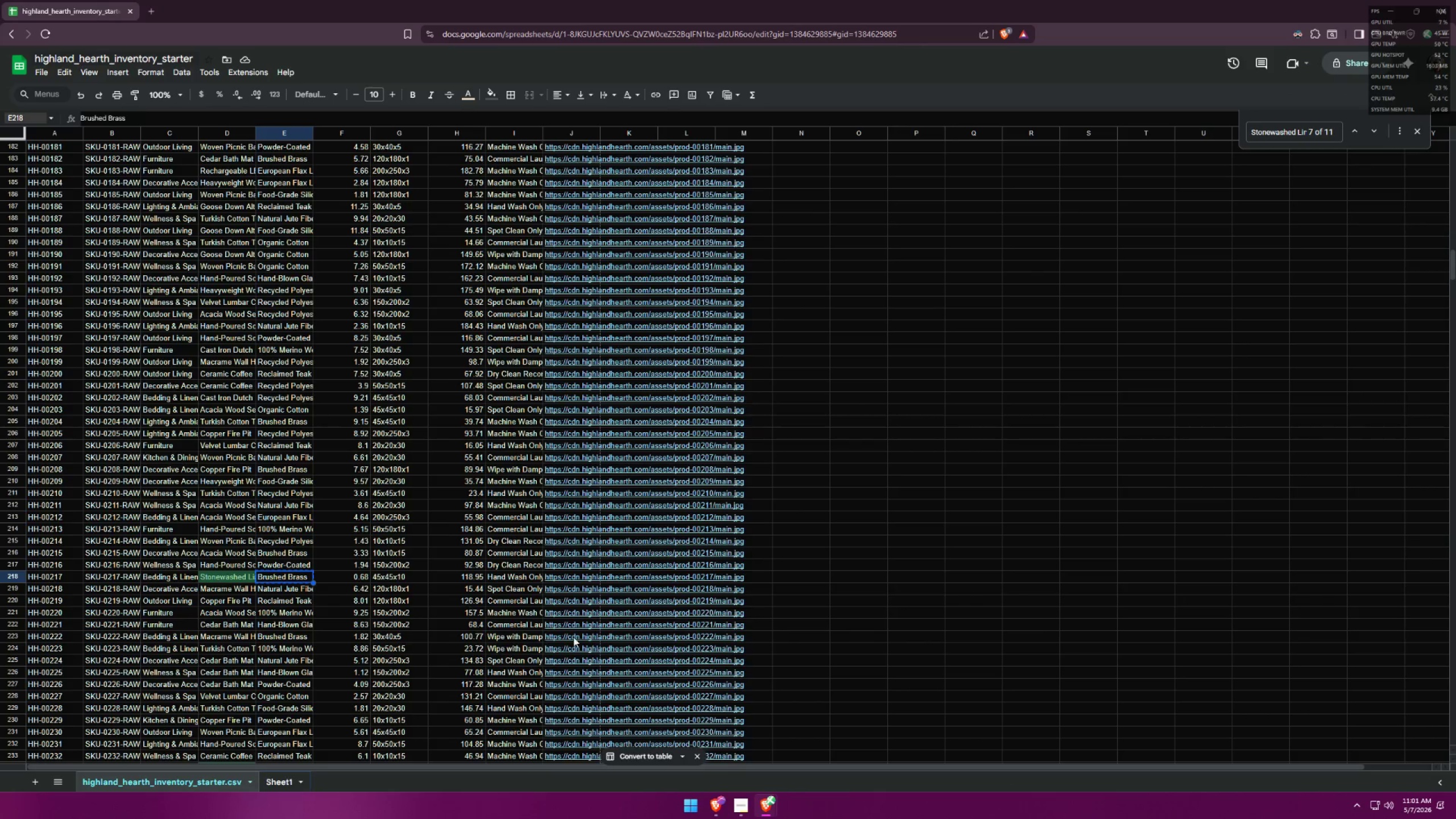 
key(Alt+AltLeft)
 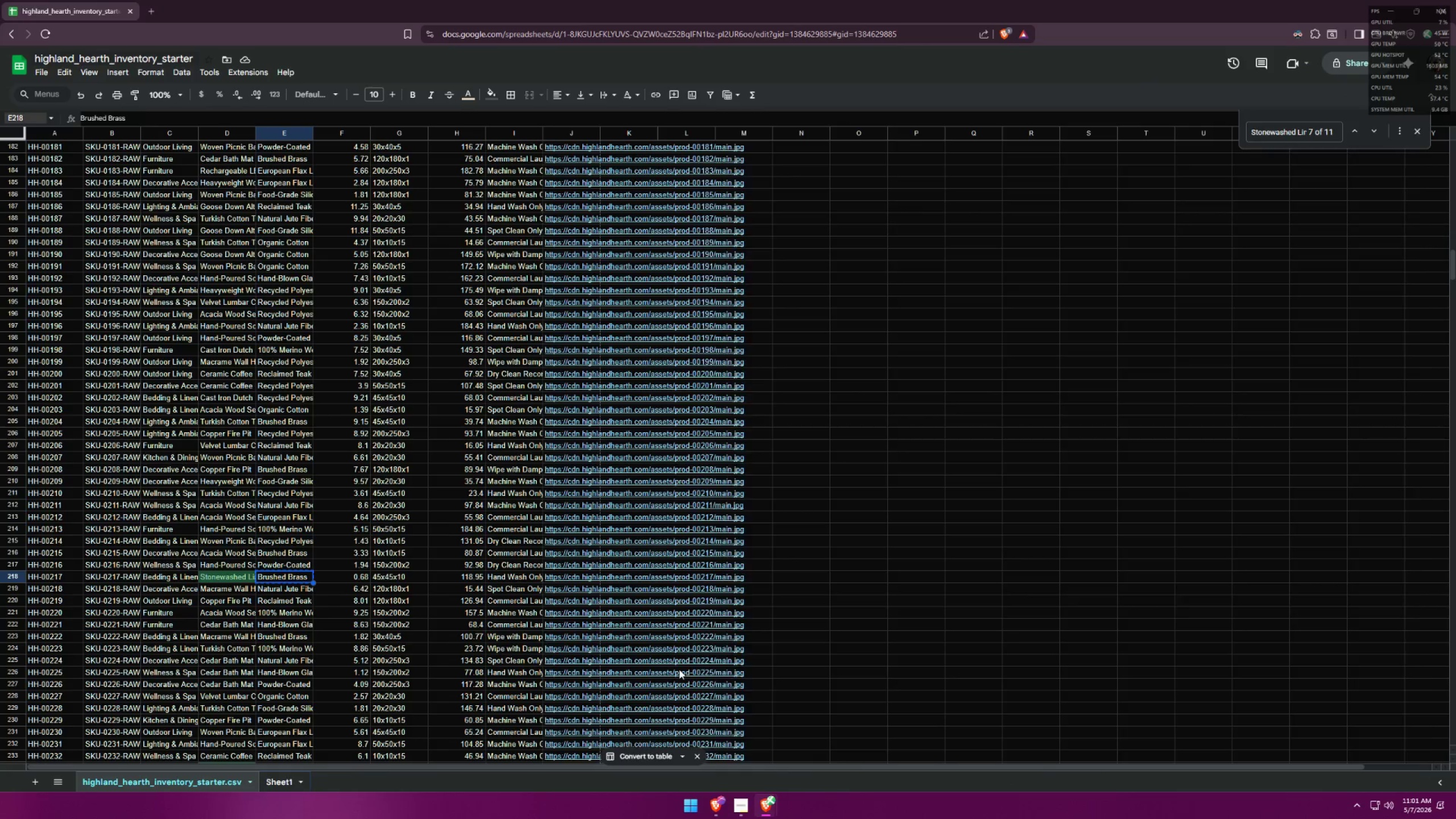 
key(Alt+Tab)
 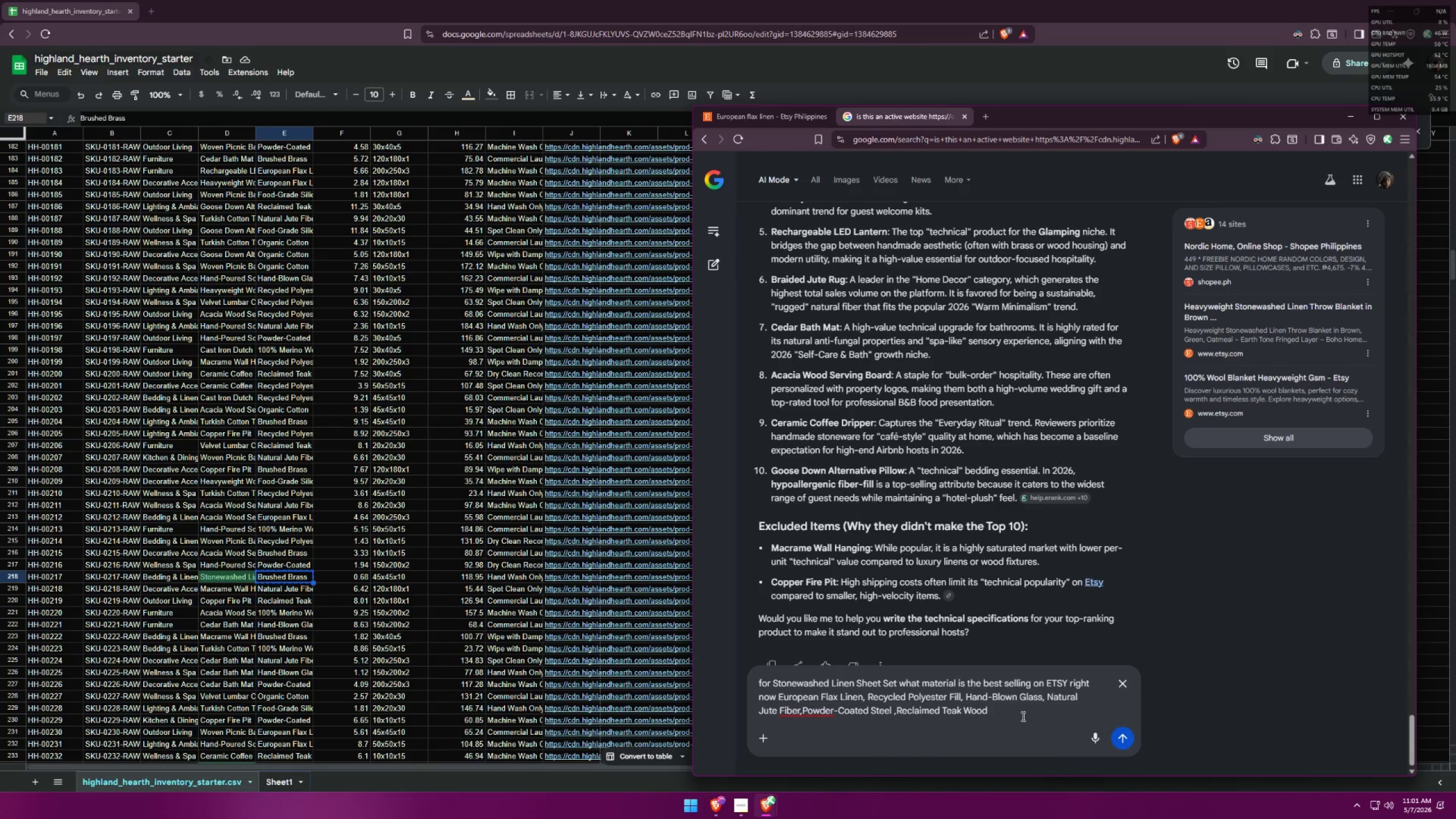 
key(Comma)
 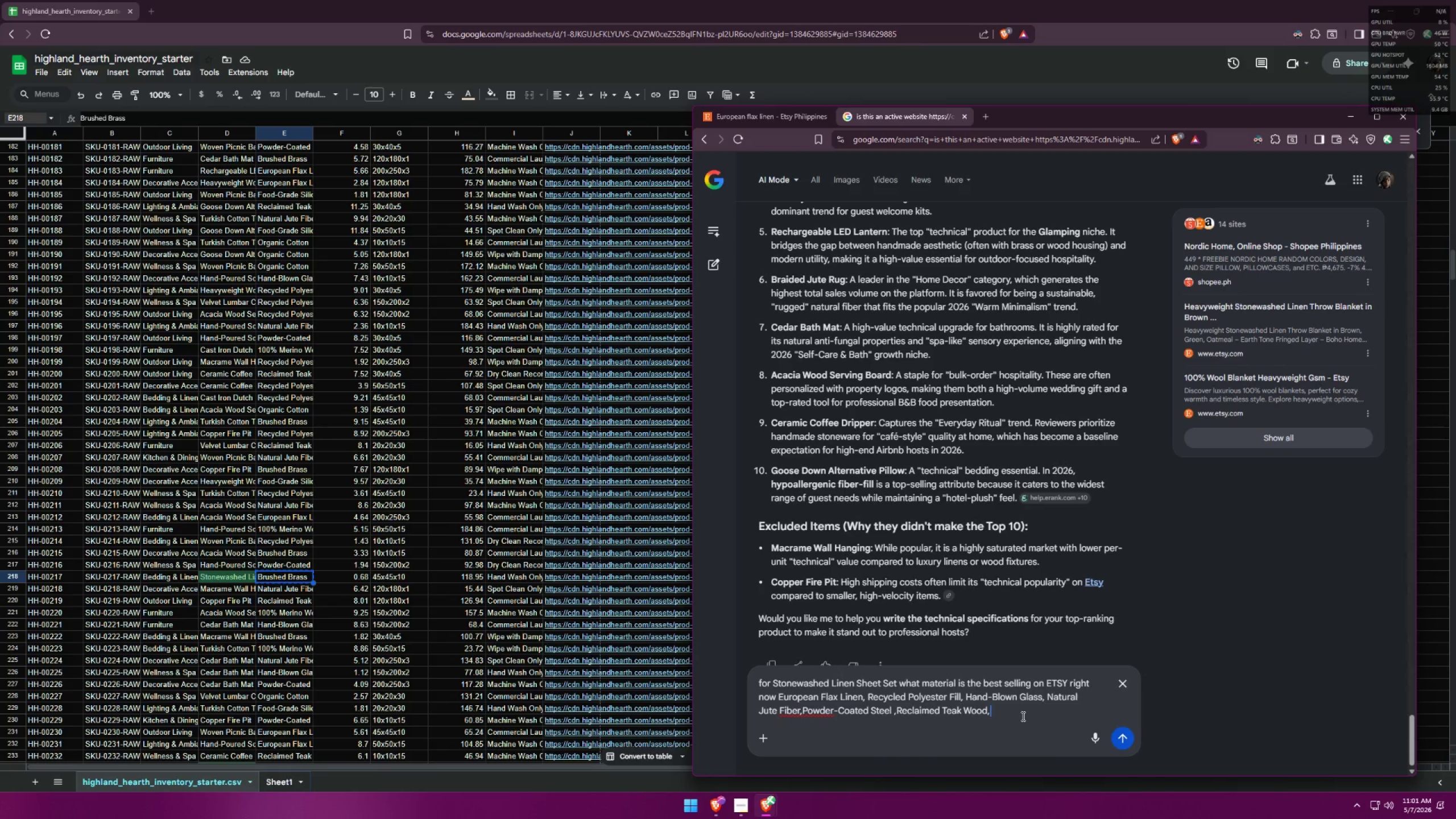 
key(Control+ControlLeft)
 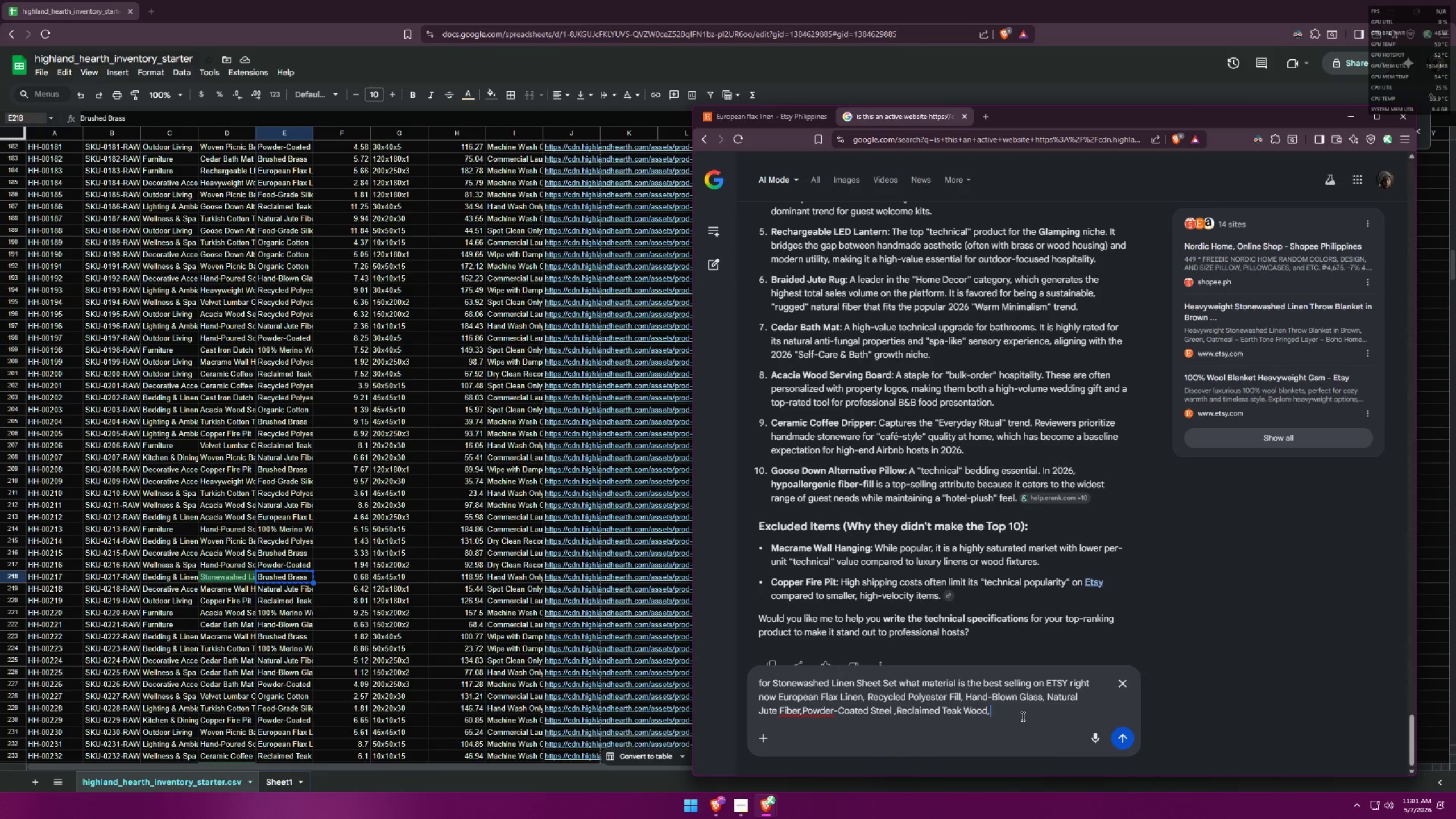 
key(Control+V)
 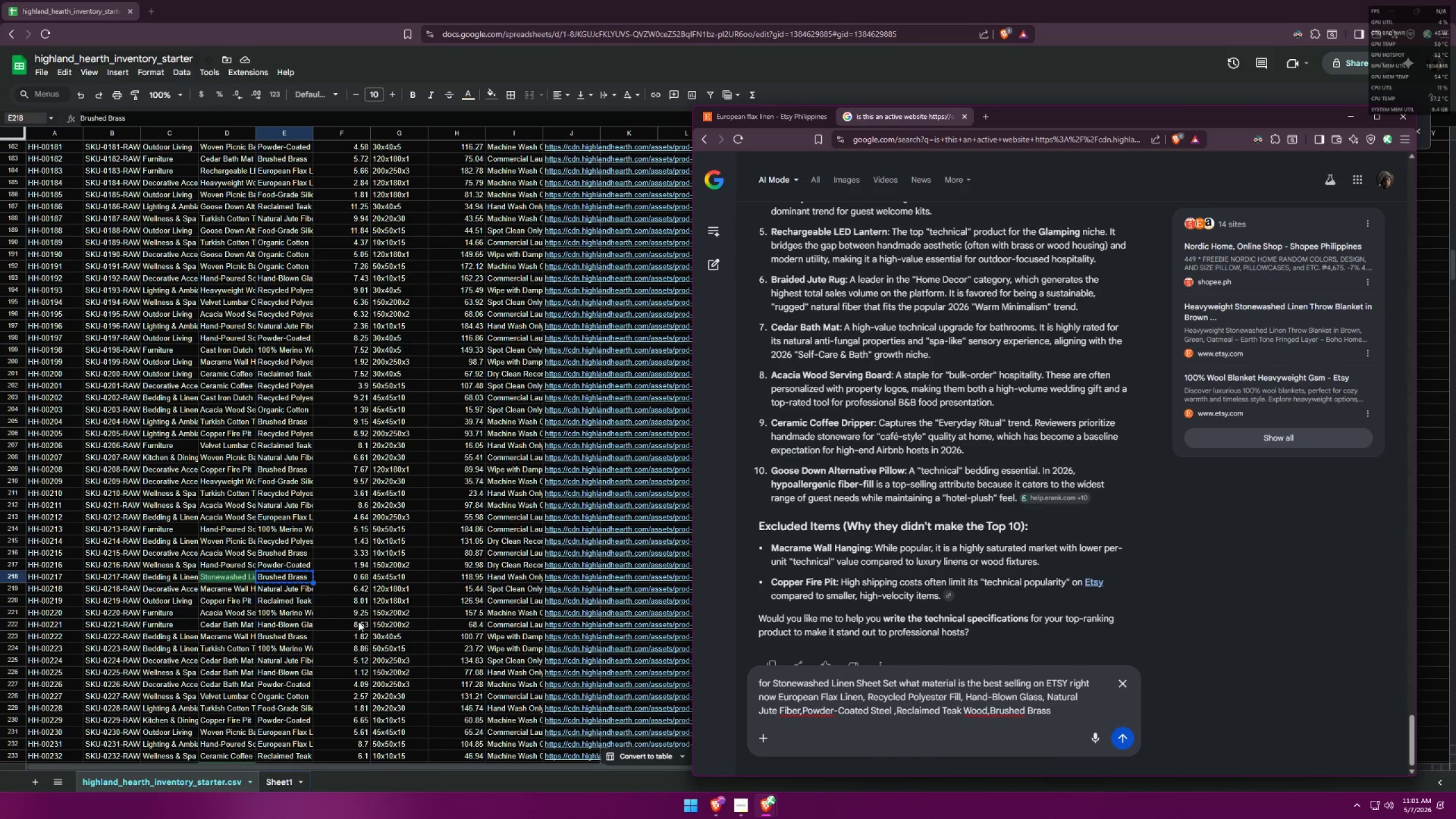 
scroll: coordinate [284, 599], scroll_direction: down, amount: 3.0
 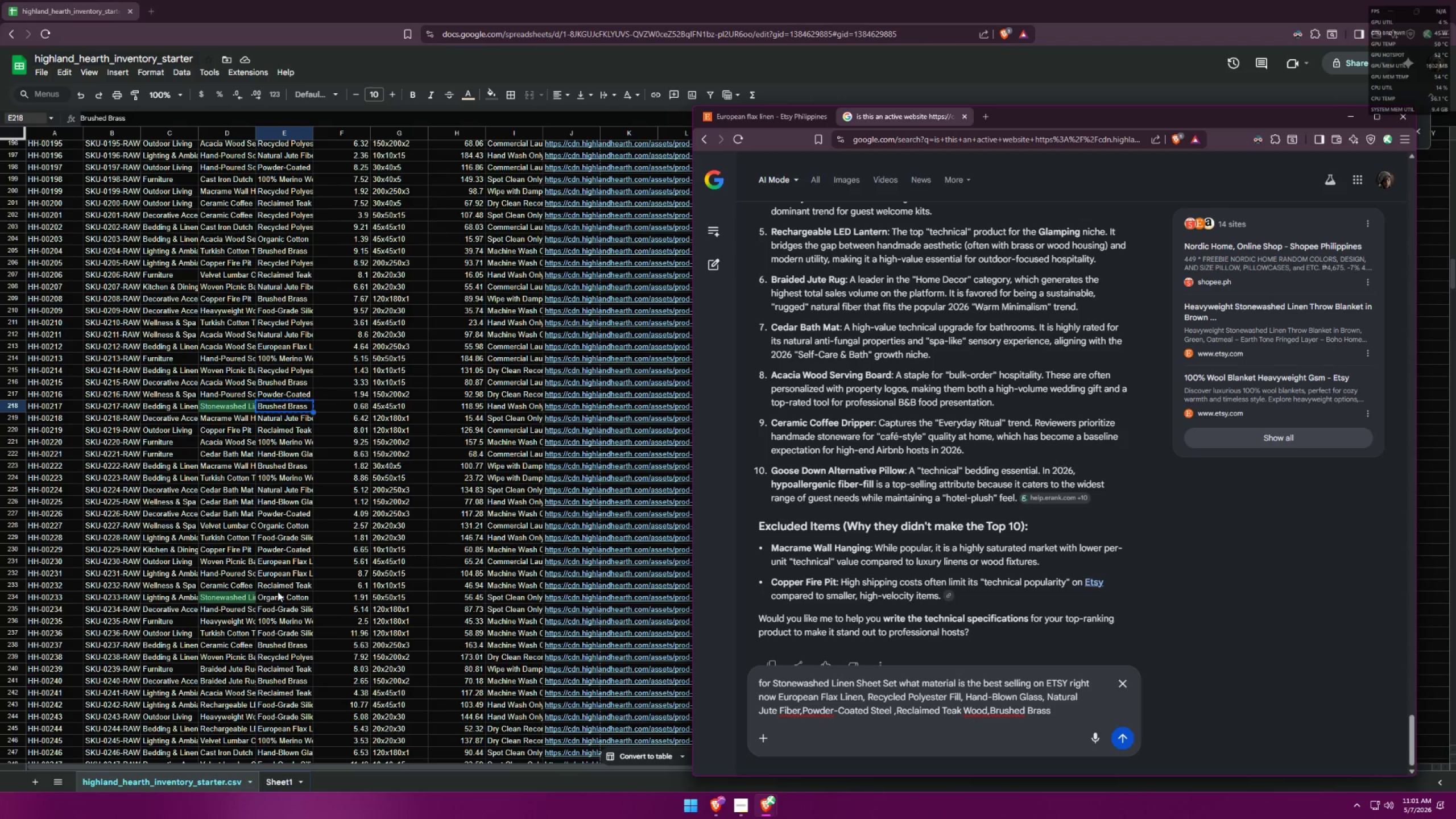 
left_click([281, 595])
 